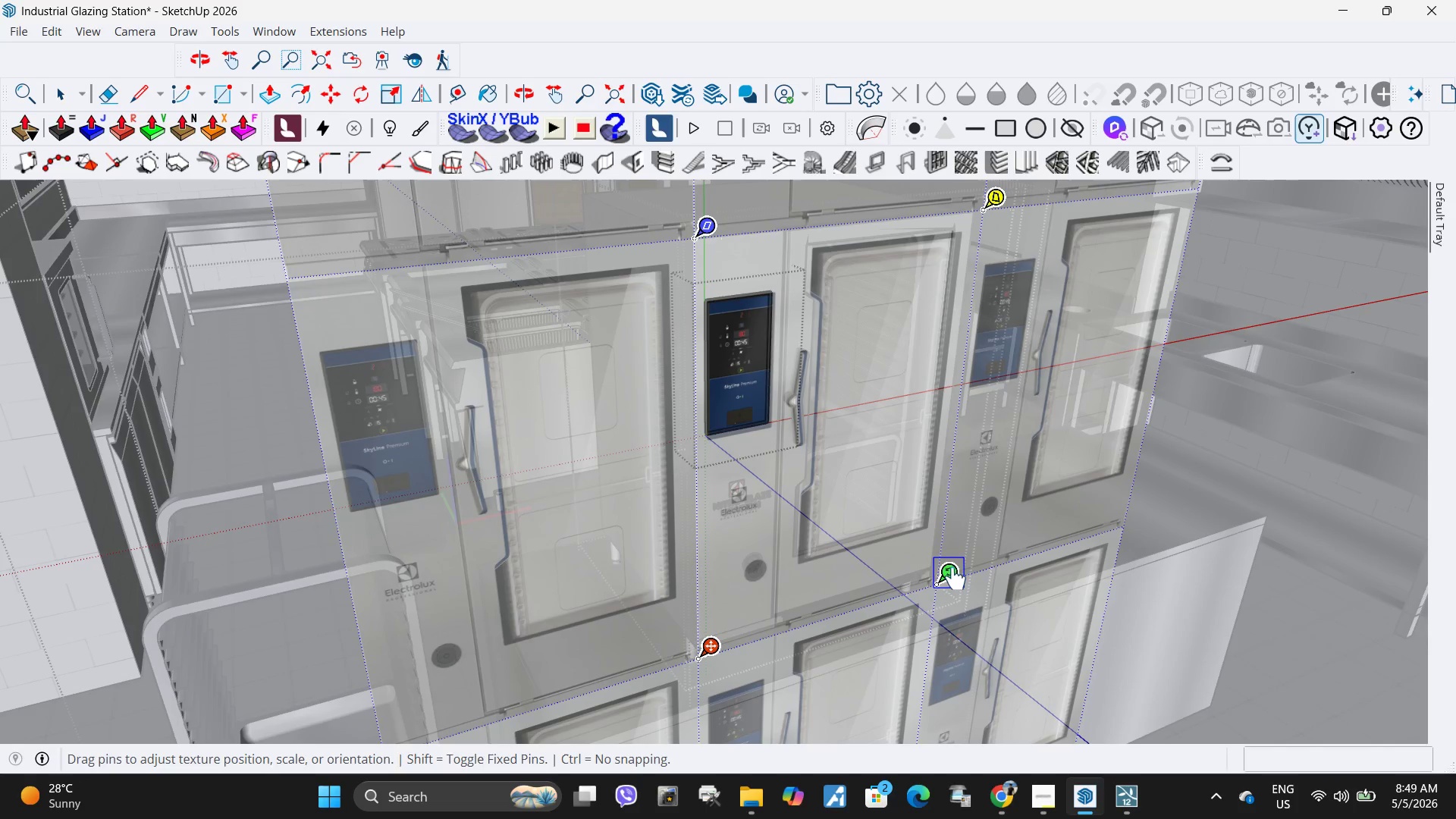 
left_click_drag(start_coordinate=[952, 580], to_coordinate=[937, 578])
 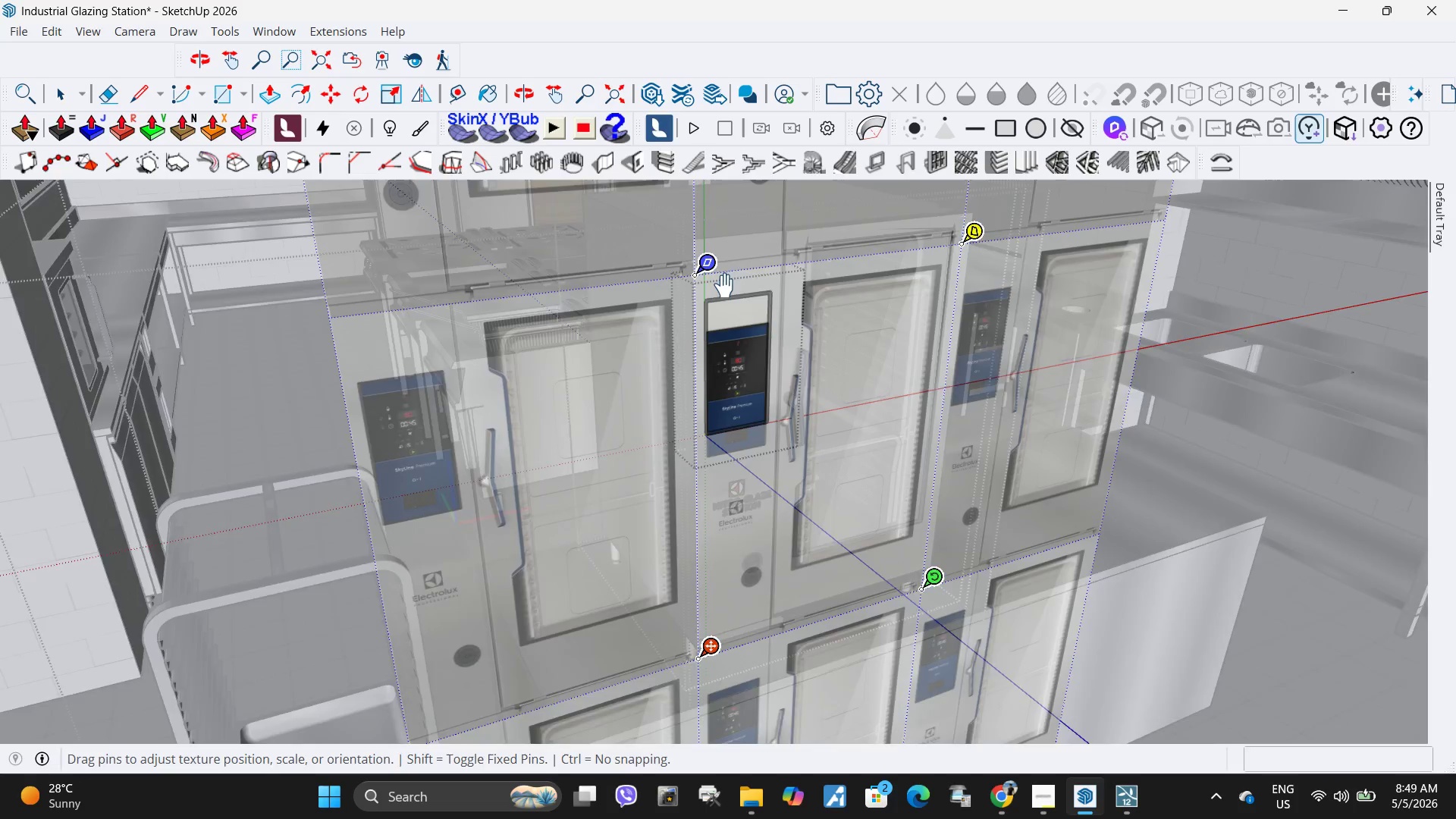 
scroll: coordinate [724, 286], scroll_direction: up, amount: 4.0
 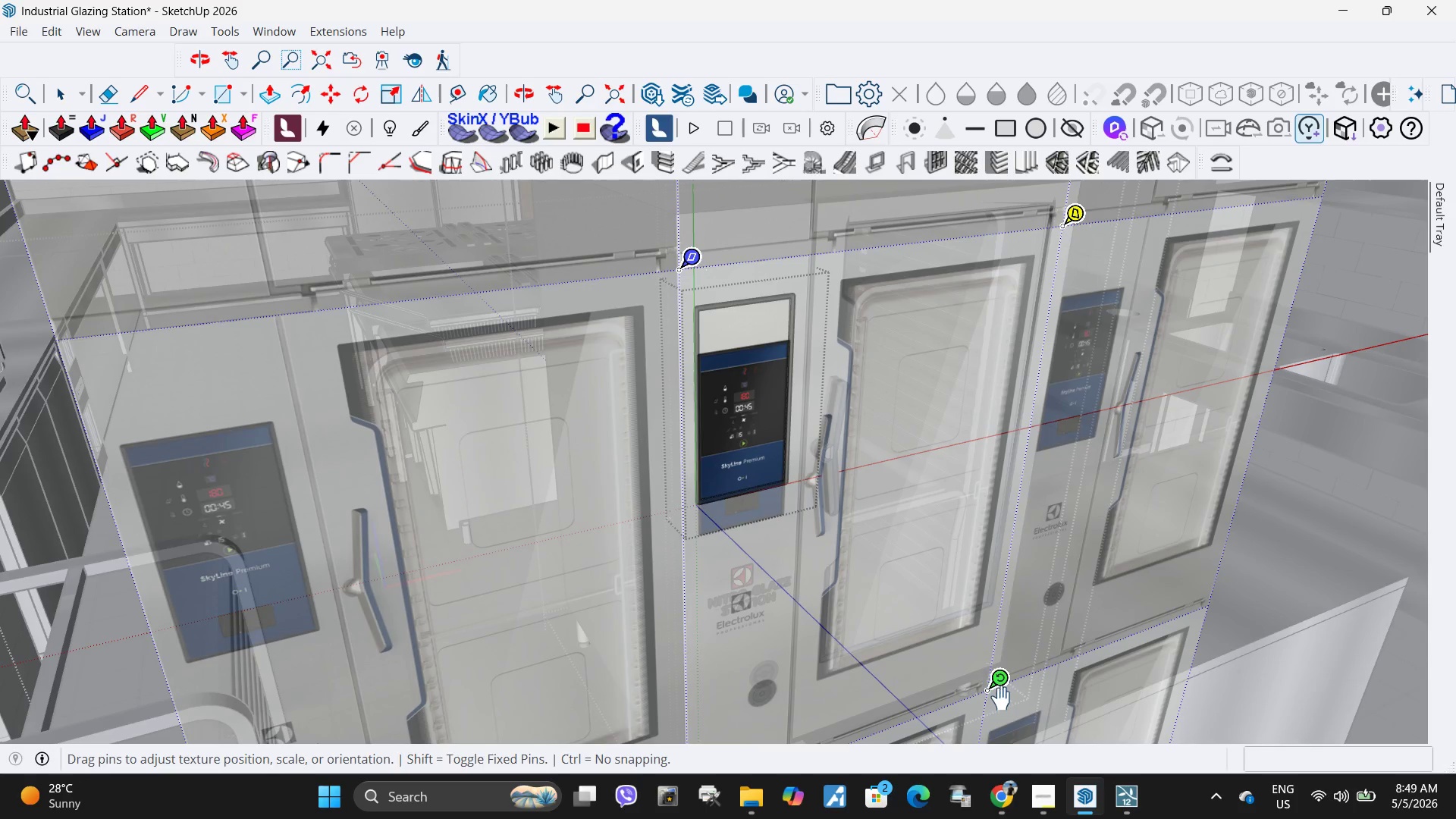 
left_click_drag(start_coordinate=[1000, 686], to_coordinate=[987, 686])
 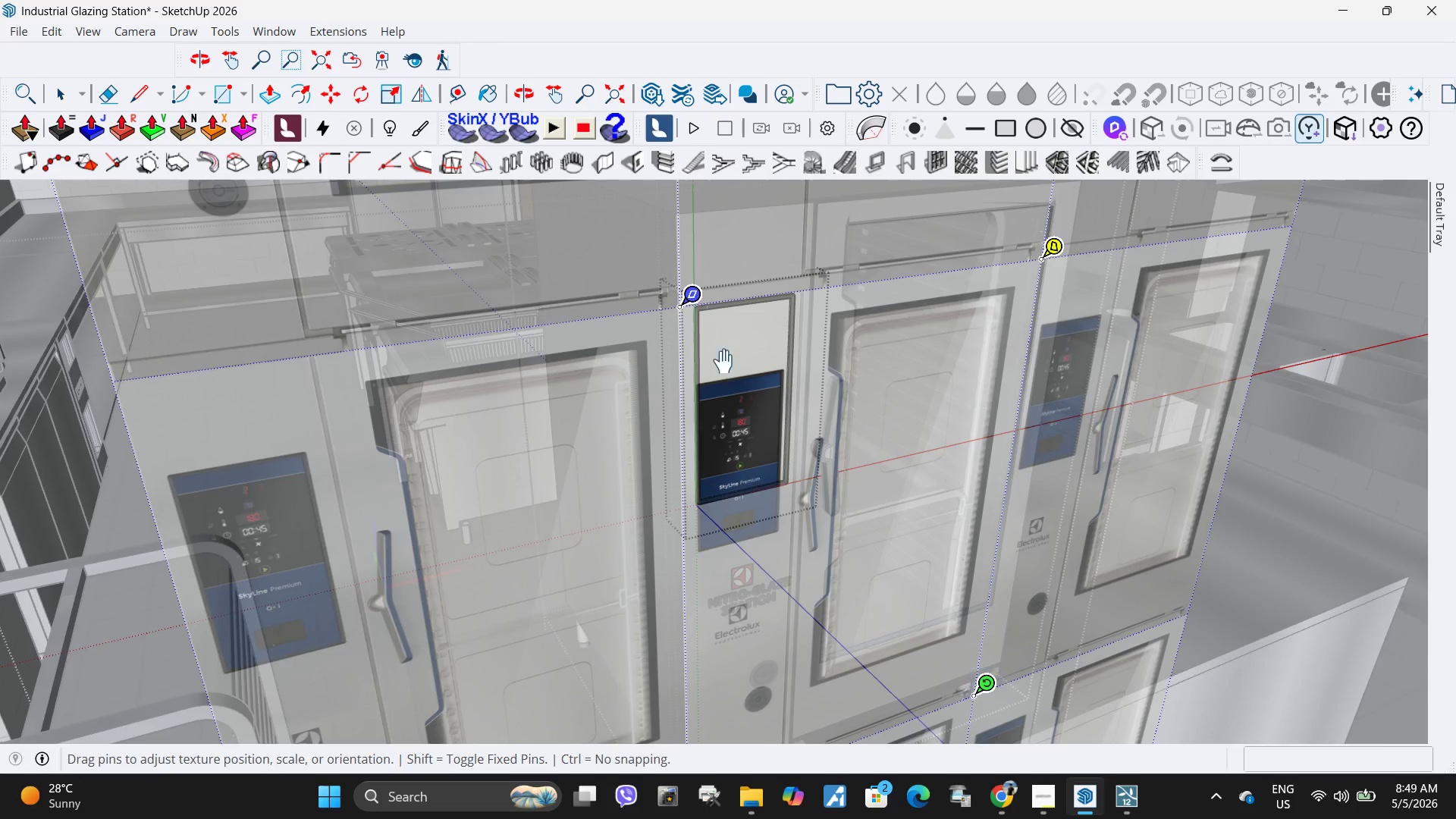 
scroll: coordinate [749, 421], scroll_direction: up, amount: 7.0
 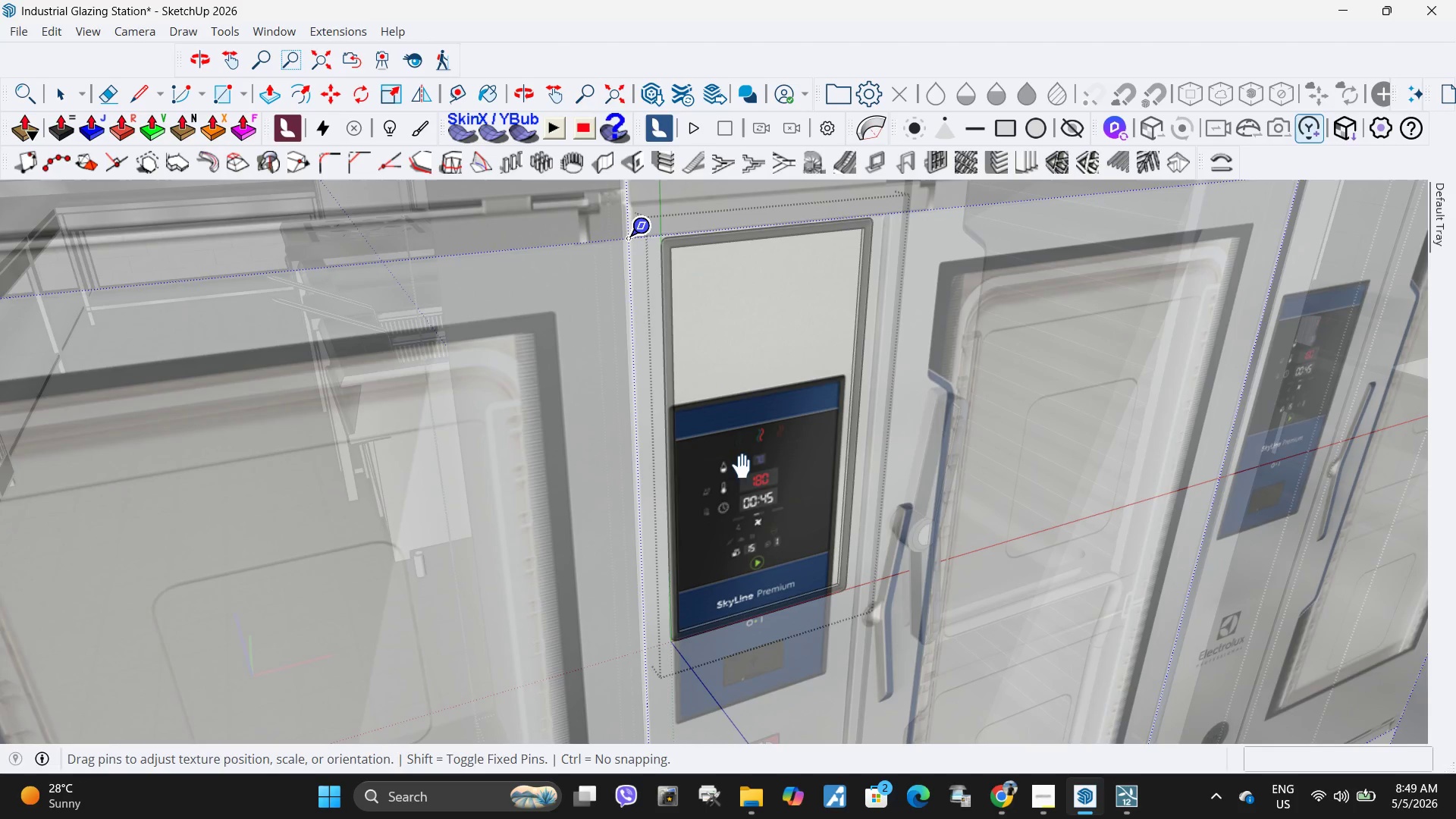 
left_click_drag(start_coordinate=[742, 480], to_coordinate=[760, 332])
 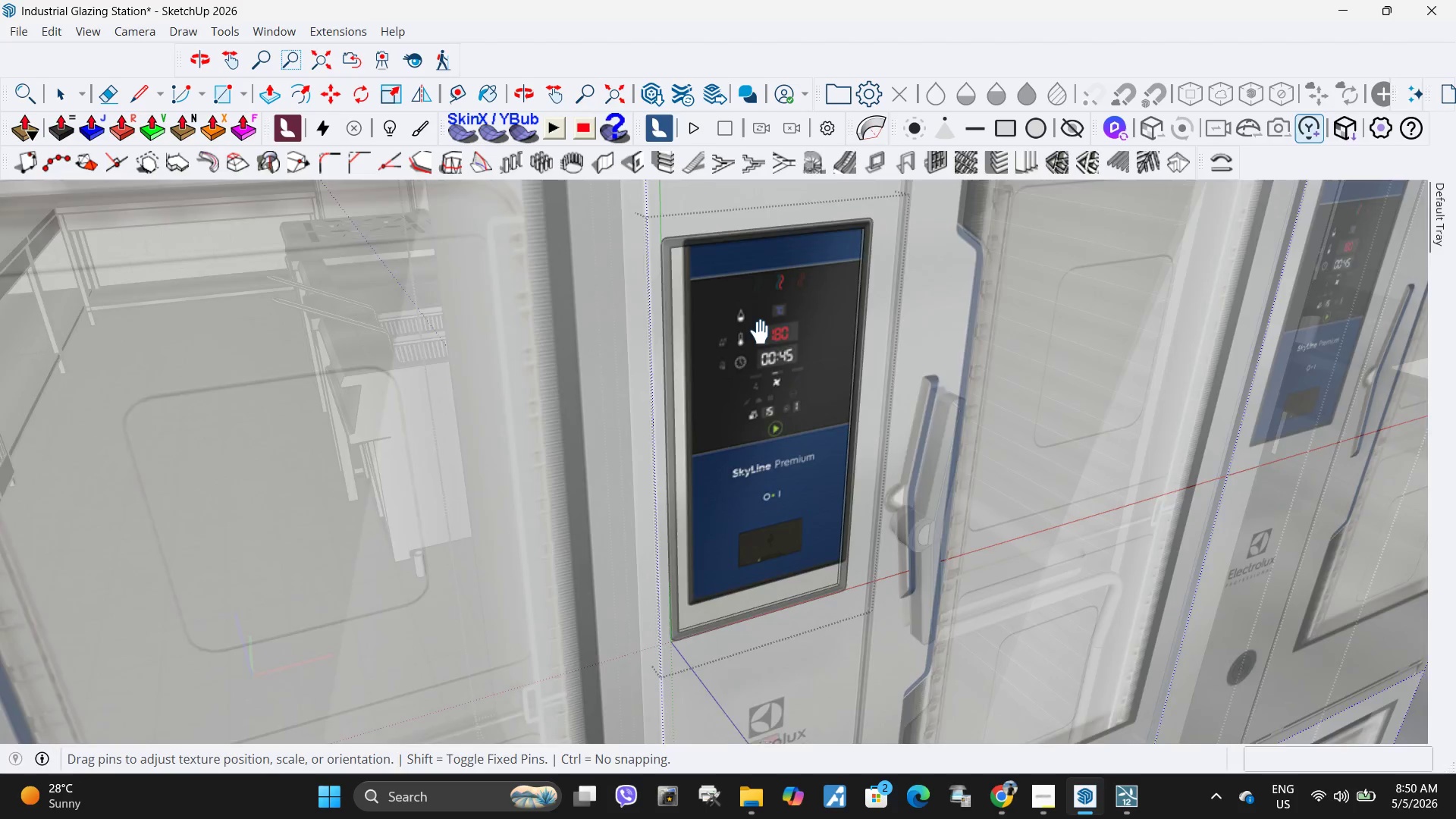 
scroll: coordinate [760, 335], scroll_direction: down, amount: 9.0
 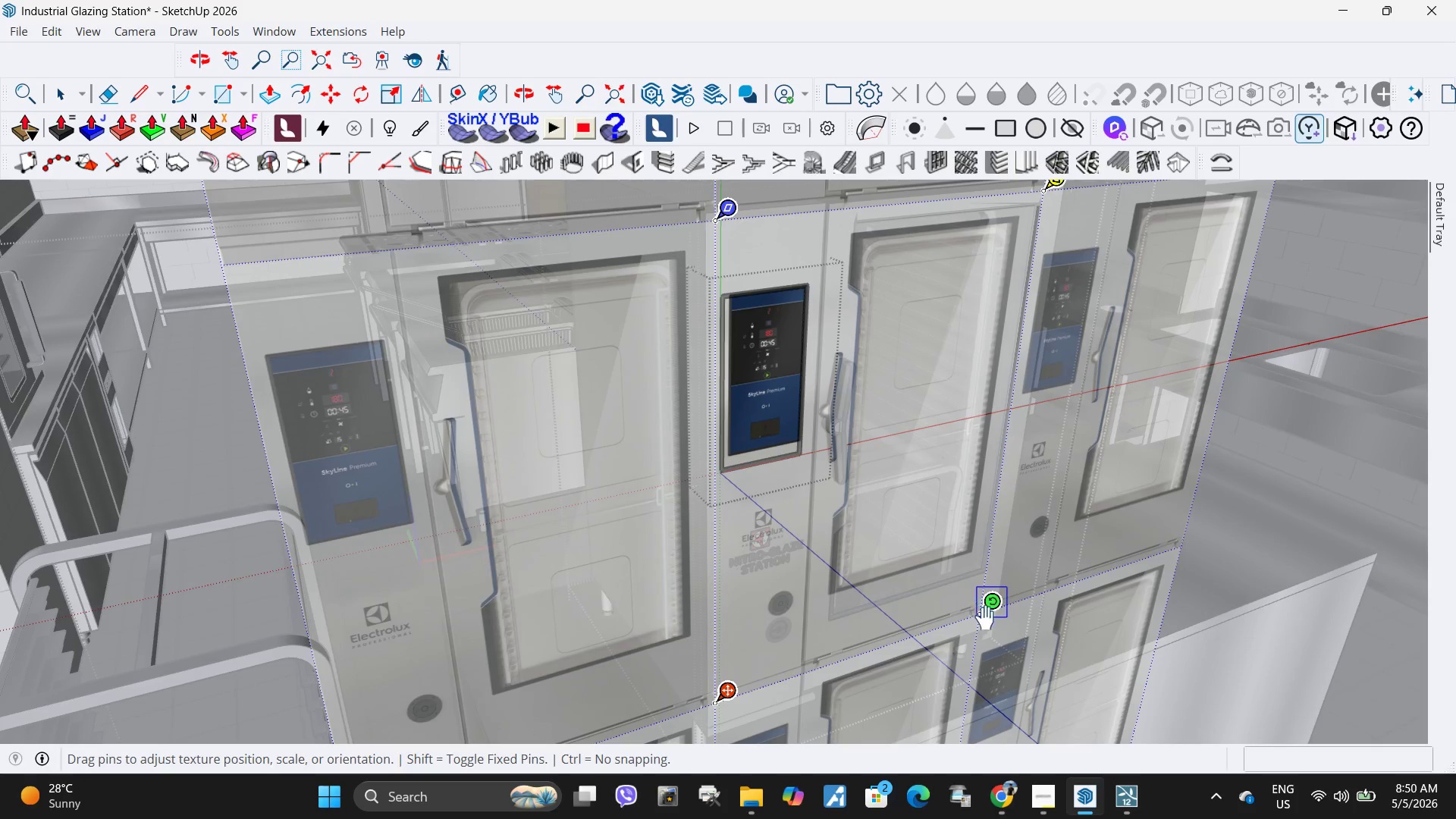 
left_click_drag(start_coordinate=[990, 619], to_coordinate=[984, 630])
 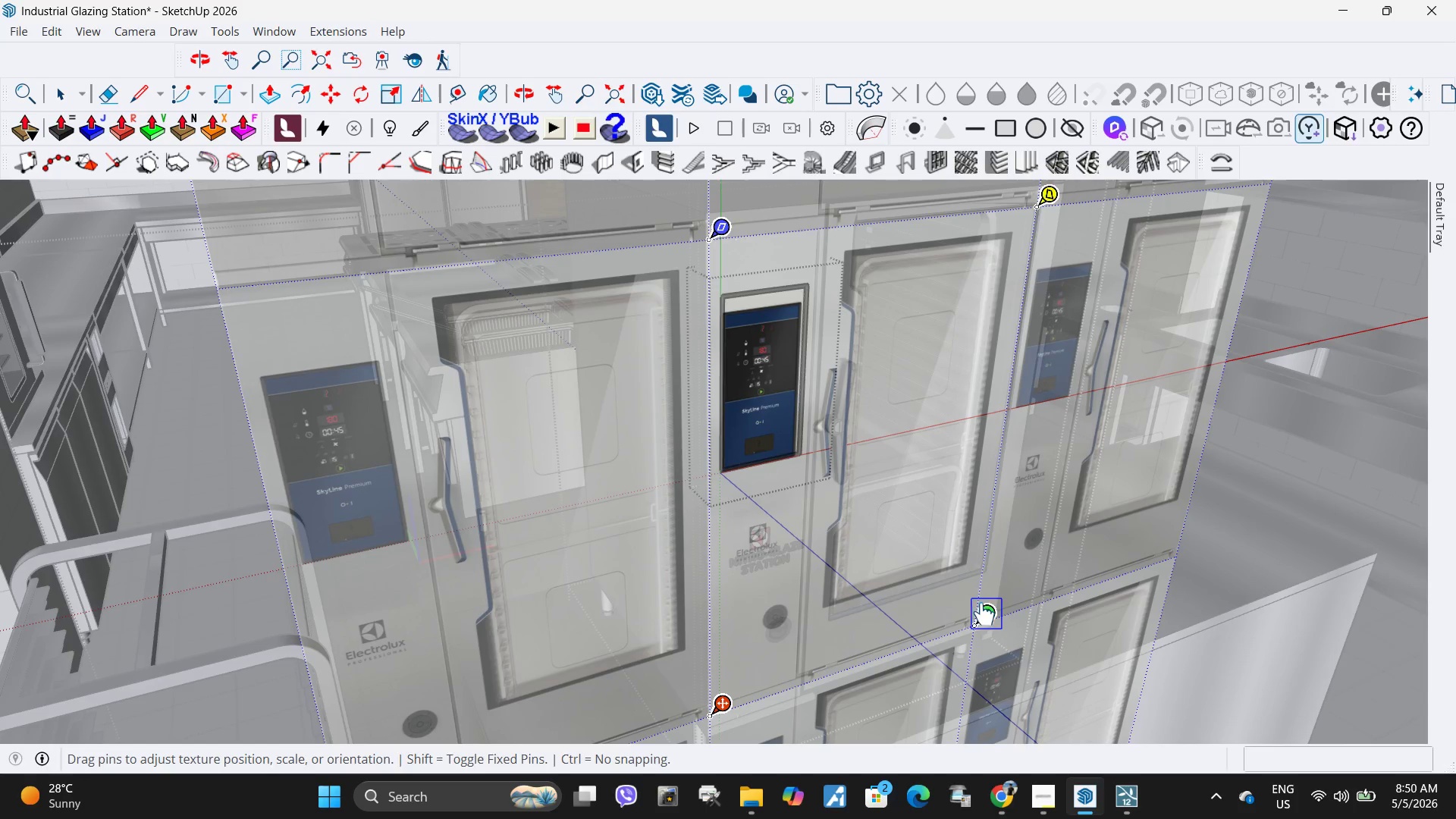 
left_click_drag(start_coordinate=[987, 616], to_coordinate=[1012, 602])
 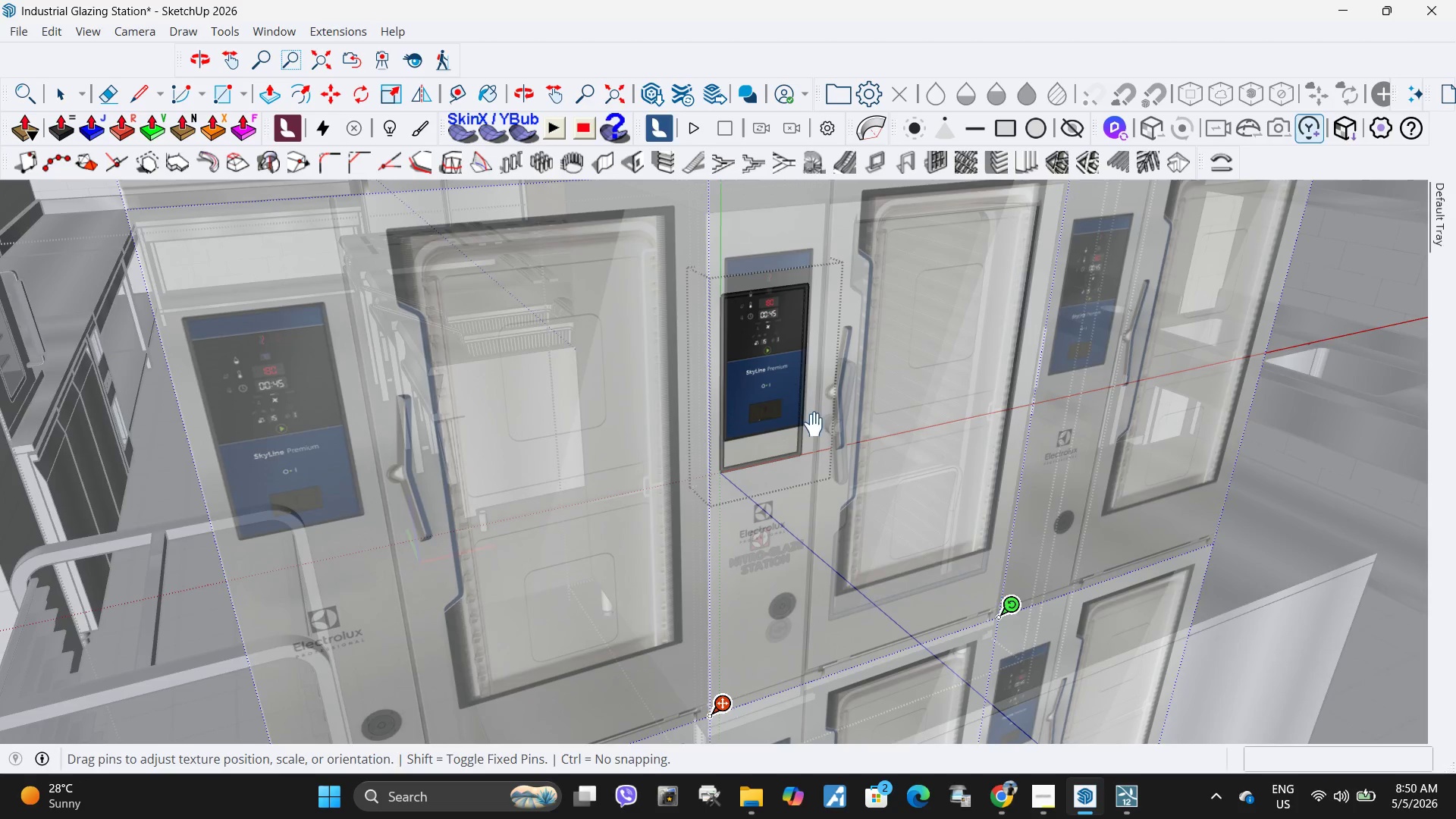 
scroll: coordinate [784, 393], scroll_direction: up, amount: 4.0
 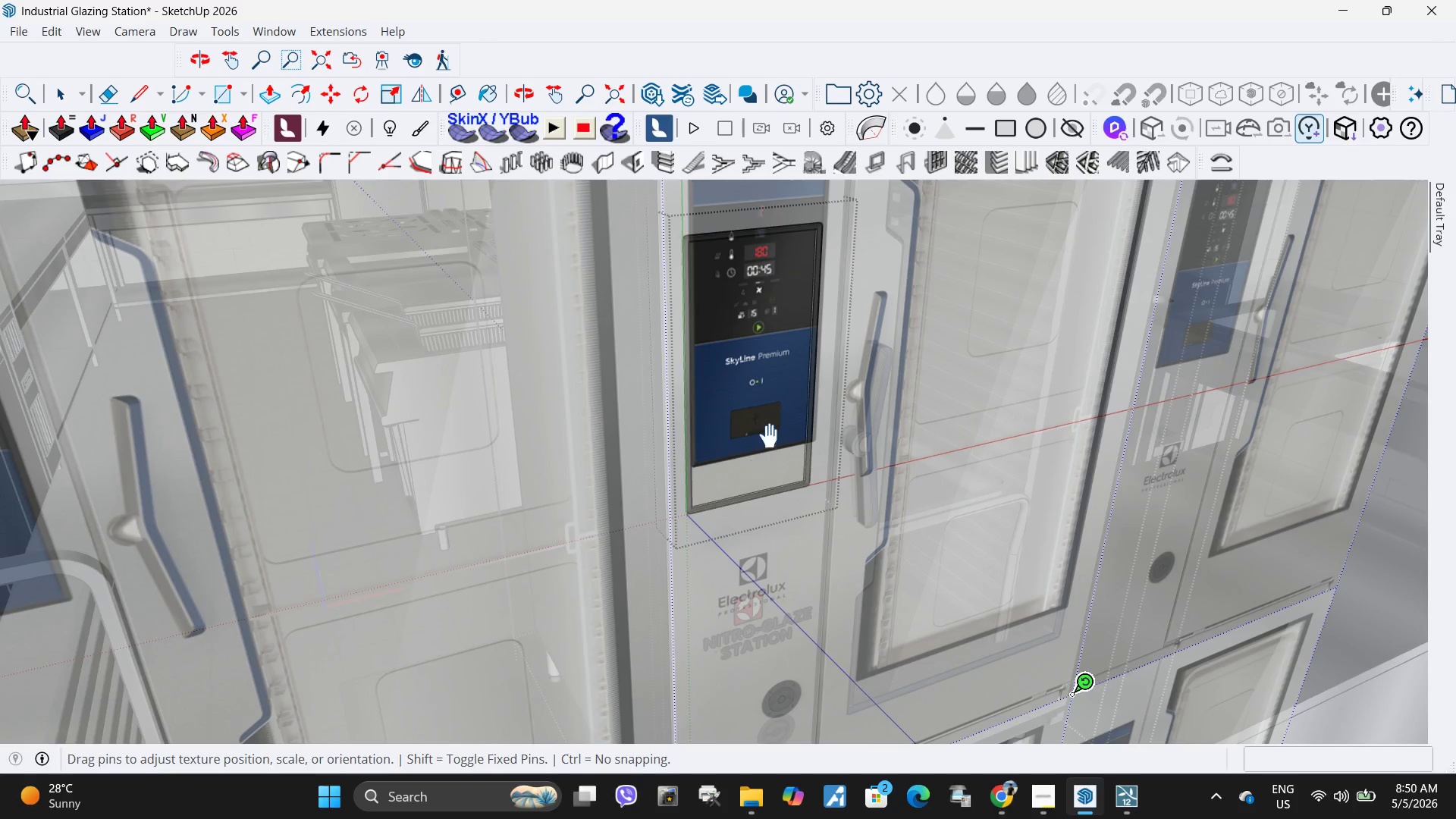 
left_click_drag(start_coordinate=[767, 406], to_coordinate=[763, 453])
 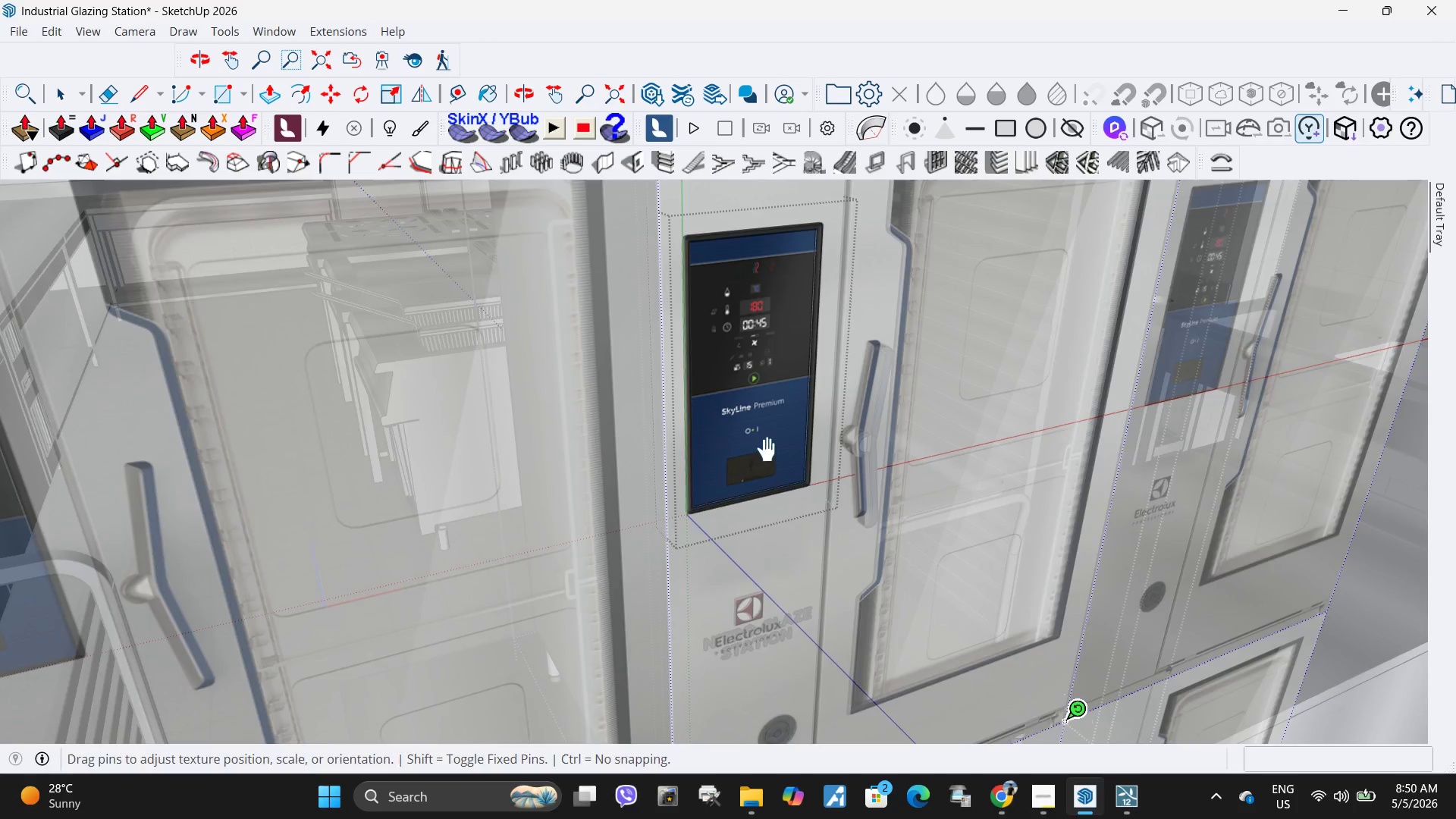 
key(Space)
 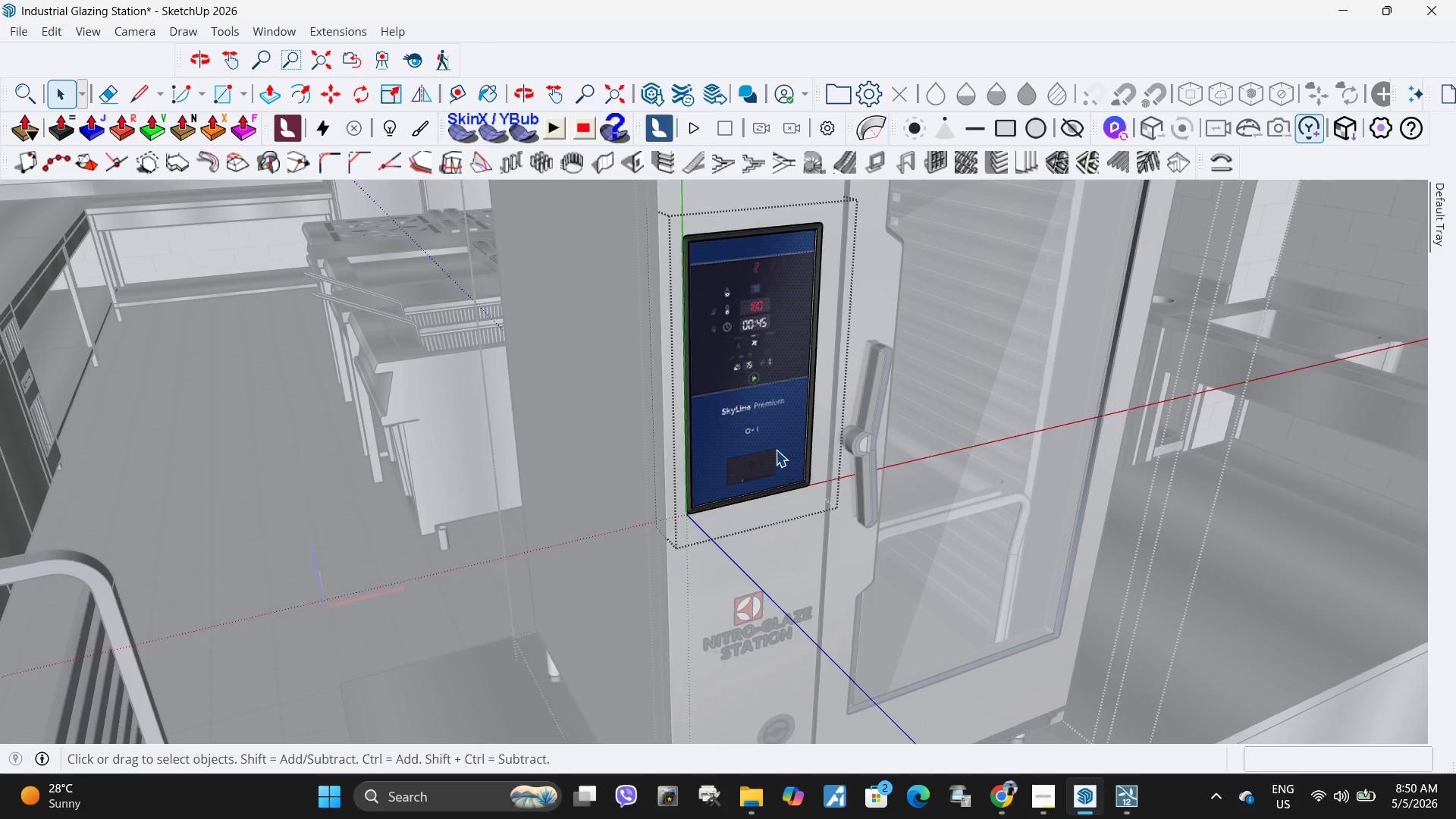 
key(Escape)
 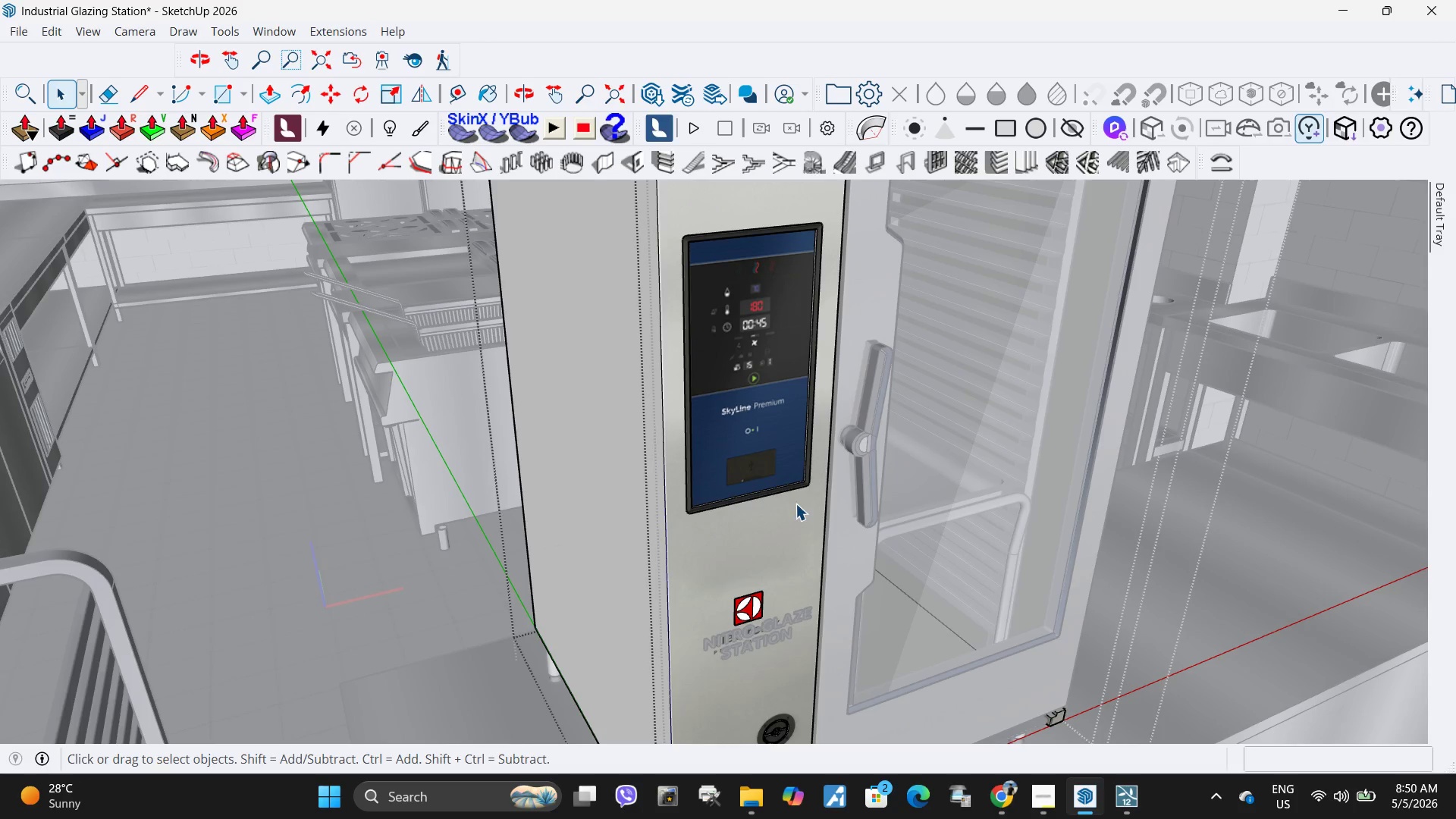 
left_click([797, 486])
 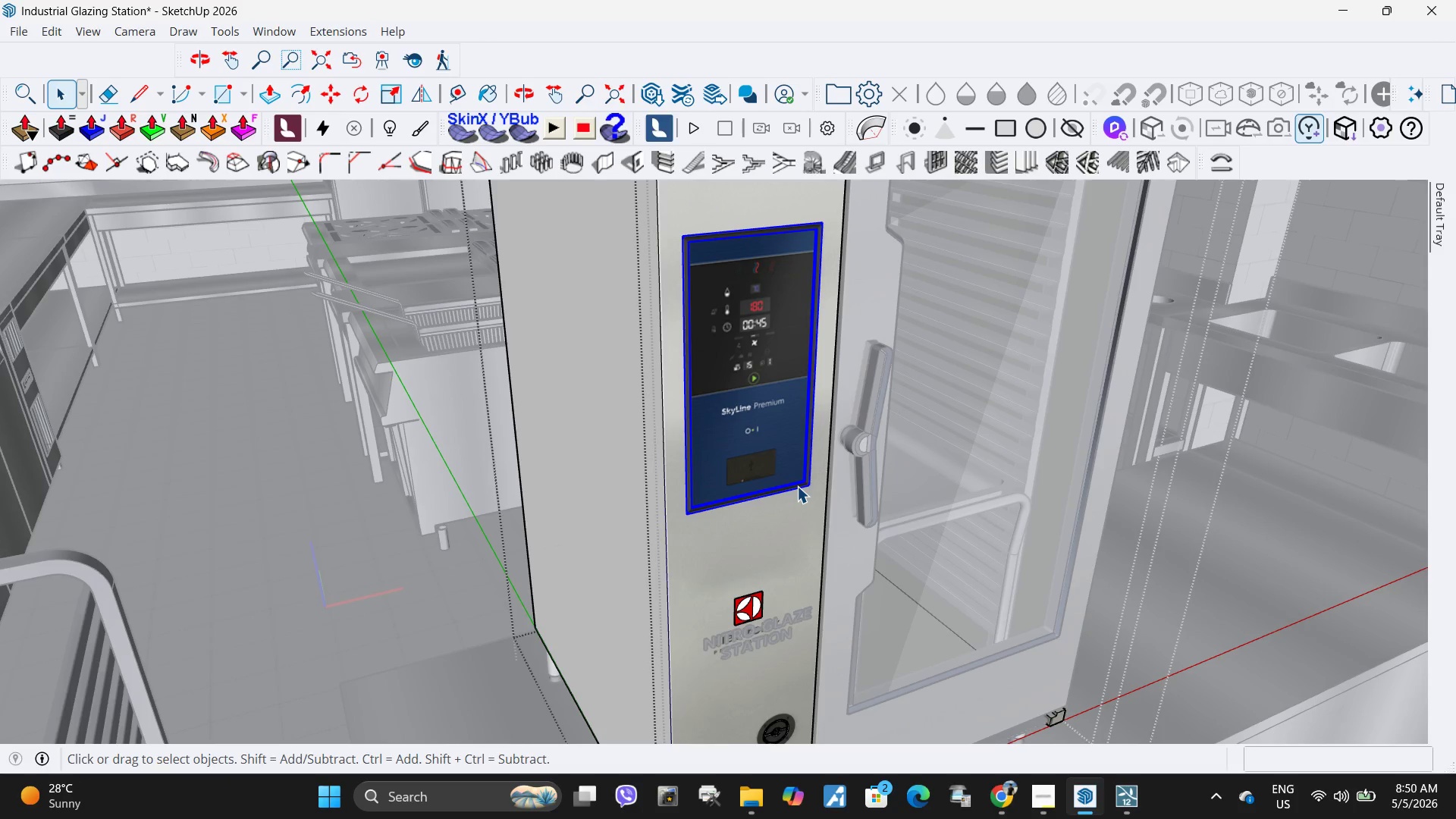 
double_click([798, 486])
 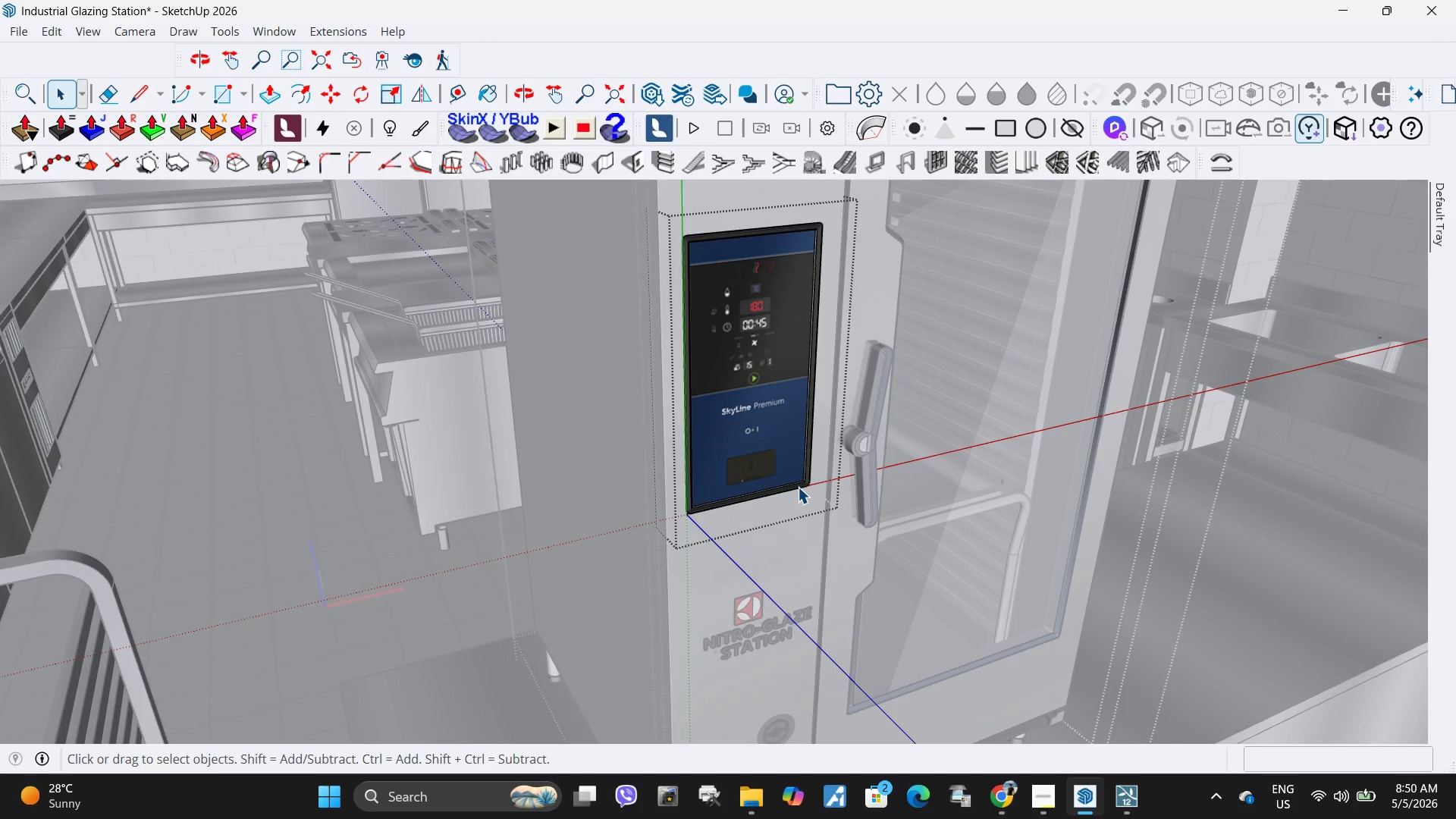 
left_click([808, 485])
 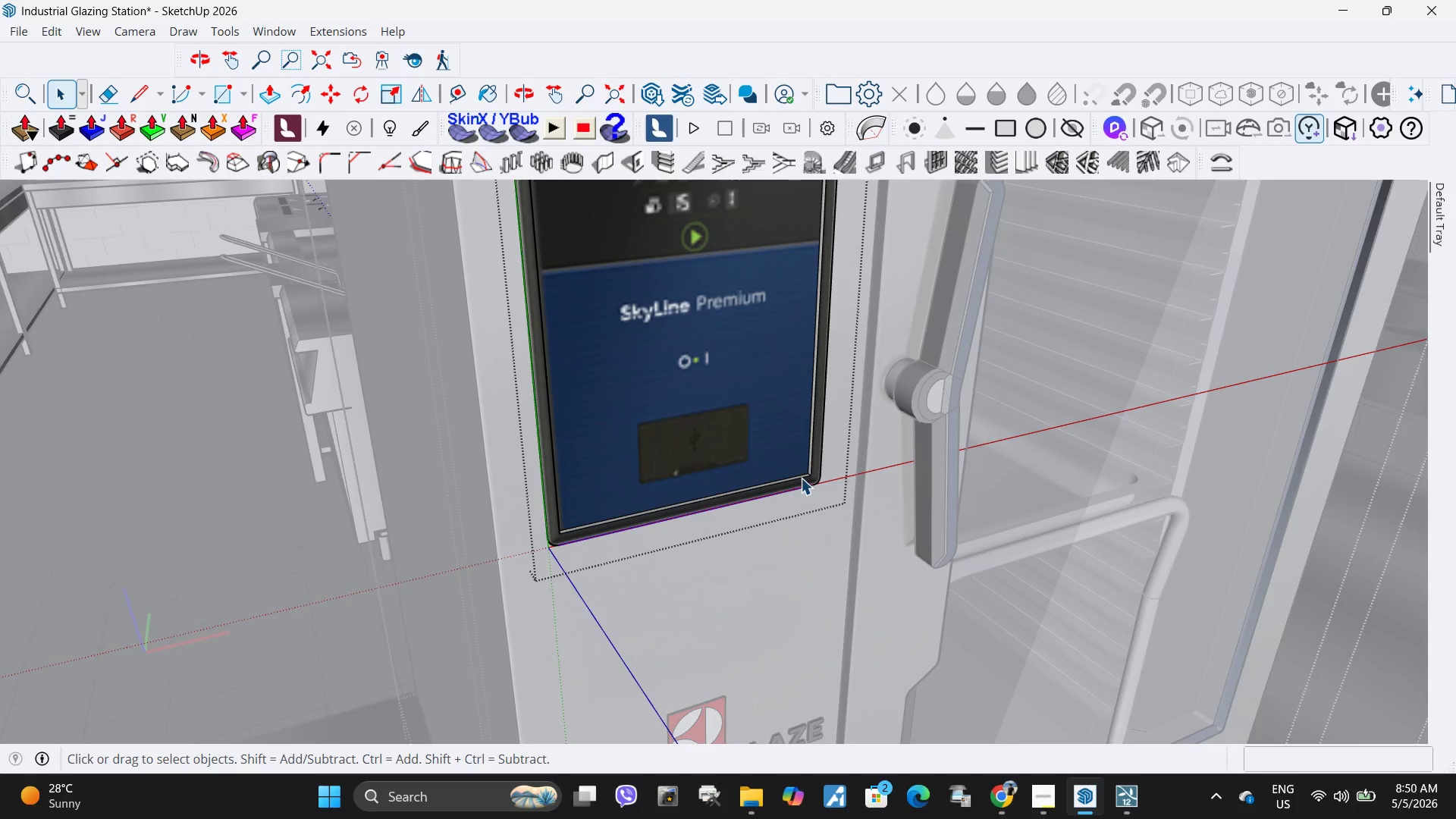 
scroll: coordinate [807, 486], scroll_direction: up, amount: 14.0
 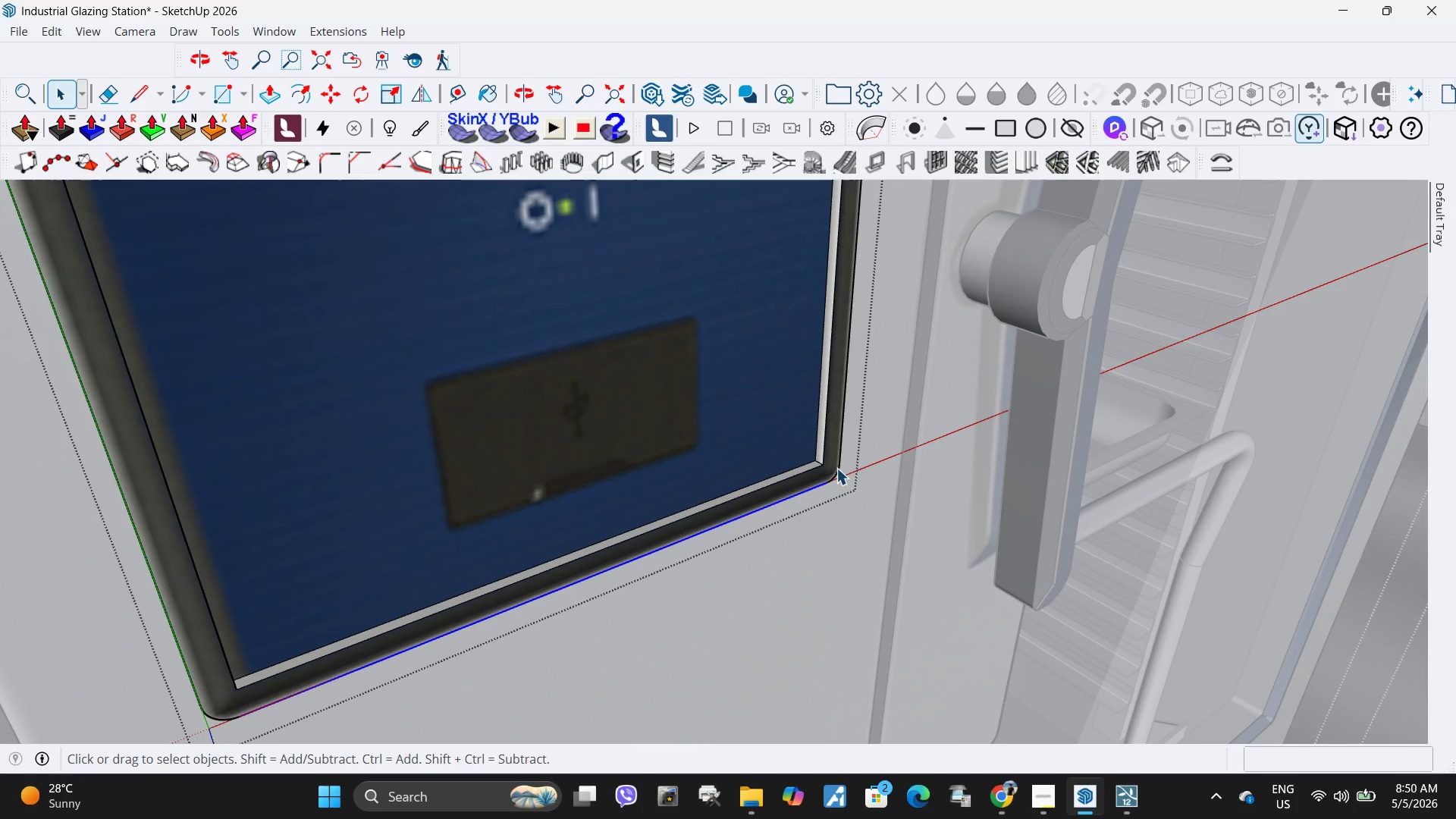 
double_click([832, 467])
 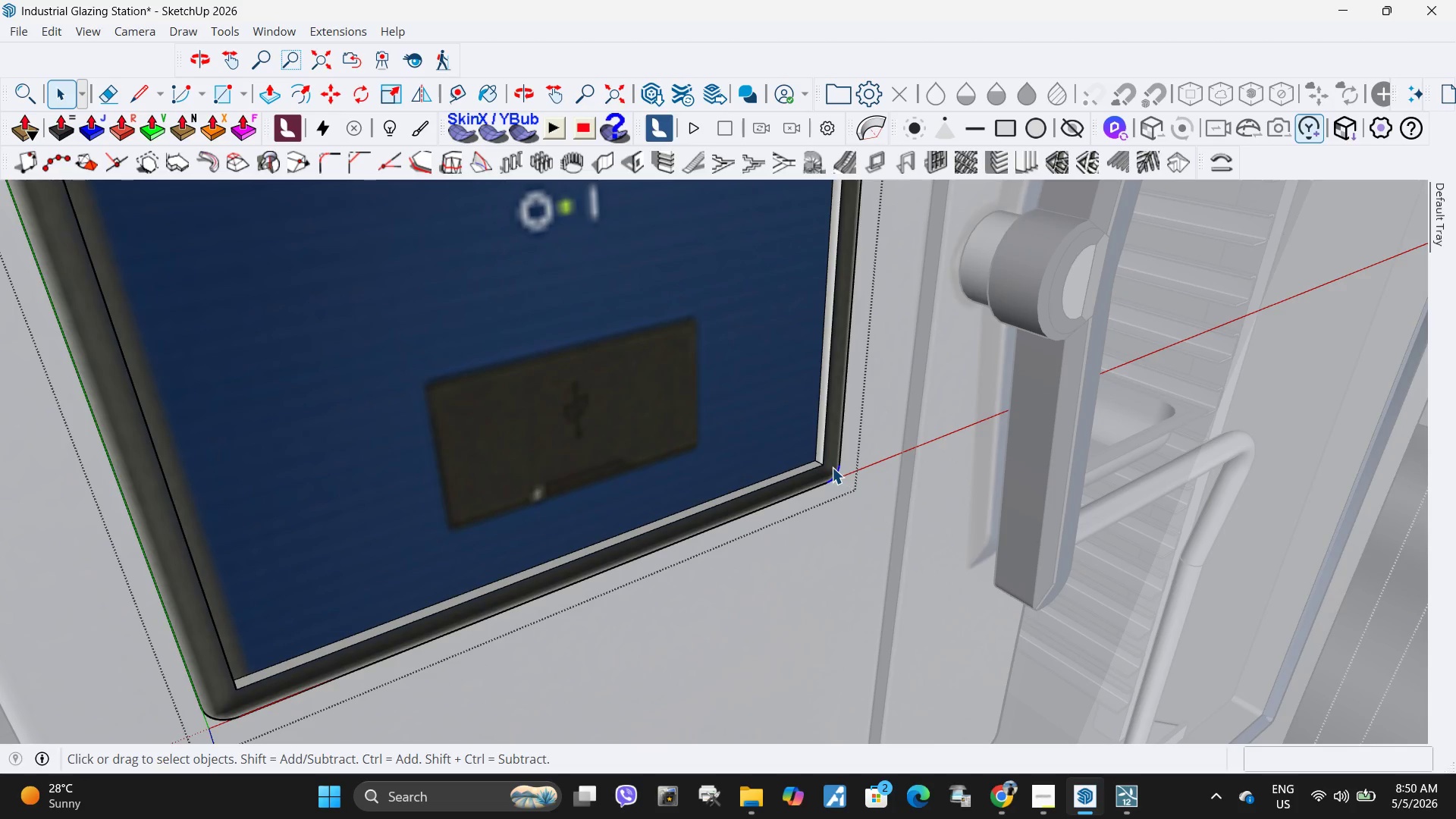 
triple_click([832, 467])
 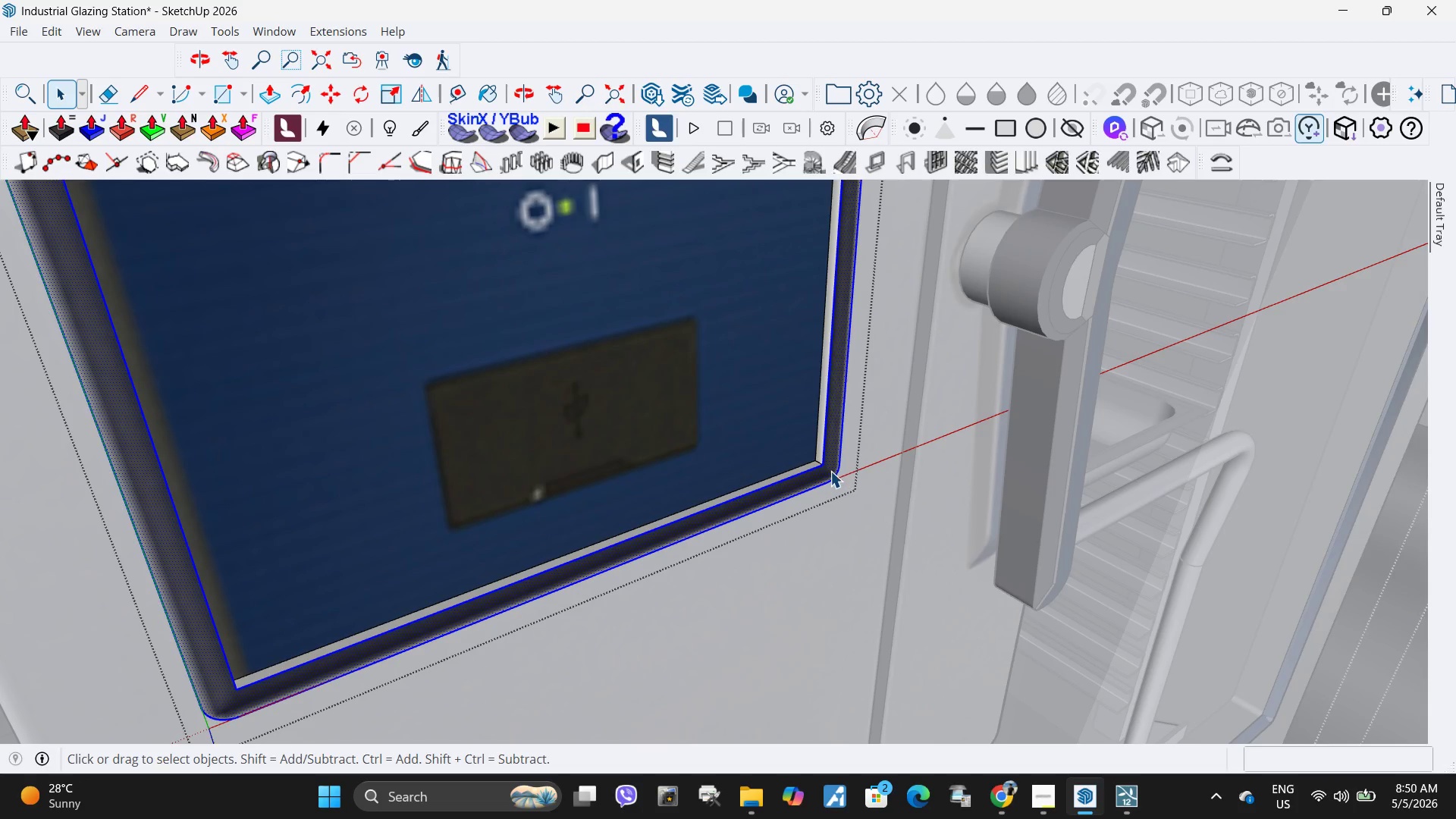 
left_click([830, 471])
 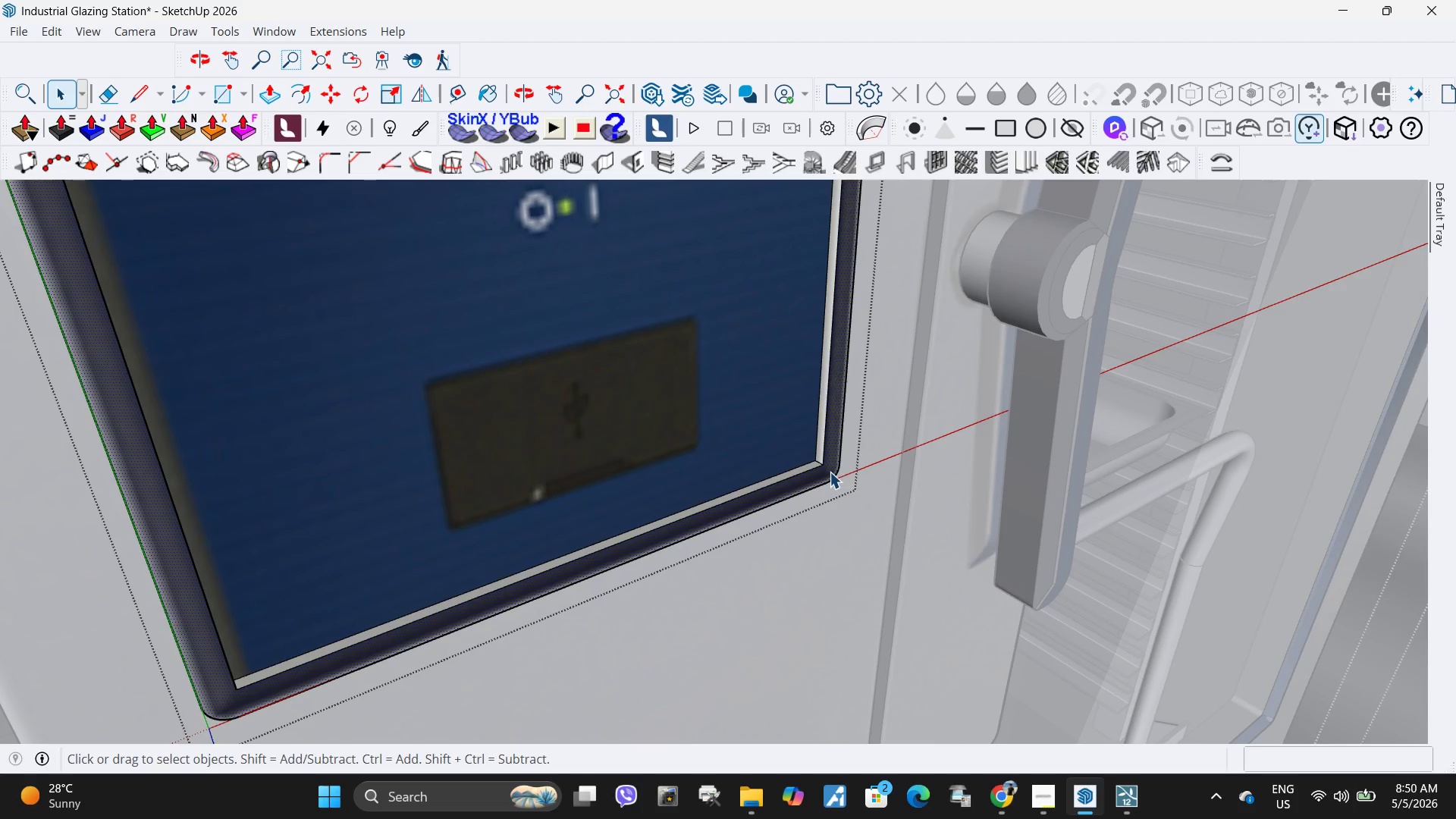 
left_click([825, 472])
 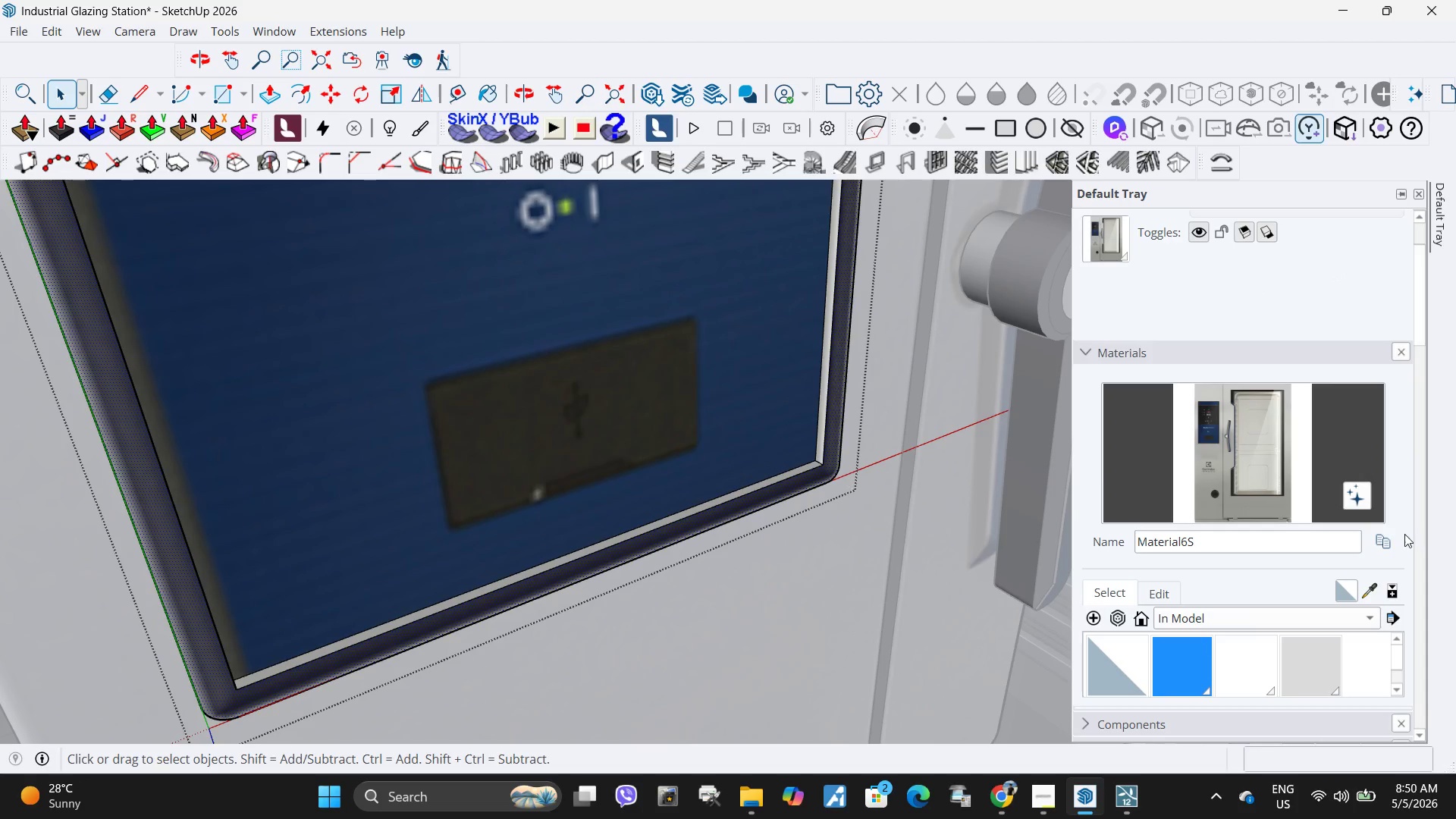 
left_click([1372, 593])
 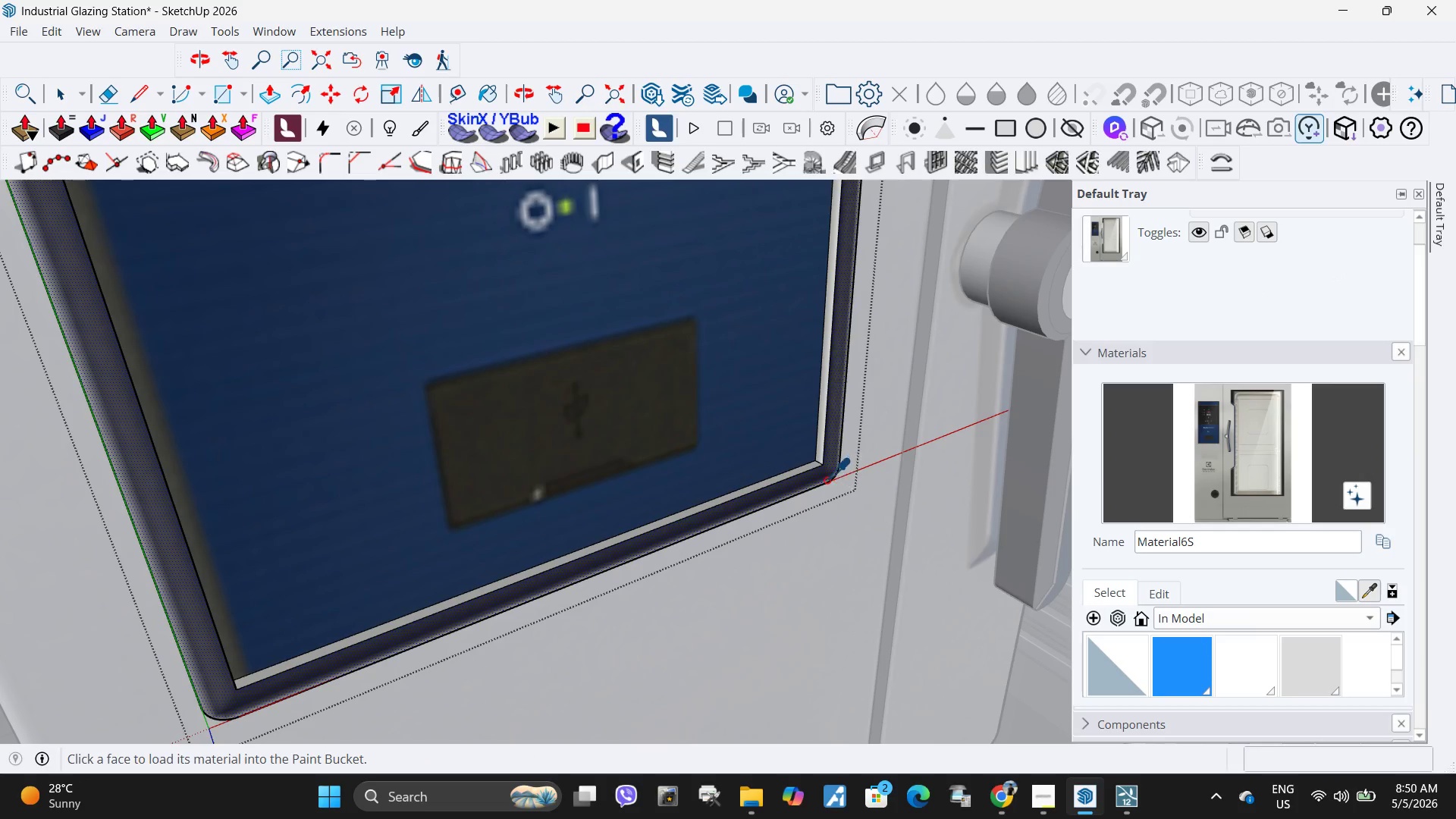 
left_click([814, 480])
 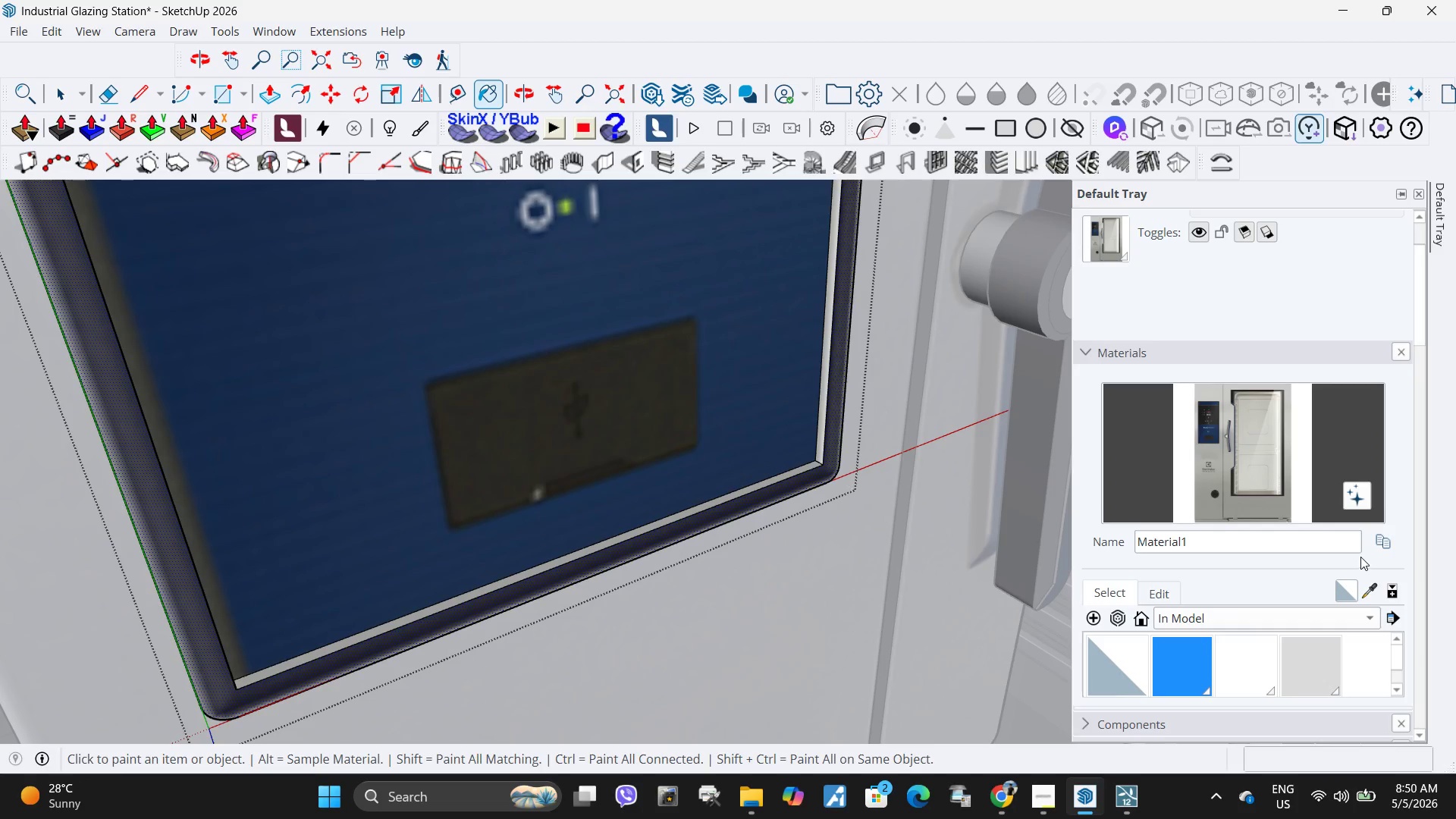 
key(Space)
 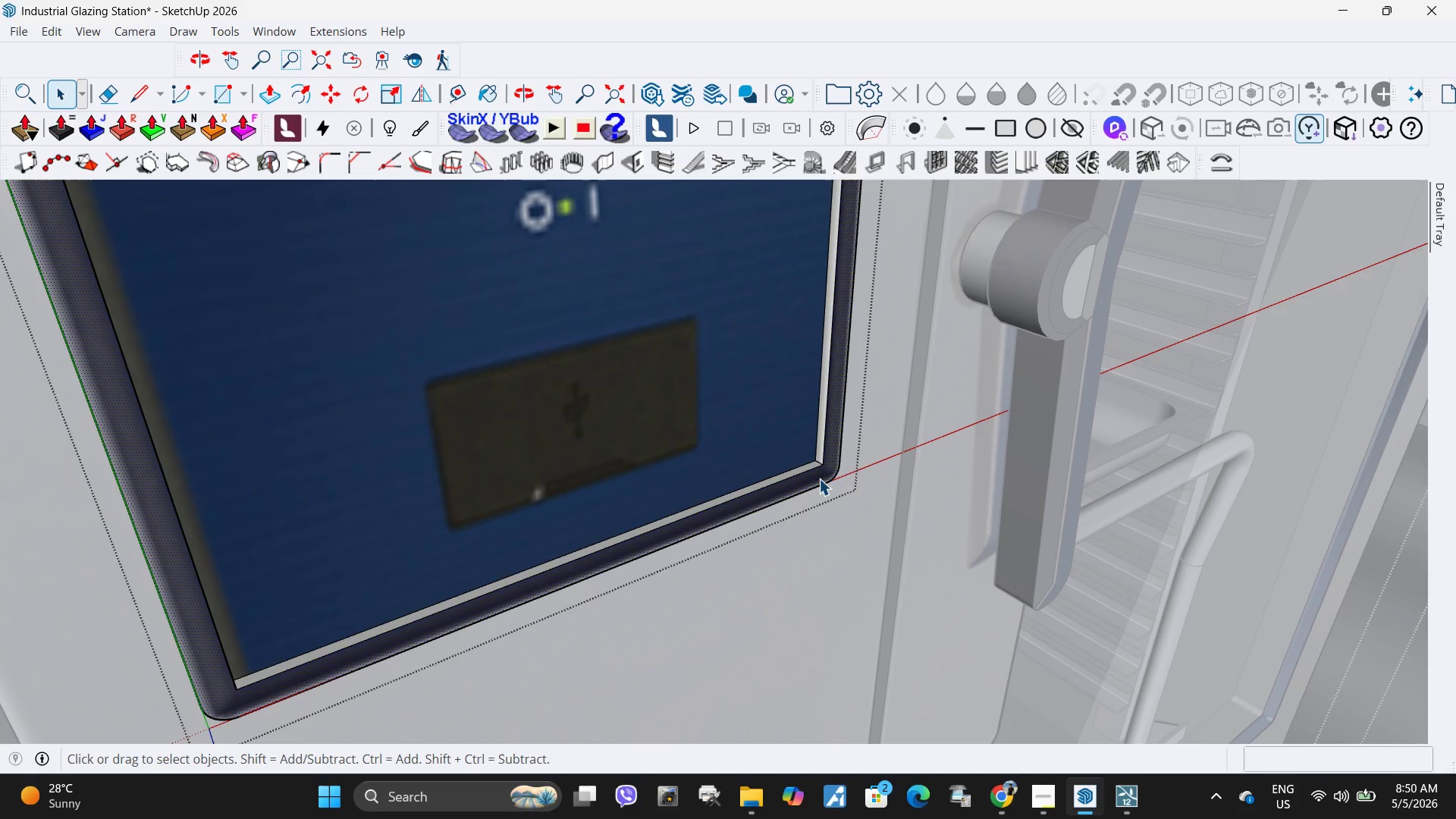 
double_click([819, 479])
 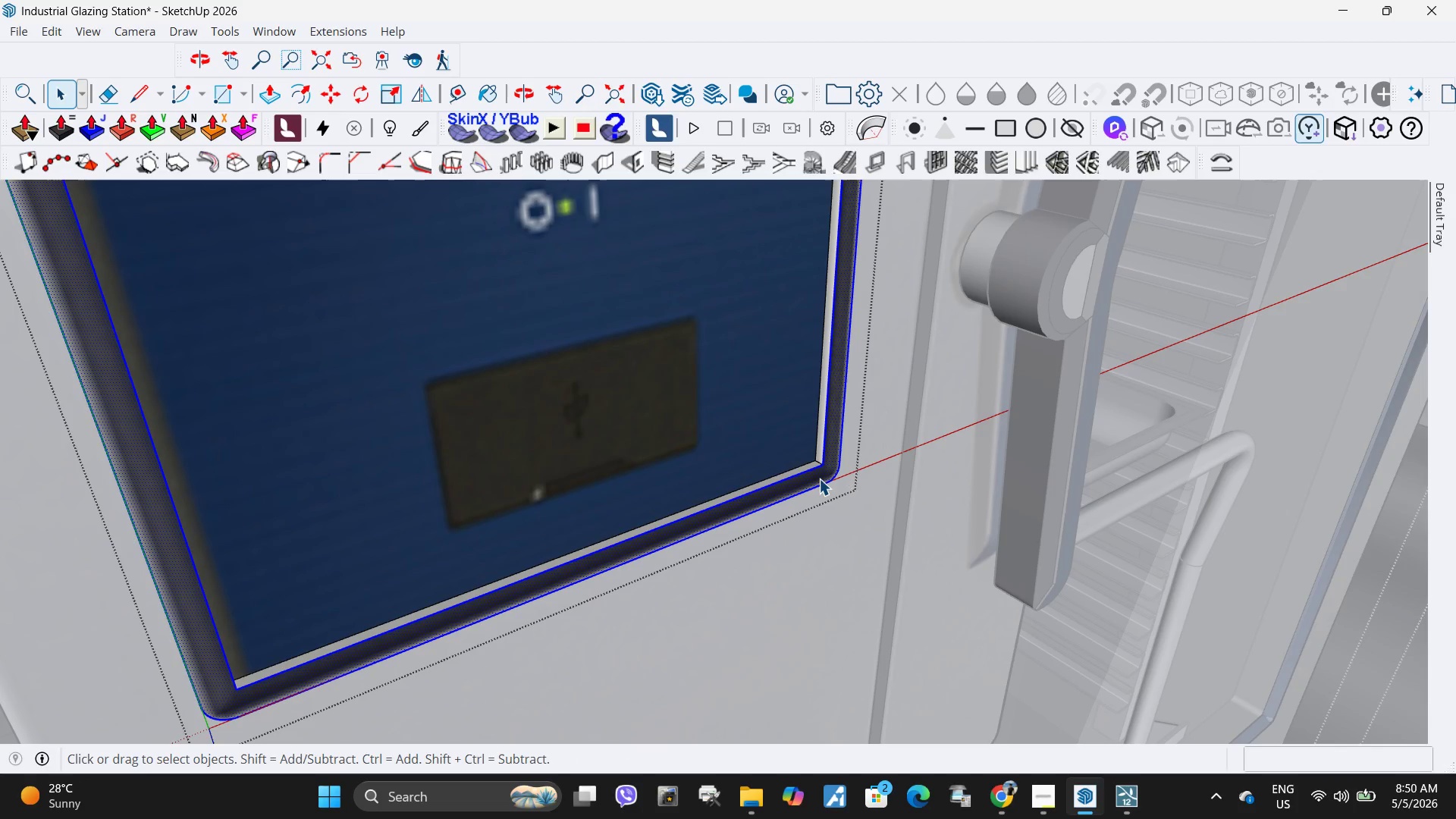 
left_click([819, 479])
 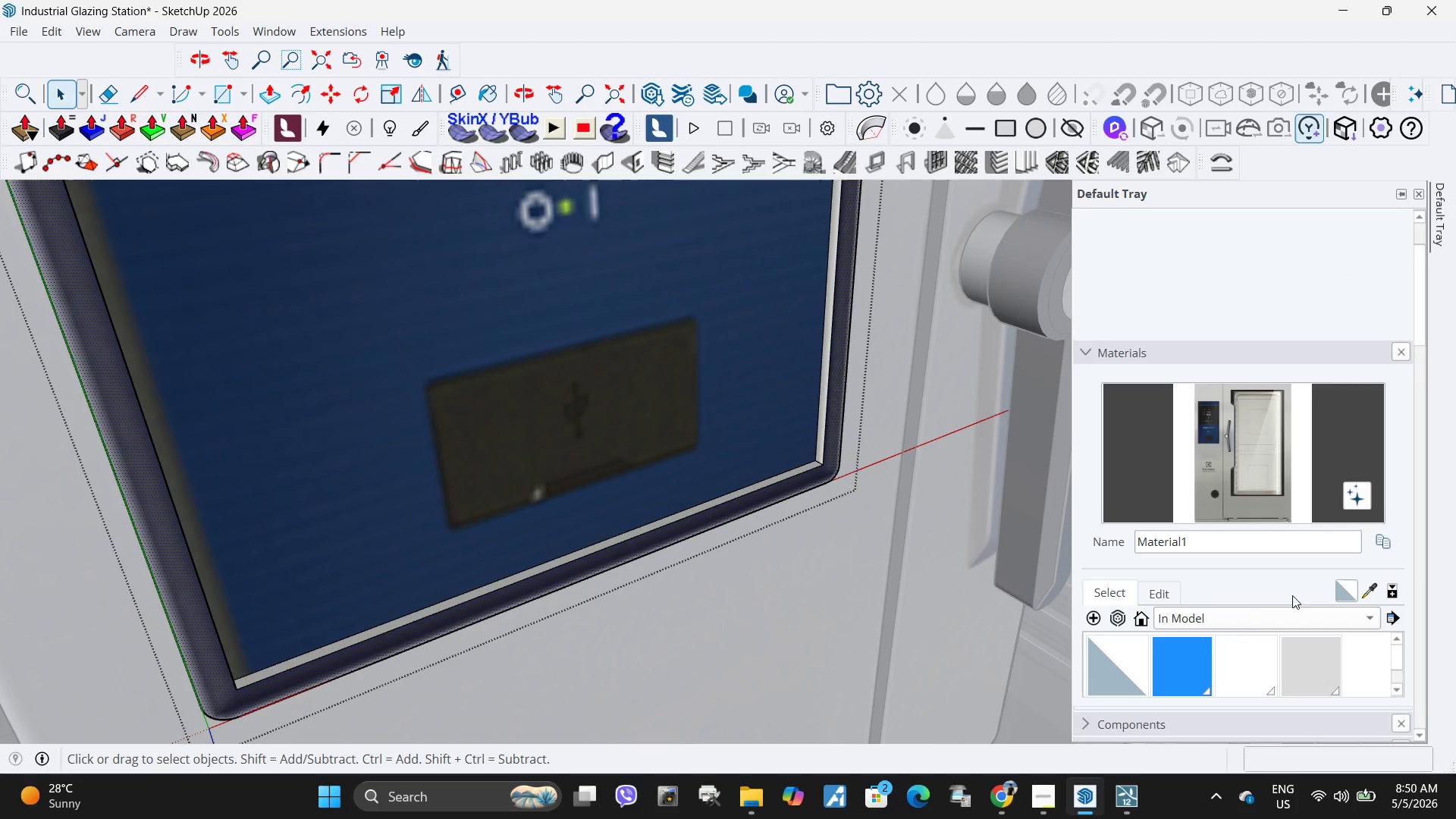 
left_click([1247, 617])
 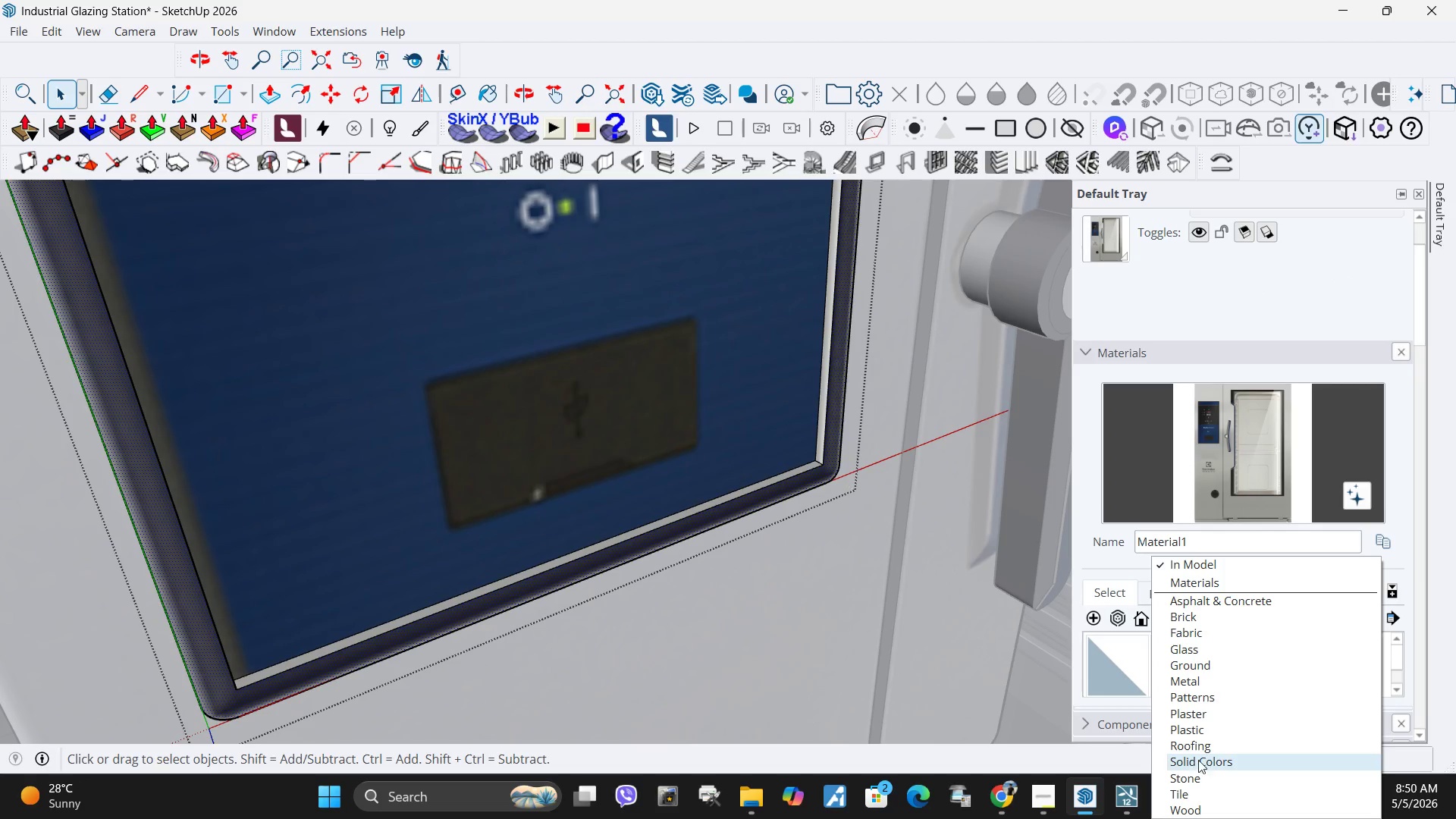 
left_click([1207, 679])
 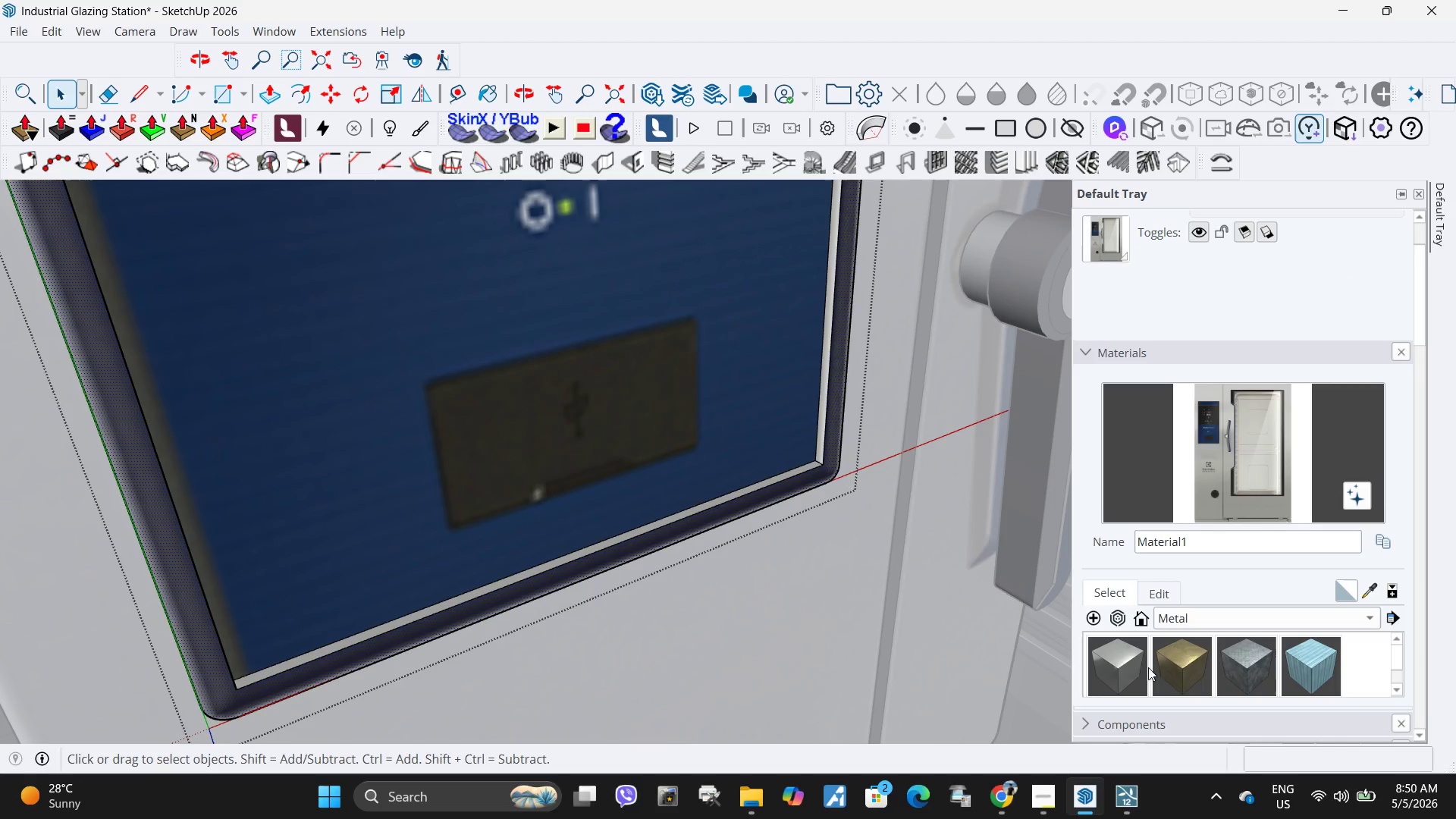 
left_click([1124, 669])
 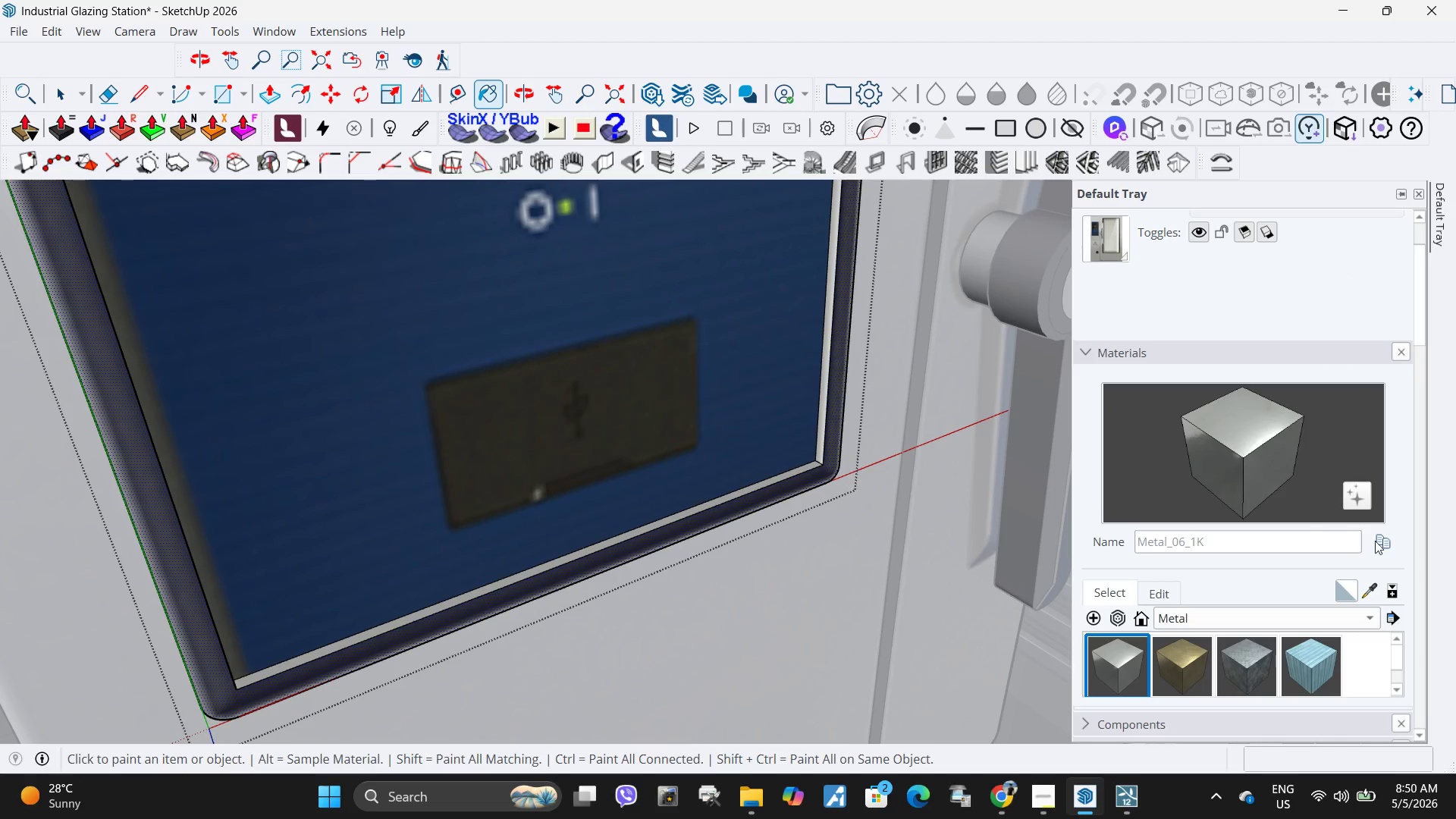 
left_click([1383, 536])
 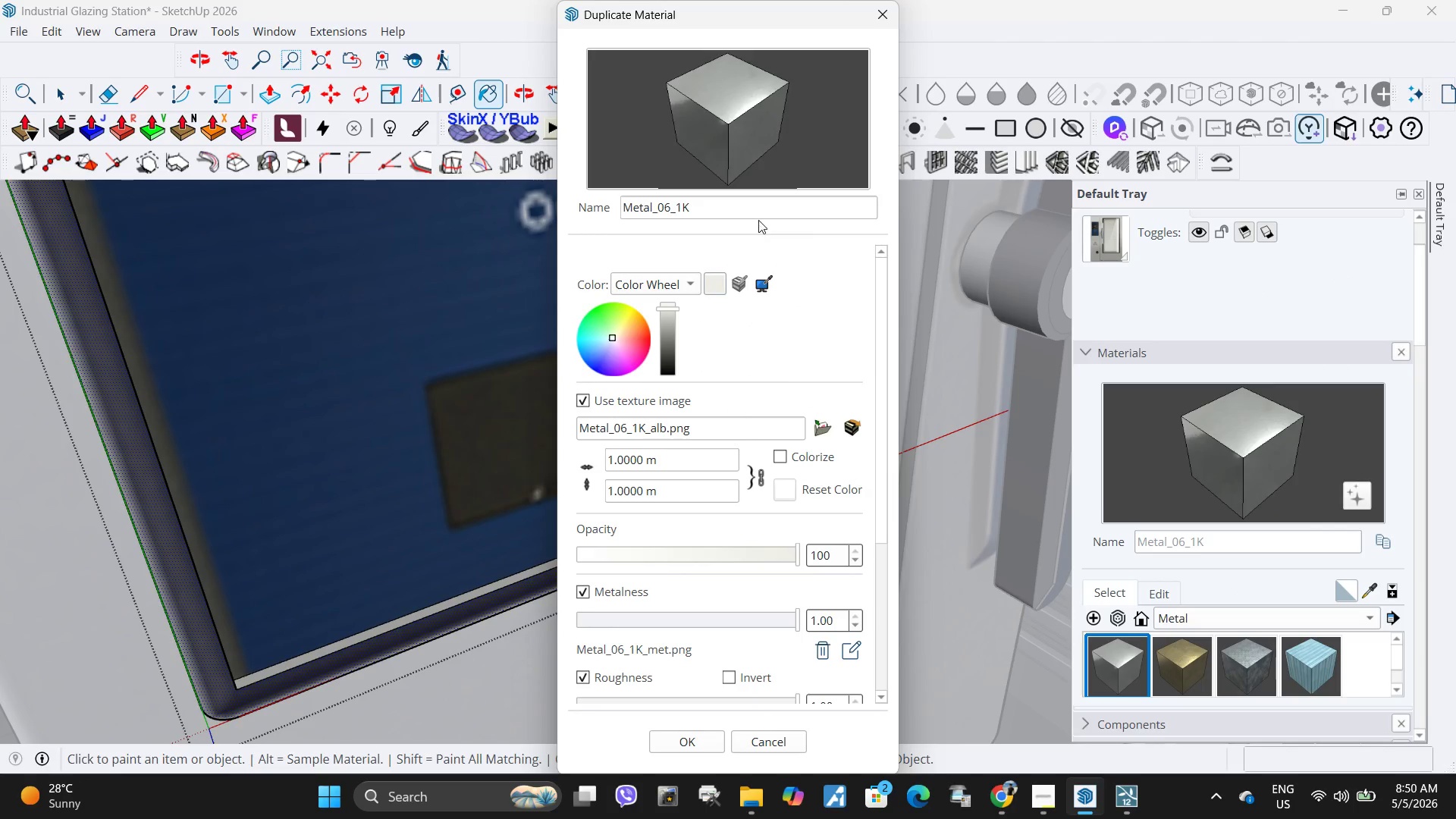 
double_click([758, 209])
 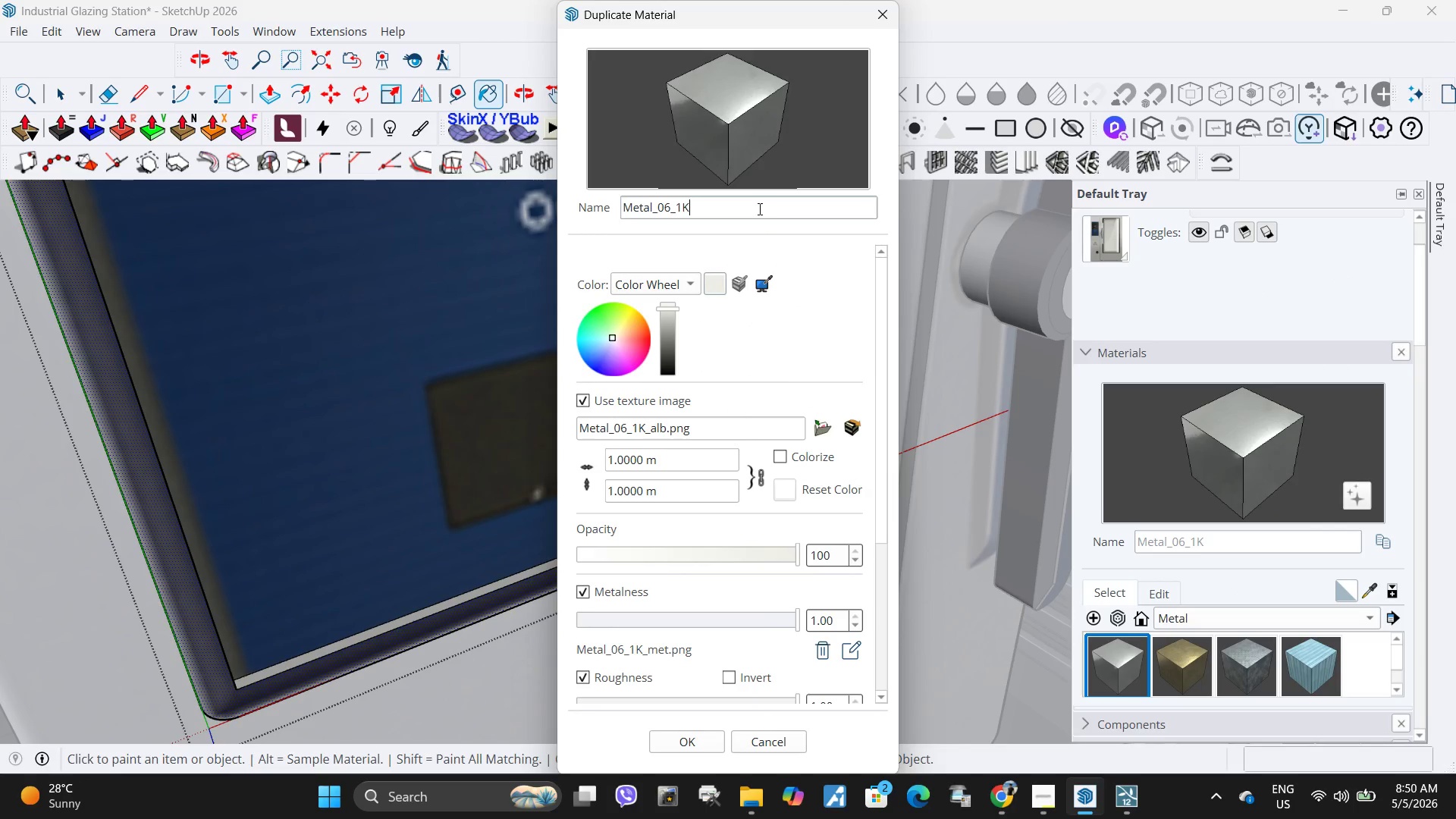 
type(dddd)
 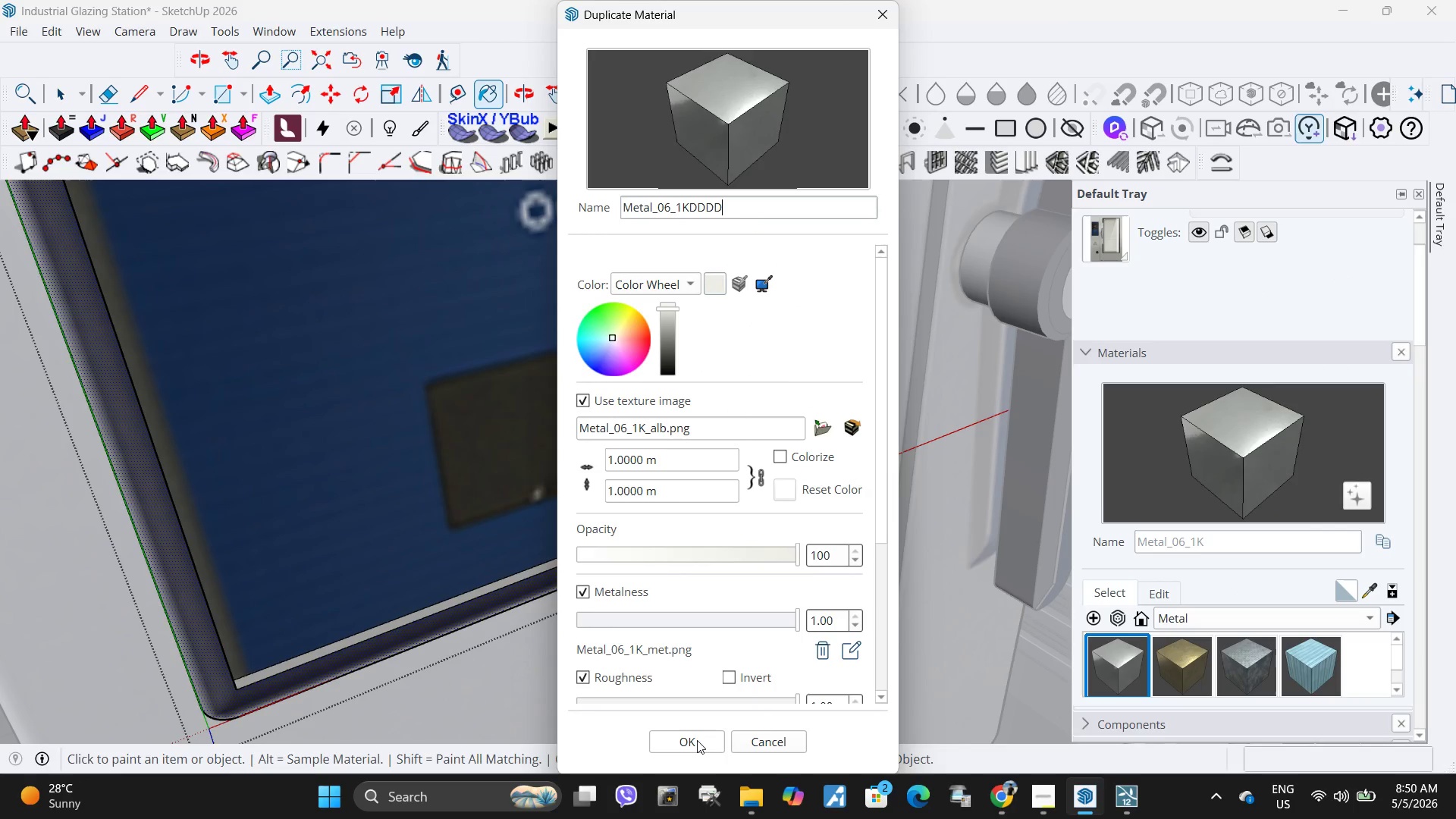 
left_click([697, 740])
 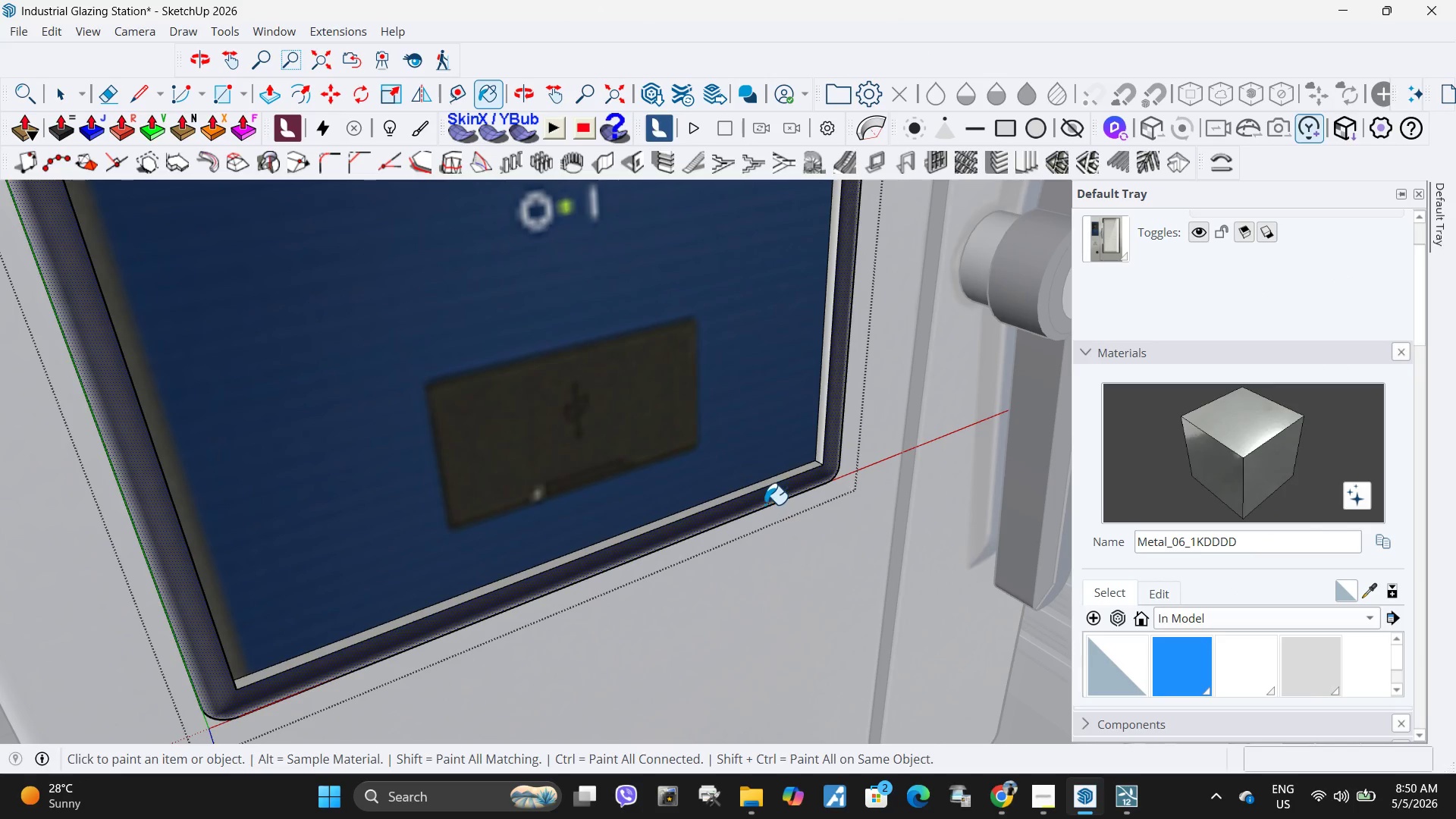 
left_click([765, 503])
 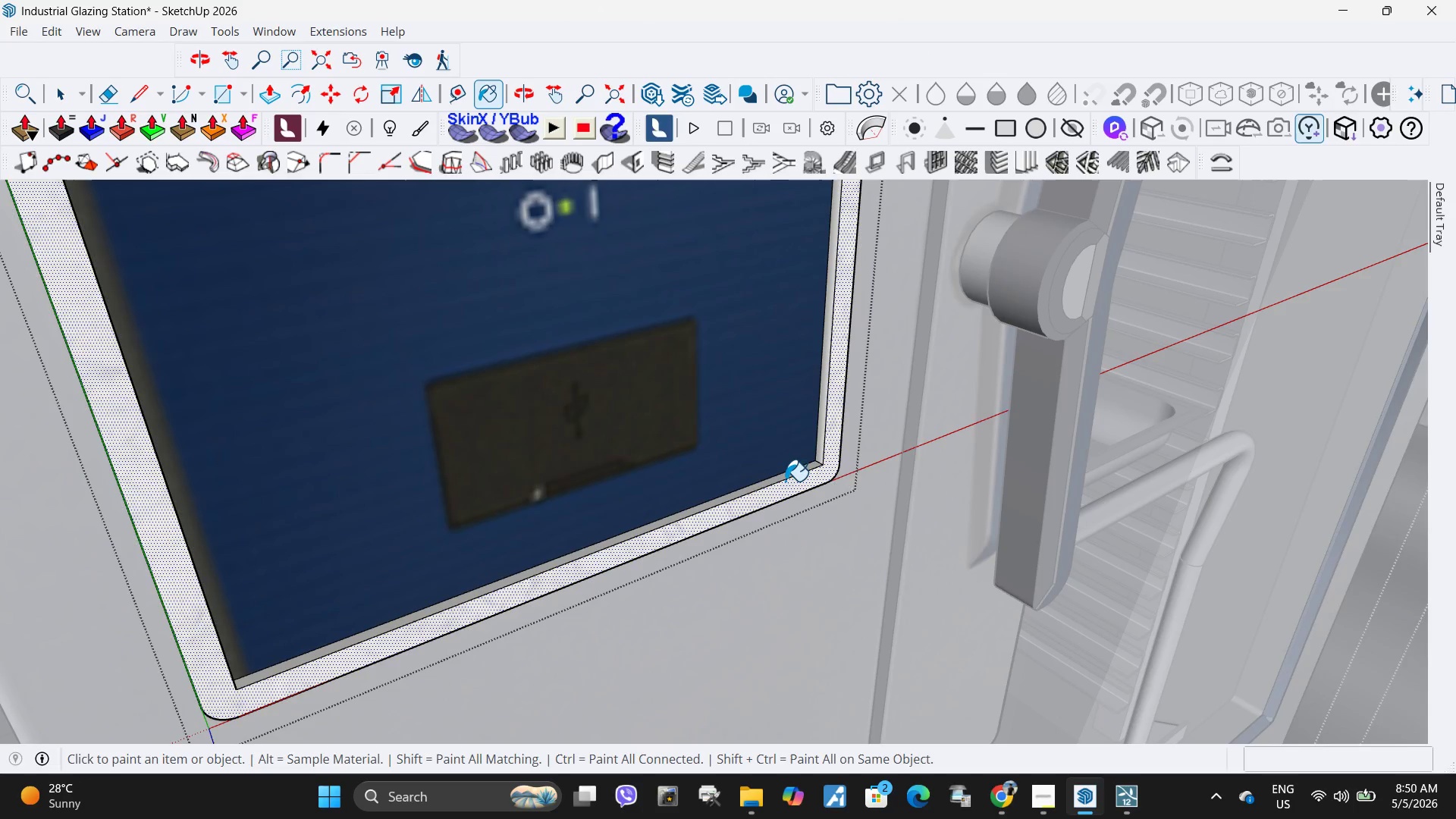 
scroll: coordinate [789, 480], scroll_direction: up, amount: 9.0
 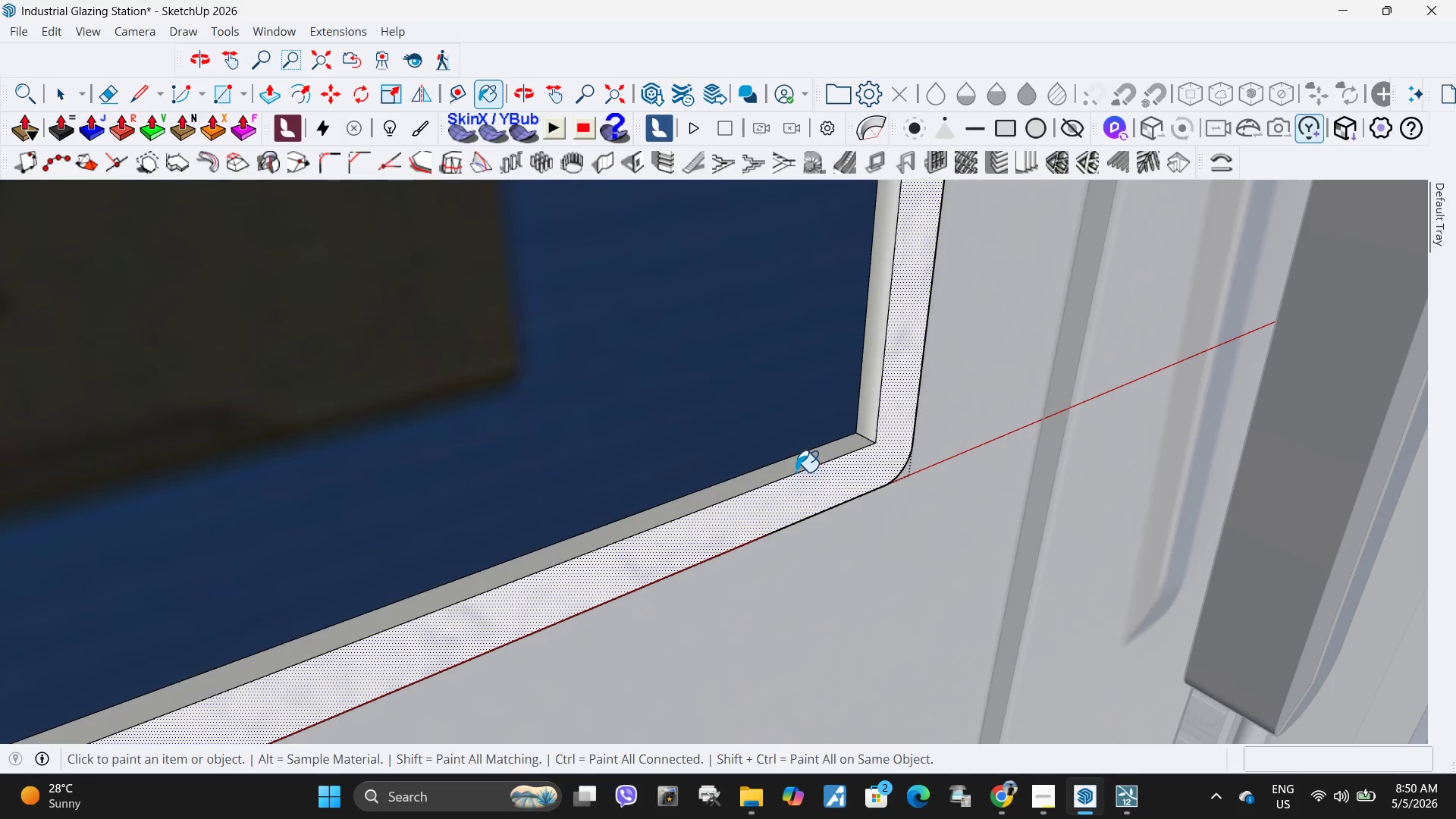 
left_click([795, 472])
 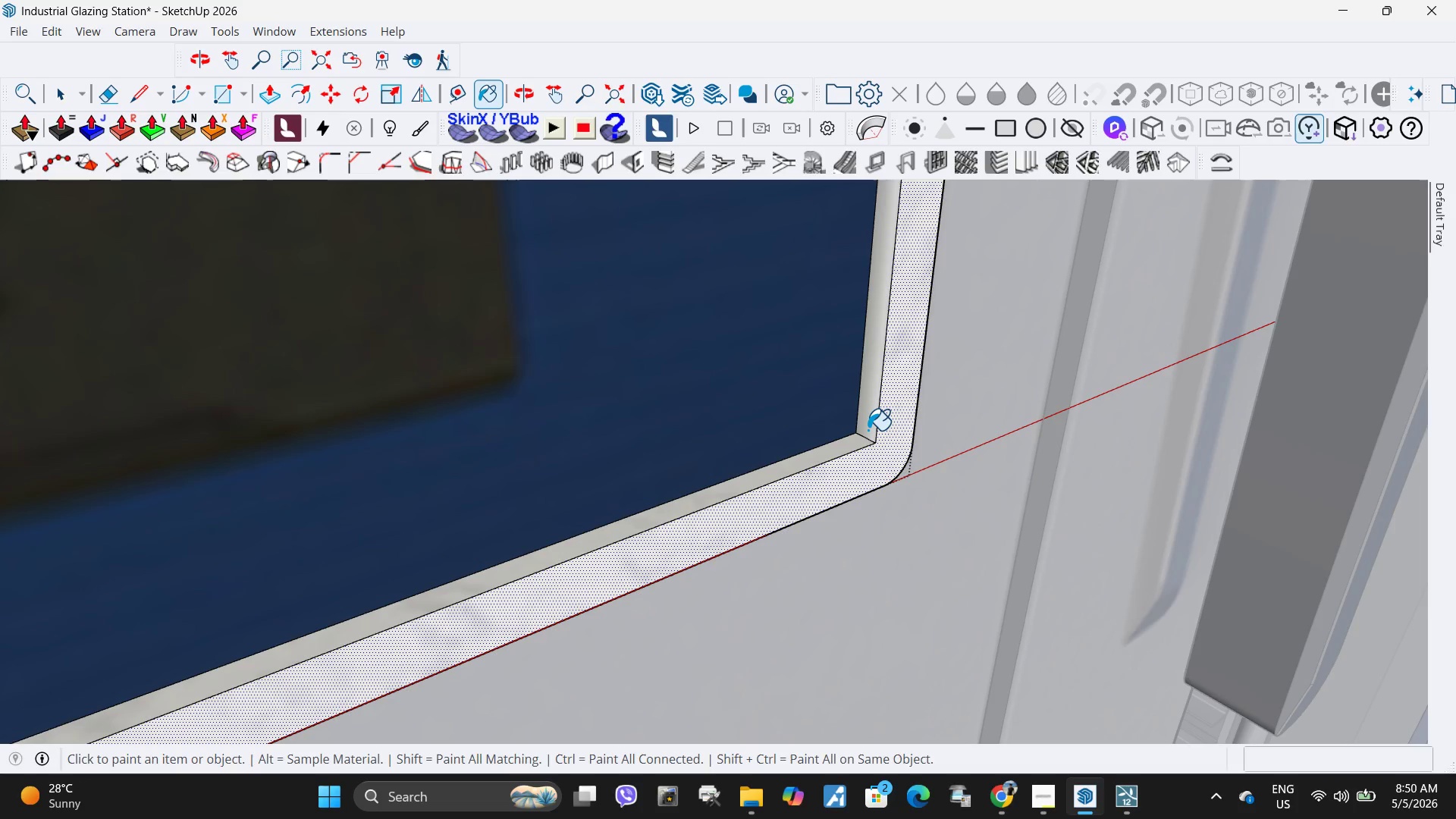 
left_click([868, 430])
 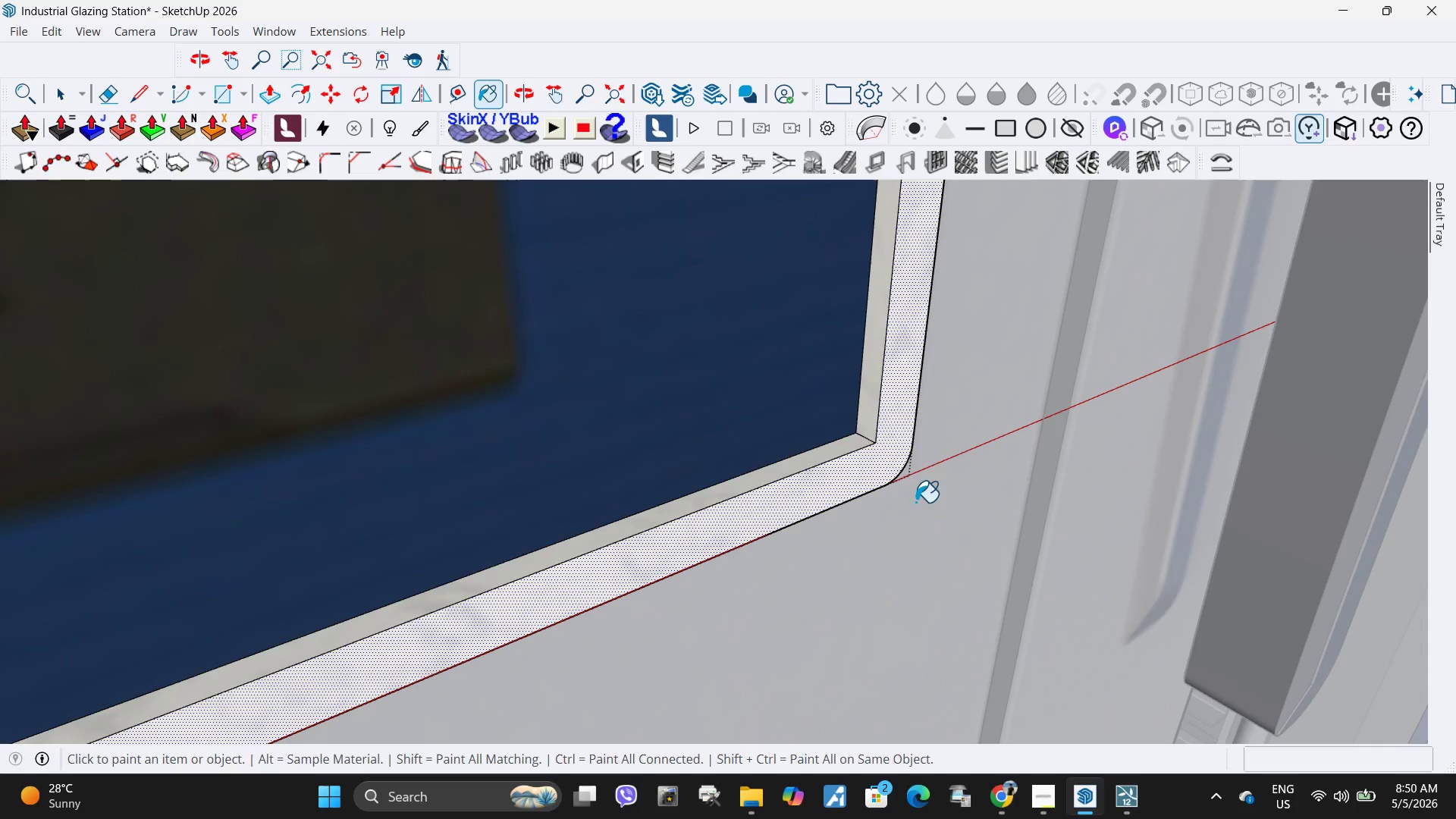 
scroll: coordinate [1018, 548], scroll_direction: down, amount: 21.0
 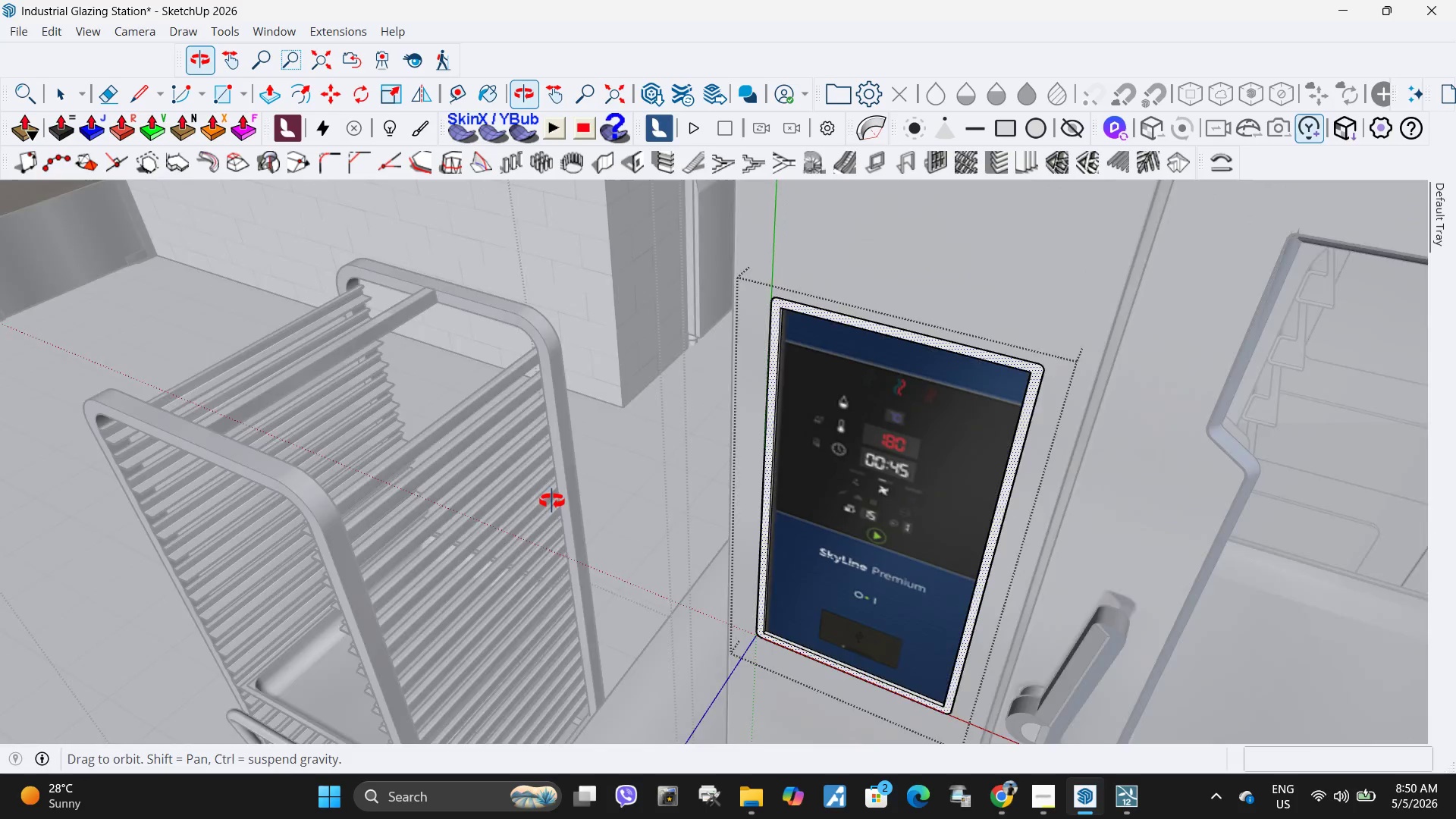 
scroll: coordinate [725, 427], scroll_direction: up, amount: 29.0
 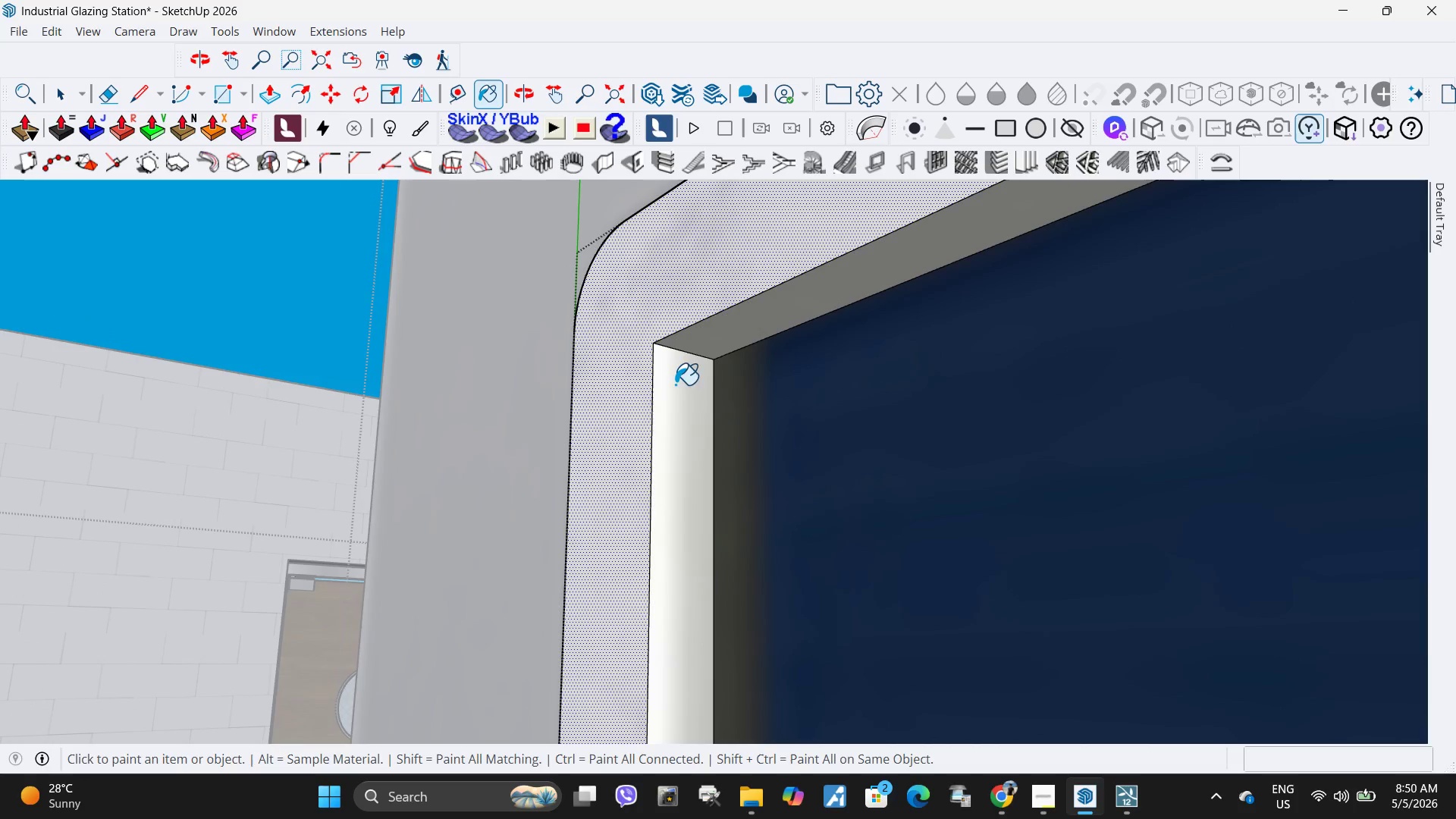 
double_click([711, 322])
 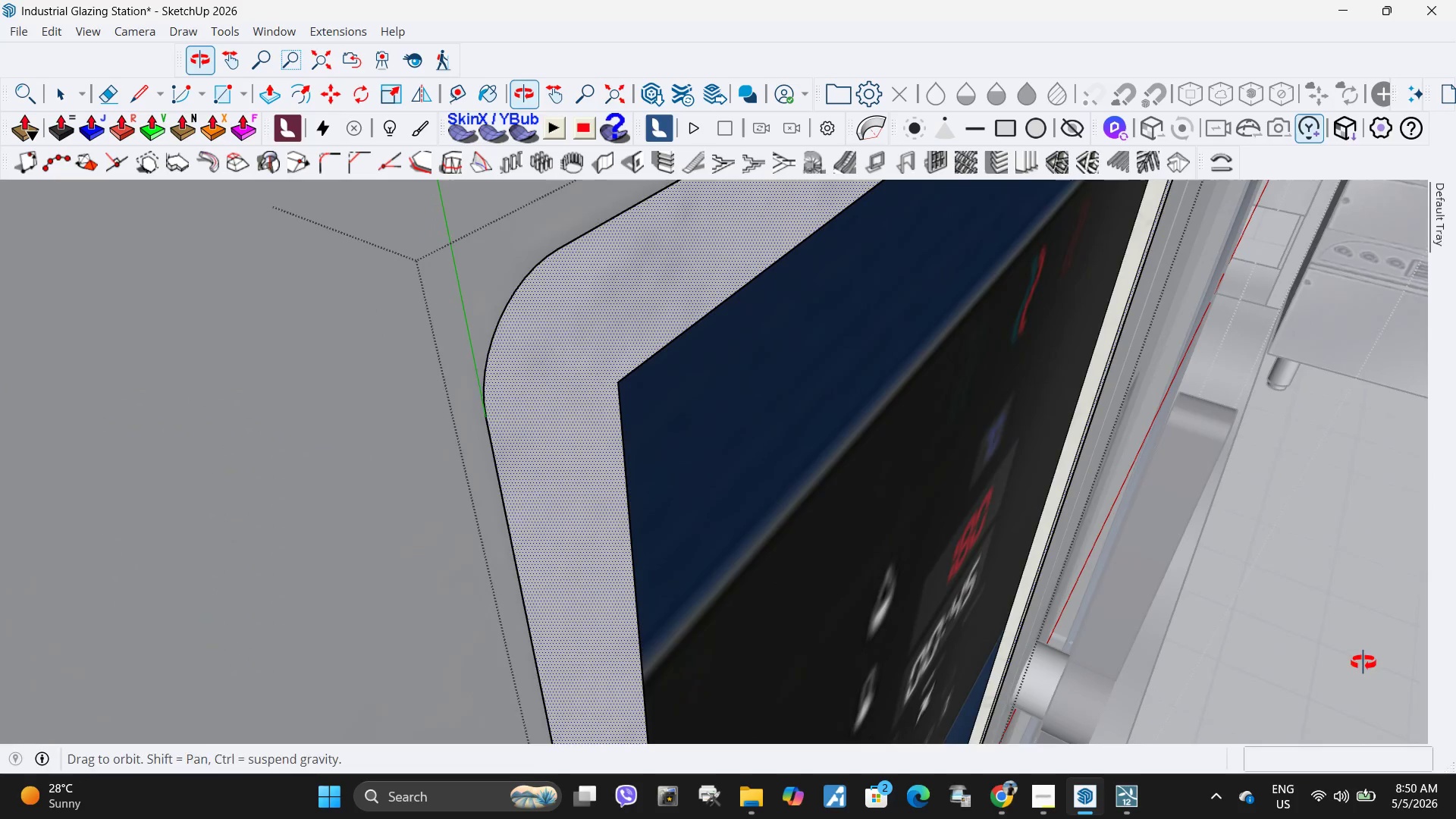 
key(Space)
 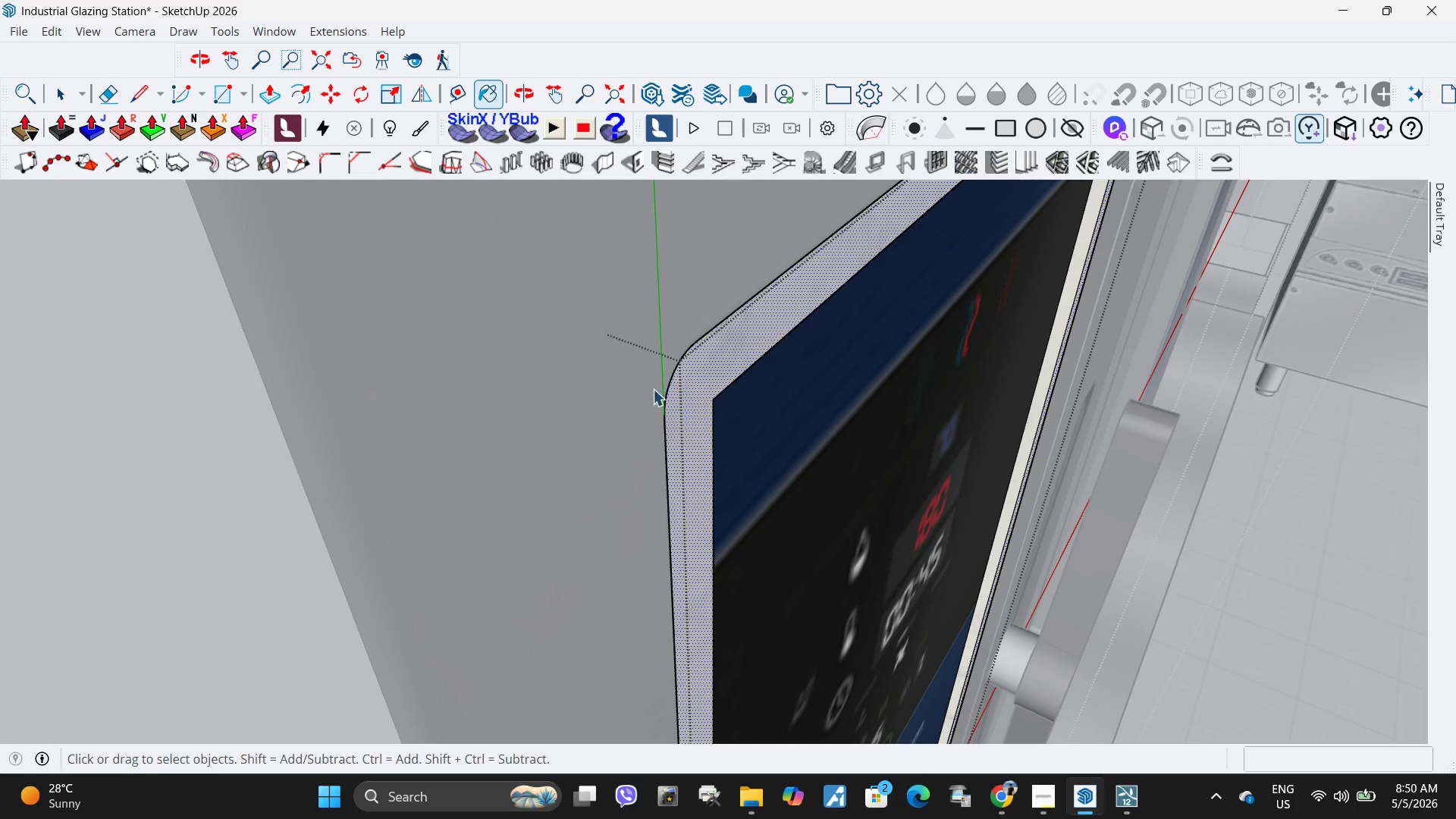 
key(Escape)
 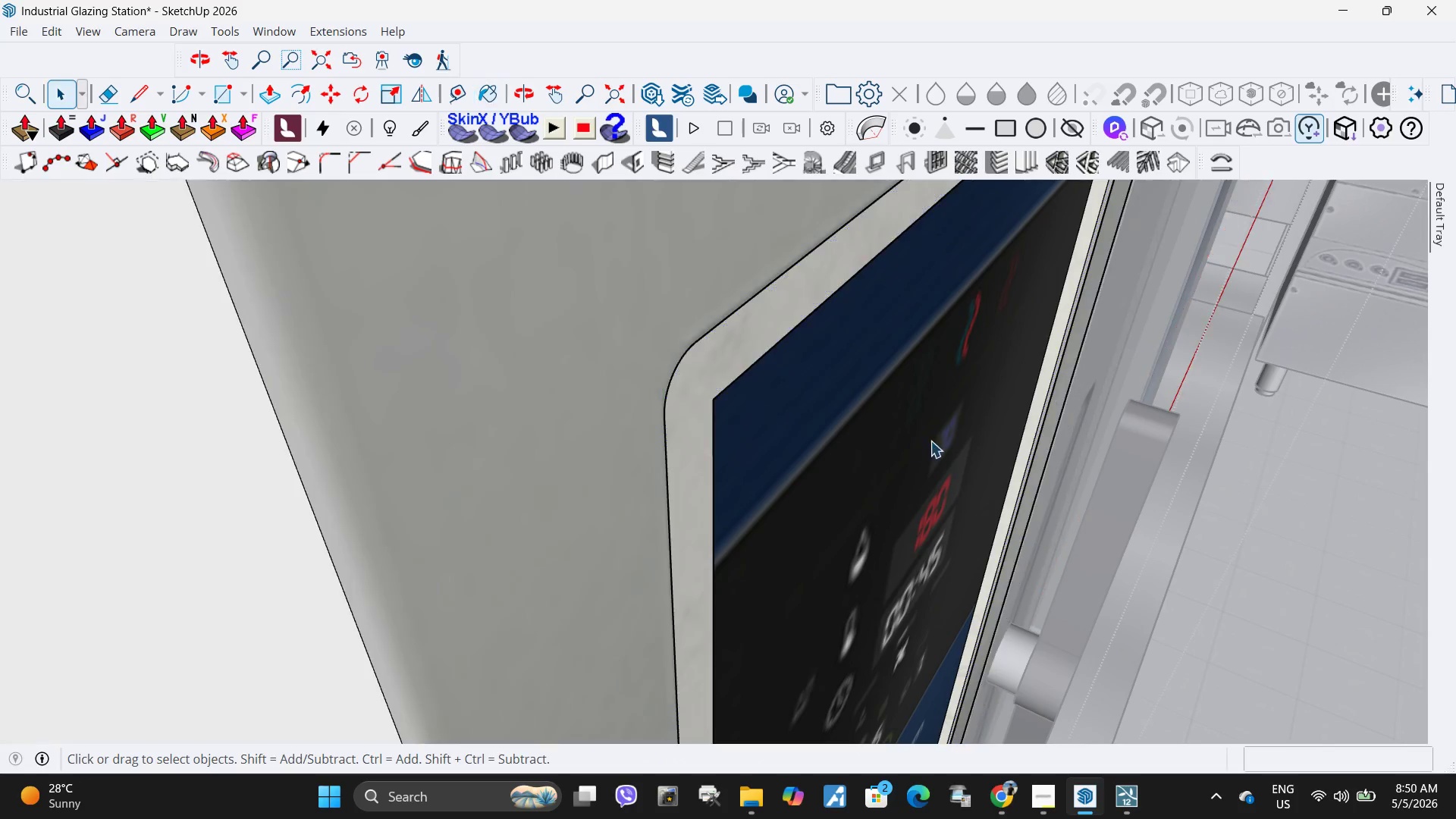 
scroll: coordinate [724, 405], scroll_direction: down, amount: 5.0
 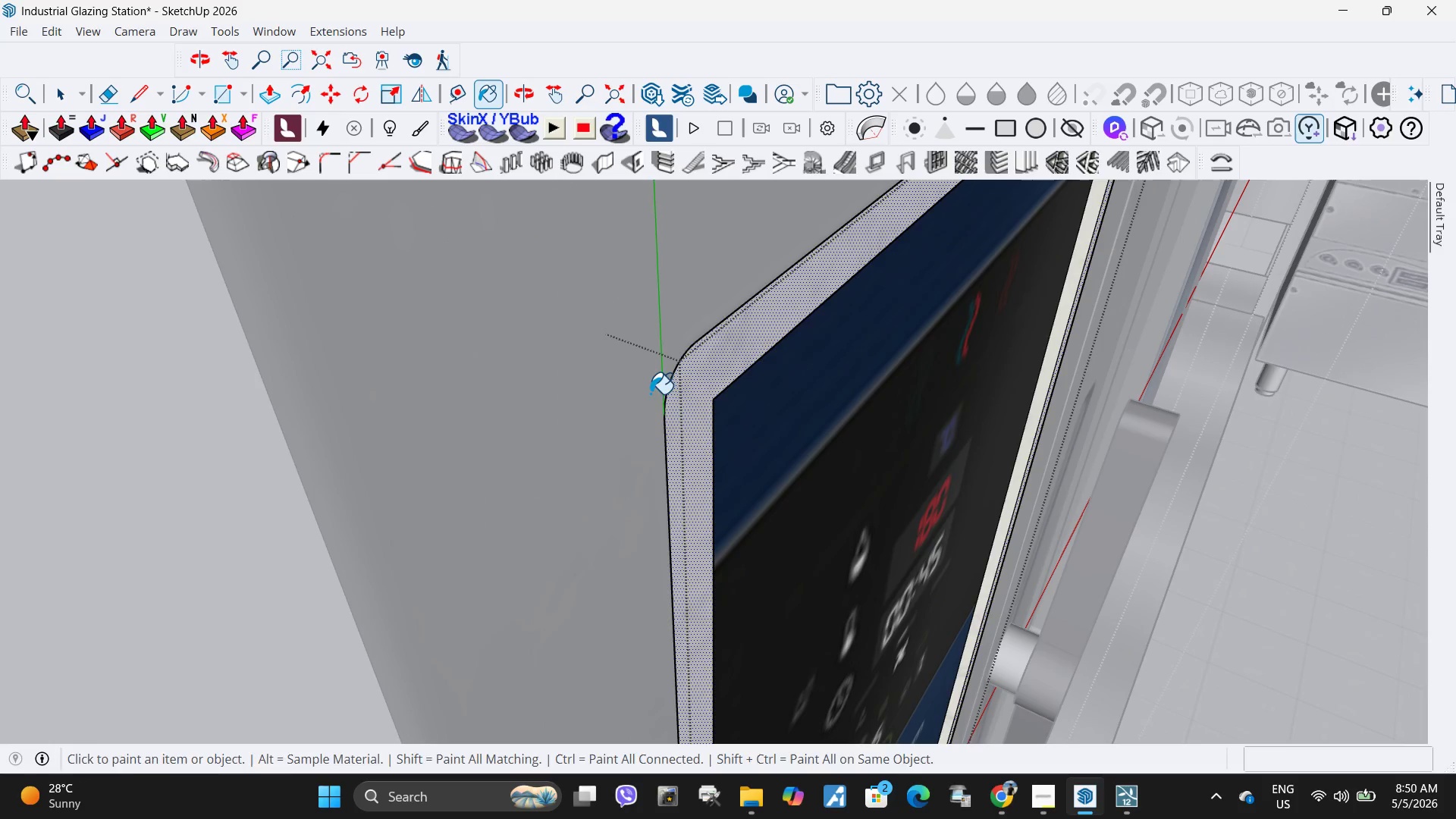 
key(Escape)
 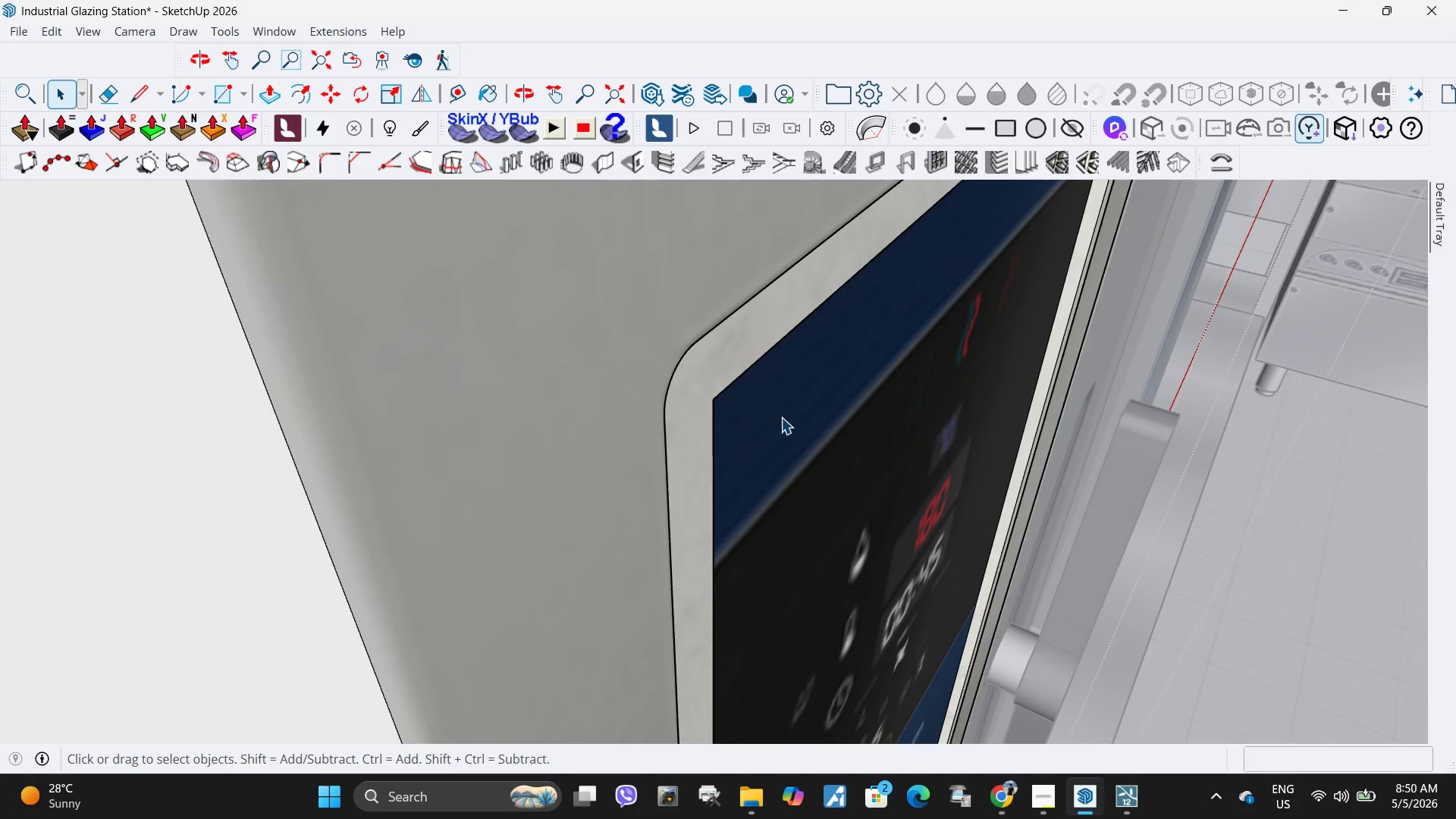 
key(Escape)
 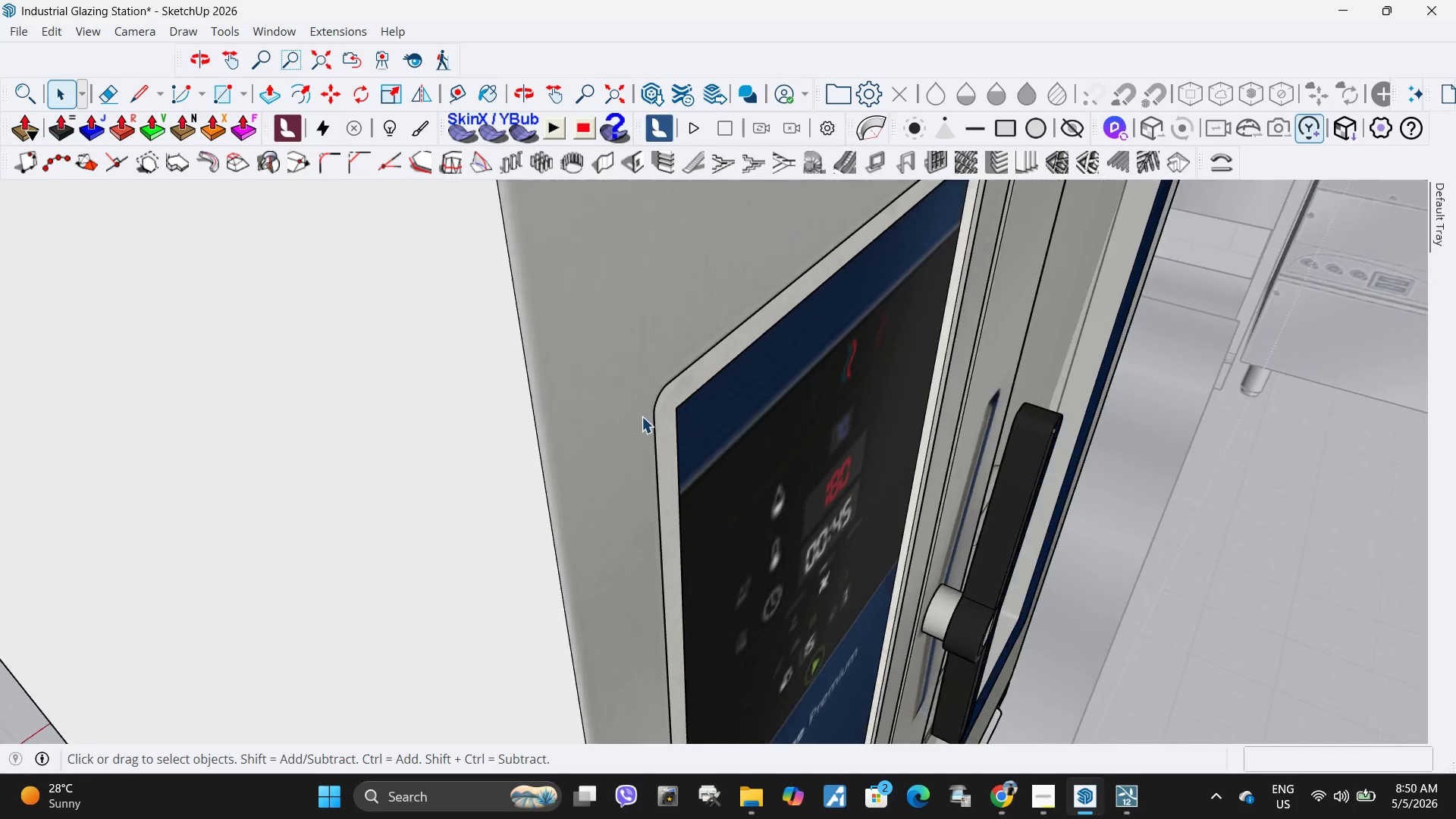 
key(Escape)
 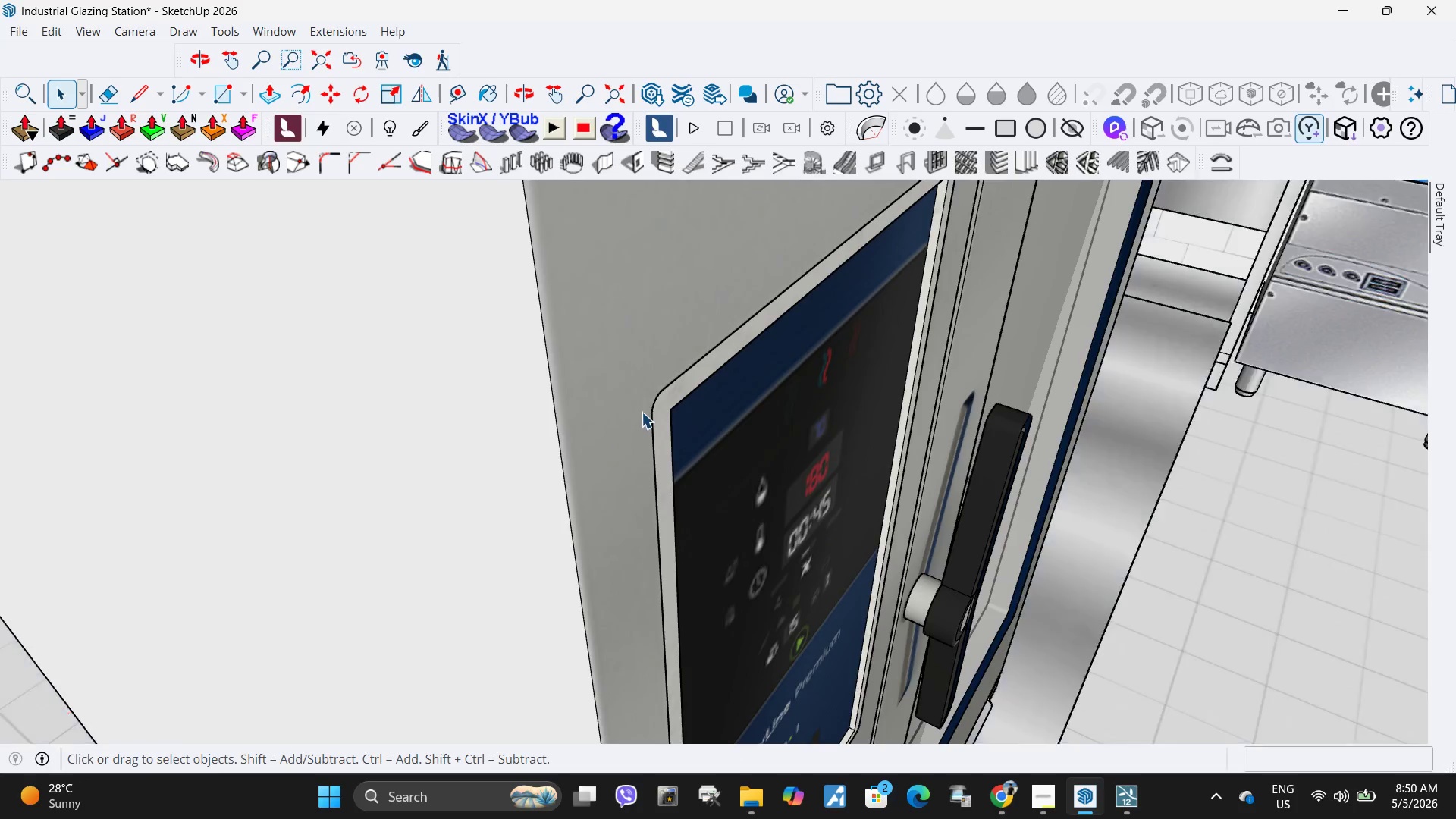 
key(Escape)
 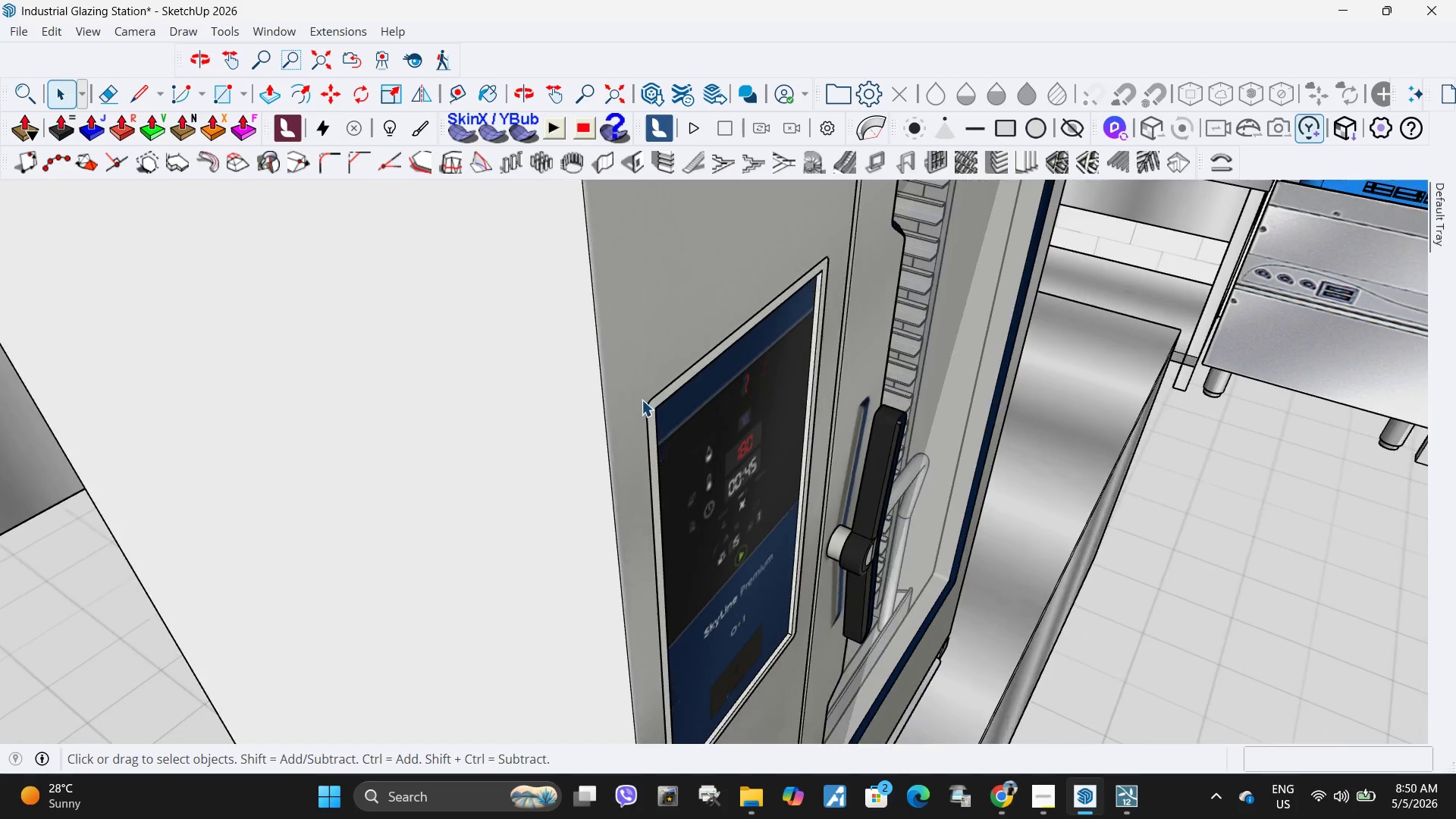 
key(Escape)
 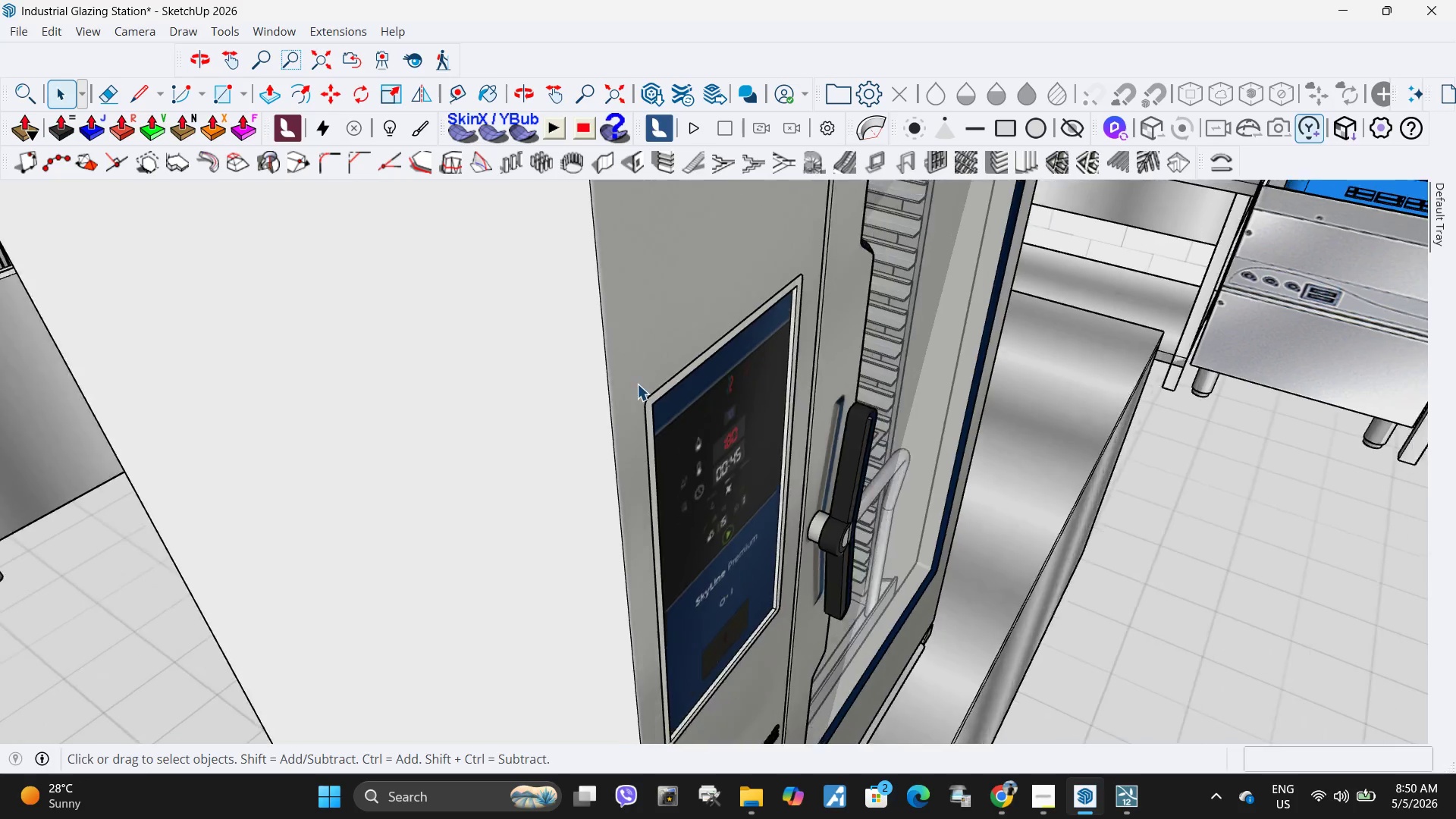 
key(Escape)
 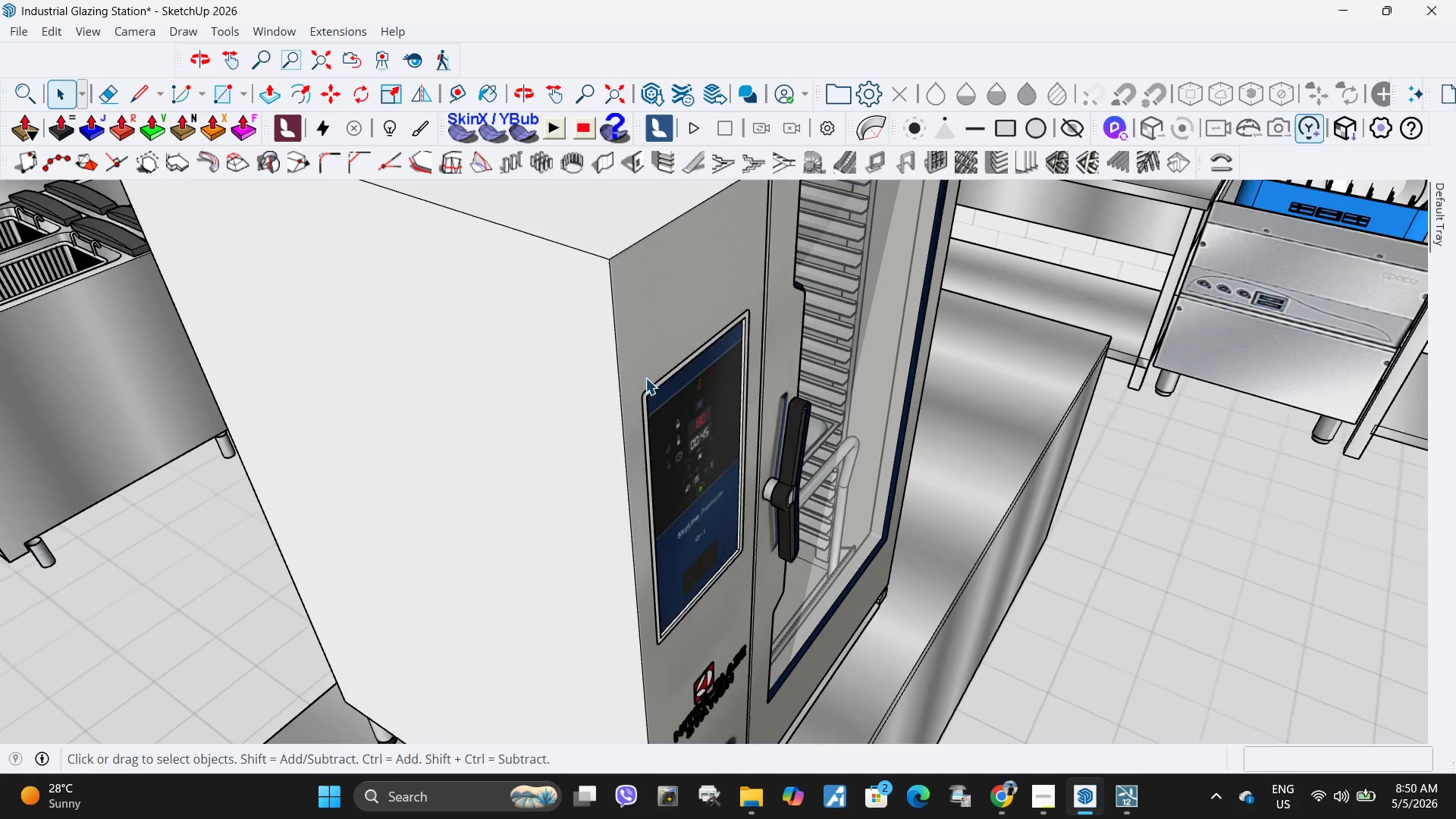 
key(Escape)
 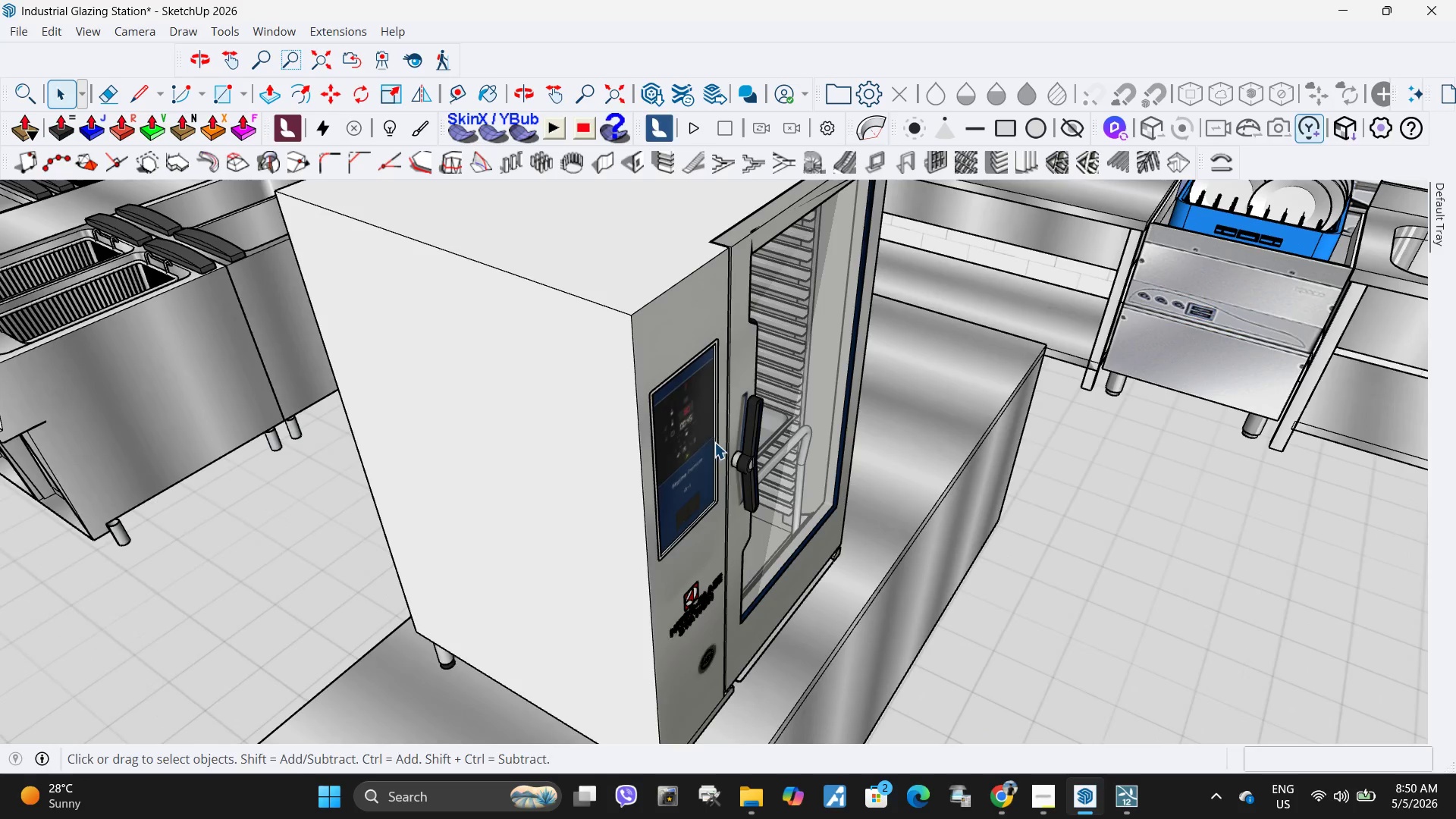 
key(Escape)
 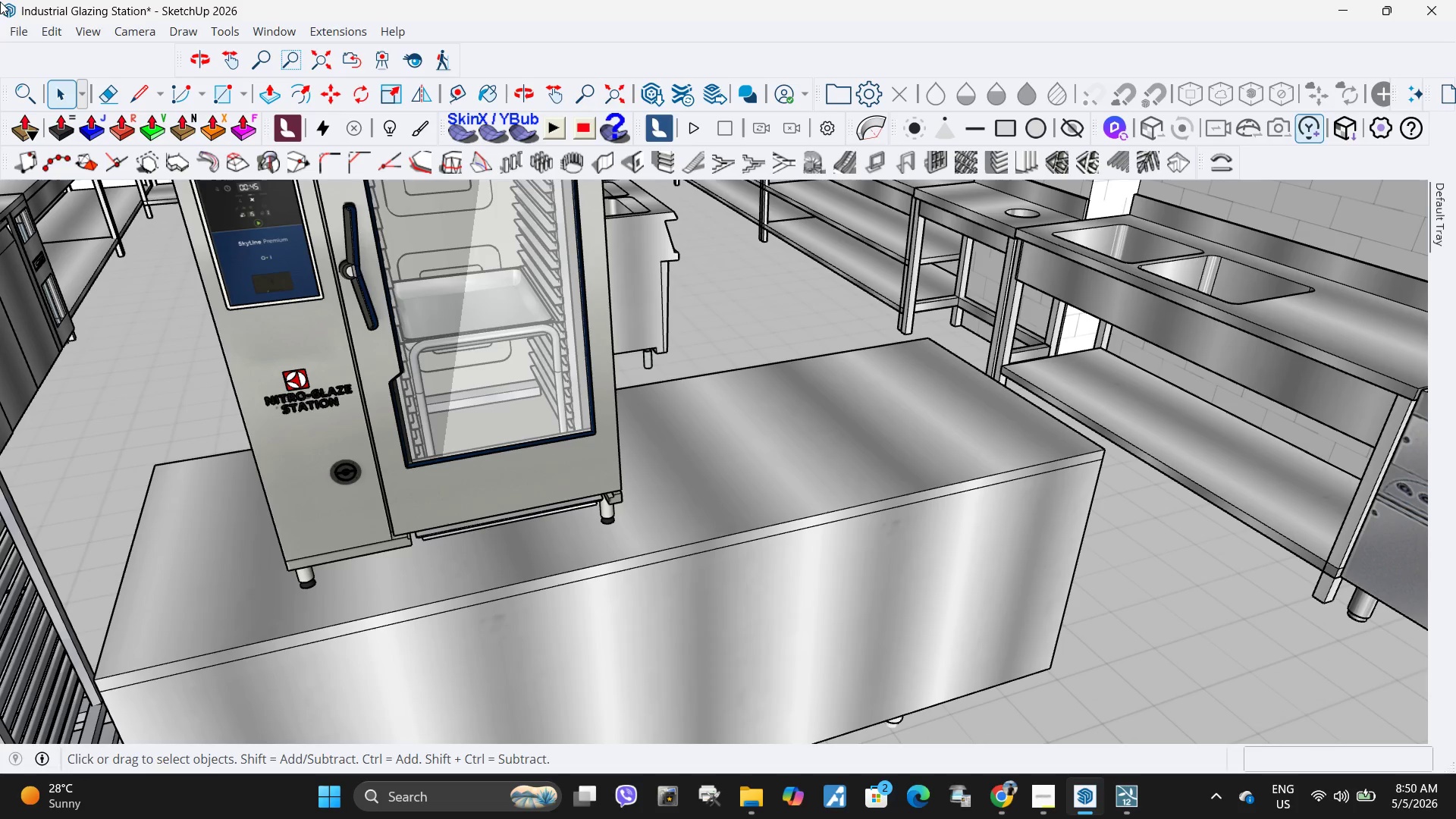 
scroll: coordinate [670, 398], scroll_direction: down, amount: 32.0
 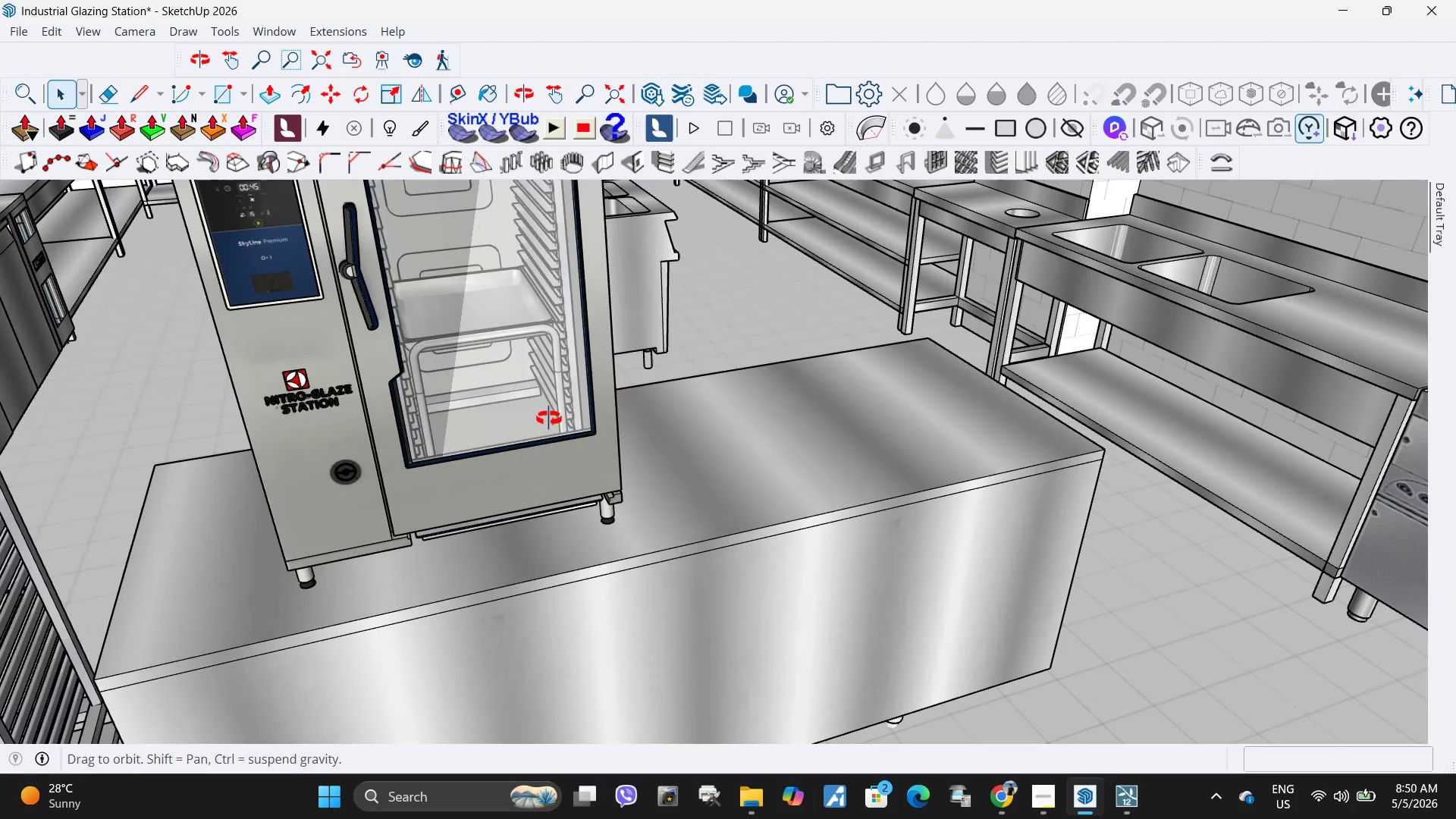 
left_click([14, 37])
 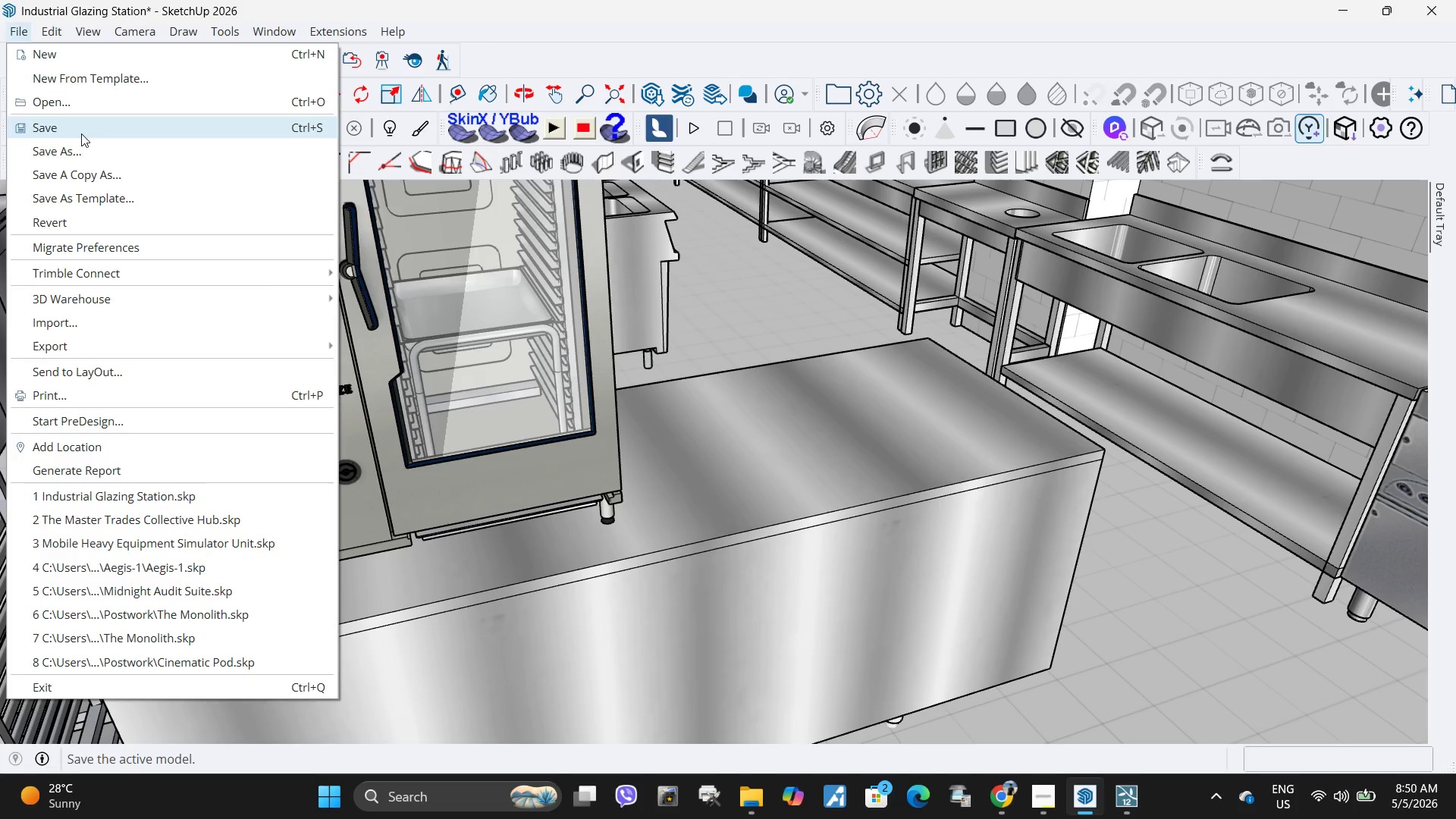 
left_click([82, 131])
 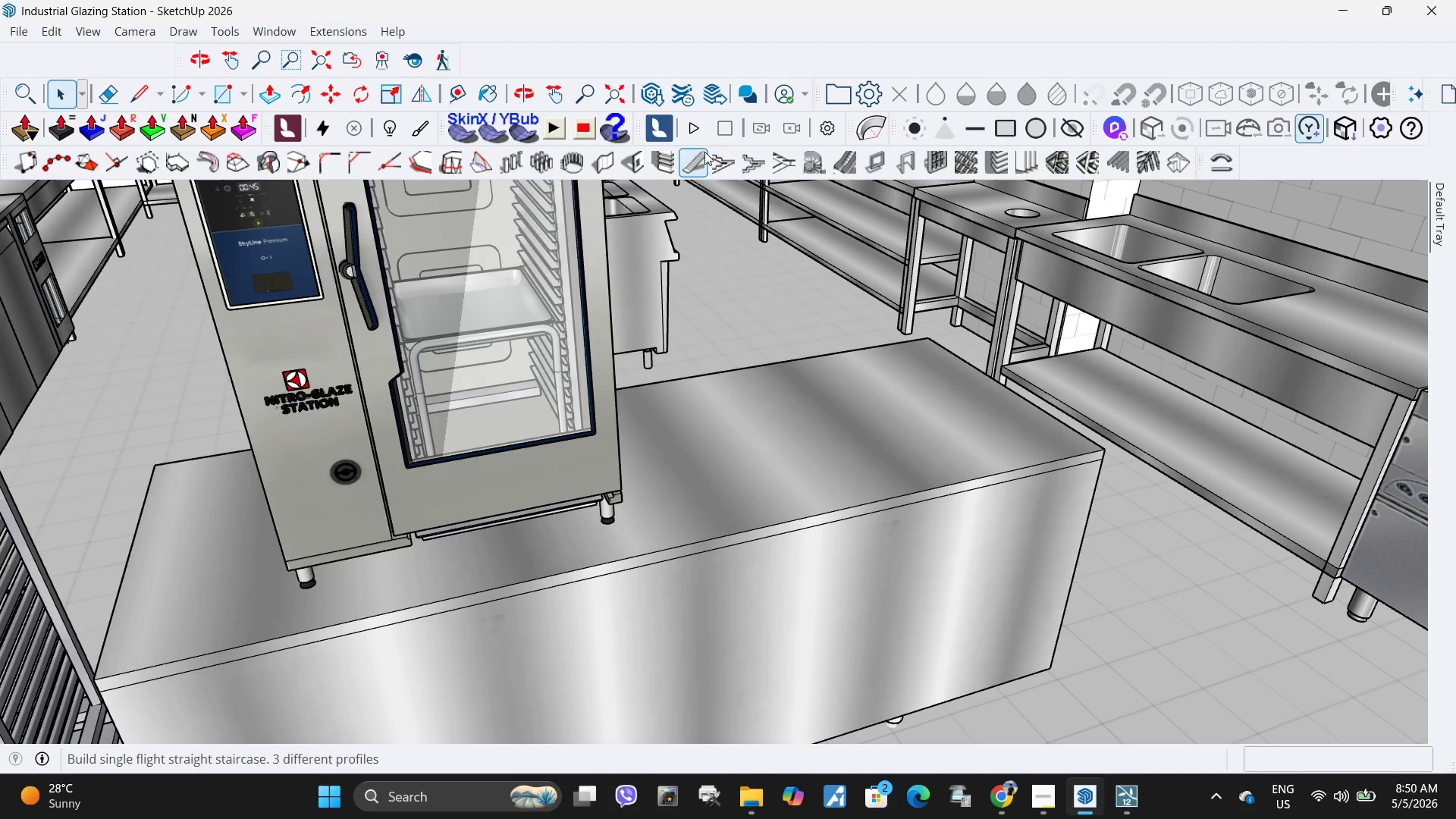 
left_click([694, 124])
 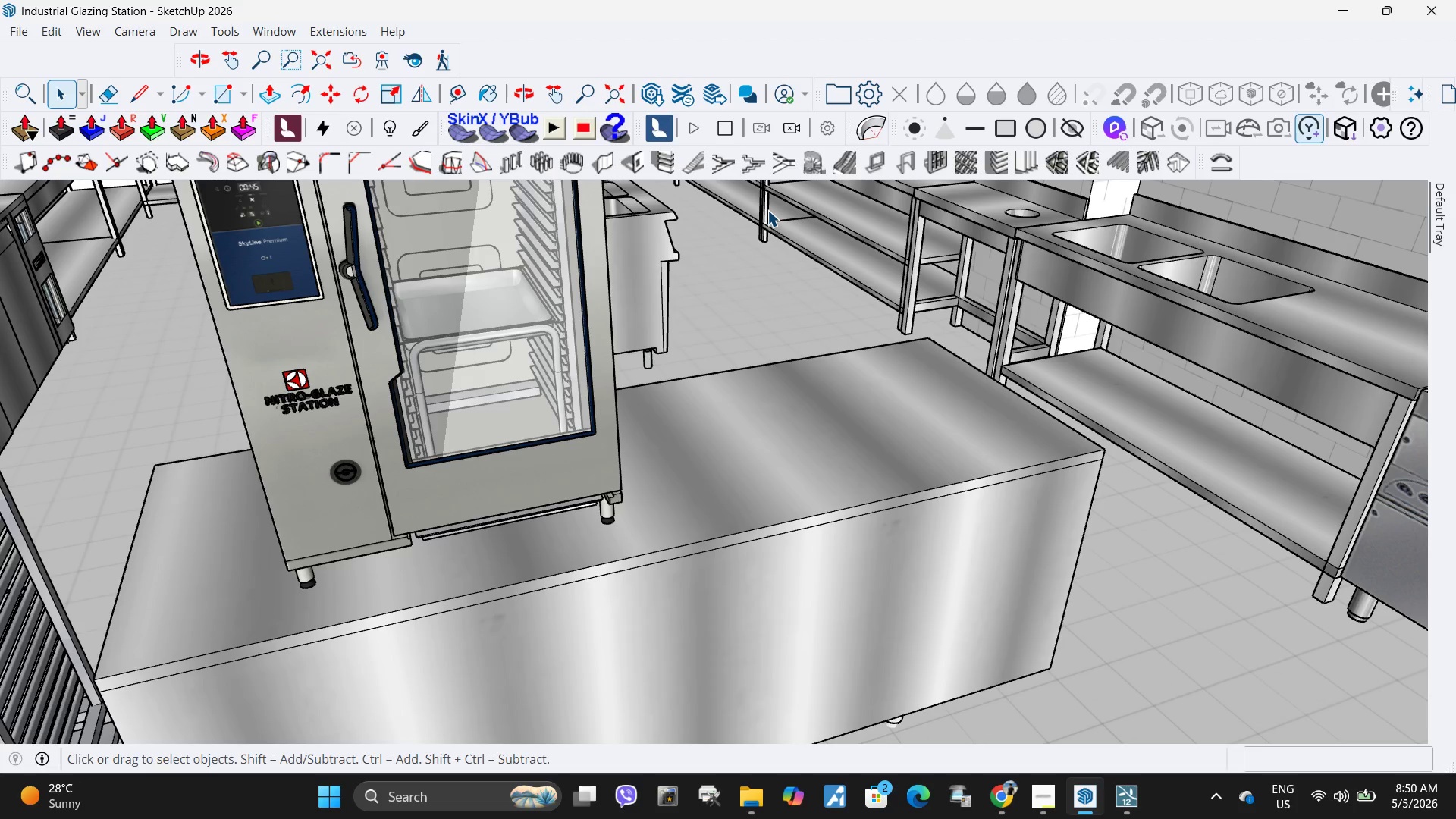 
wait(11.86)
 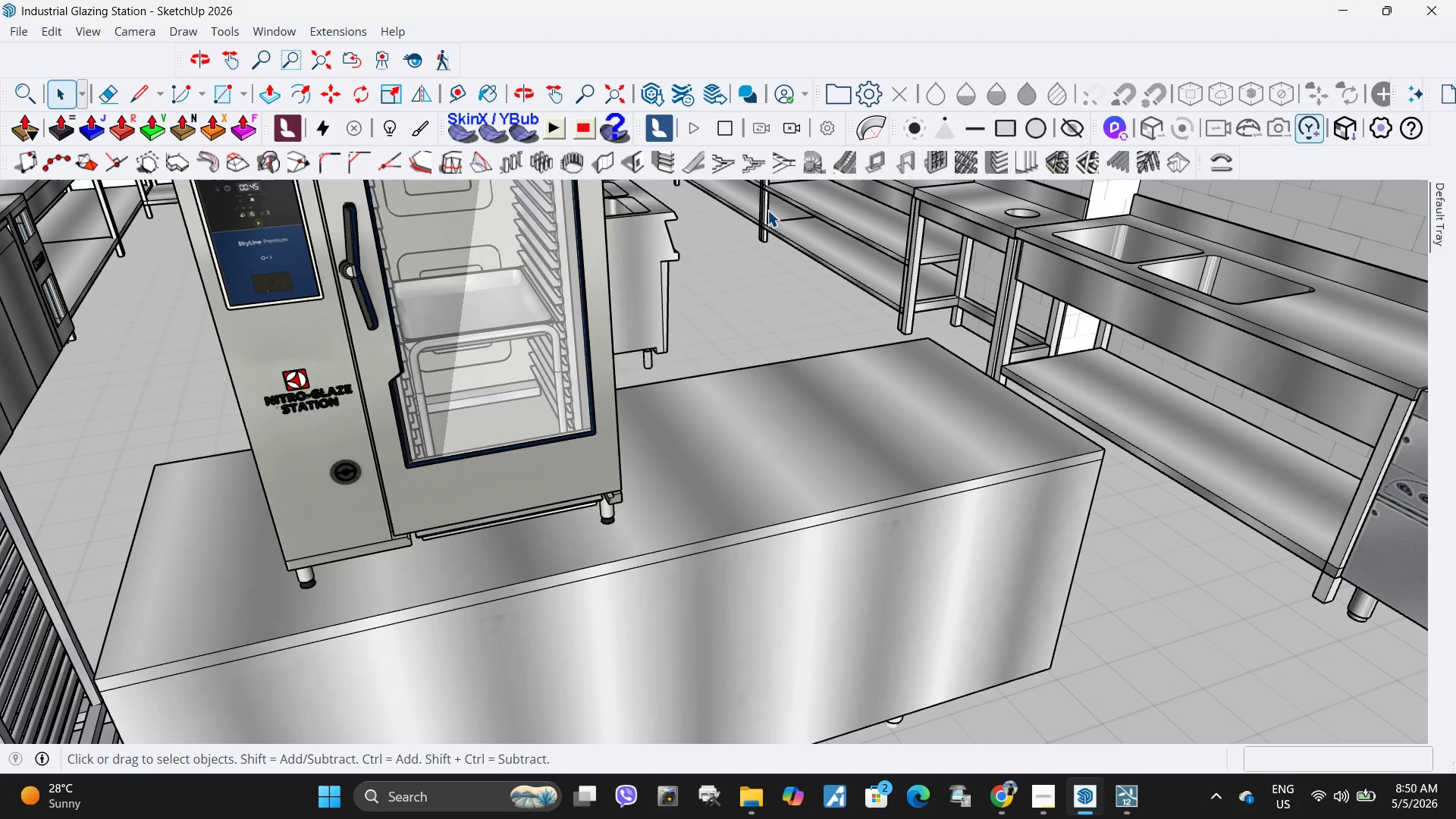 
left_click([1127, 686])
 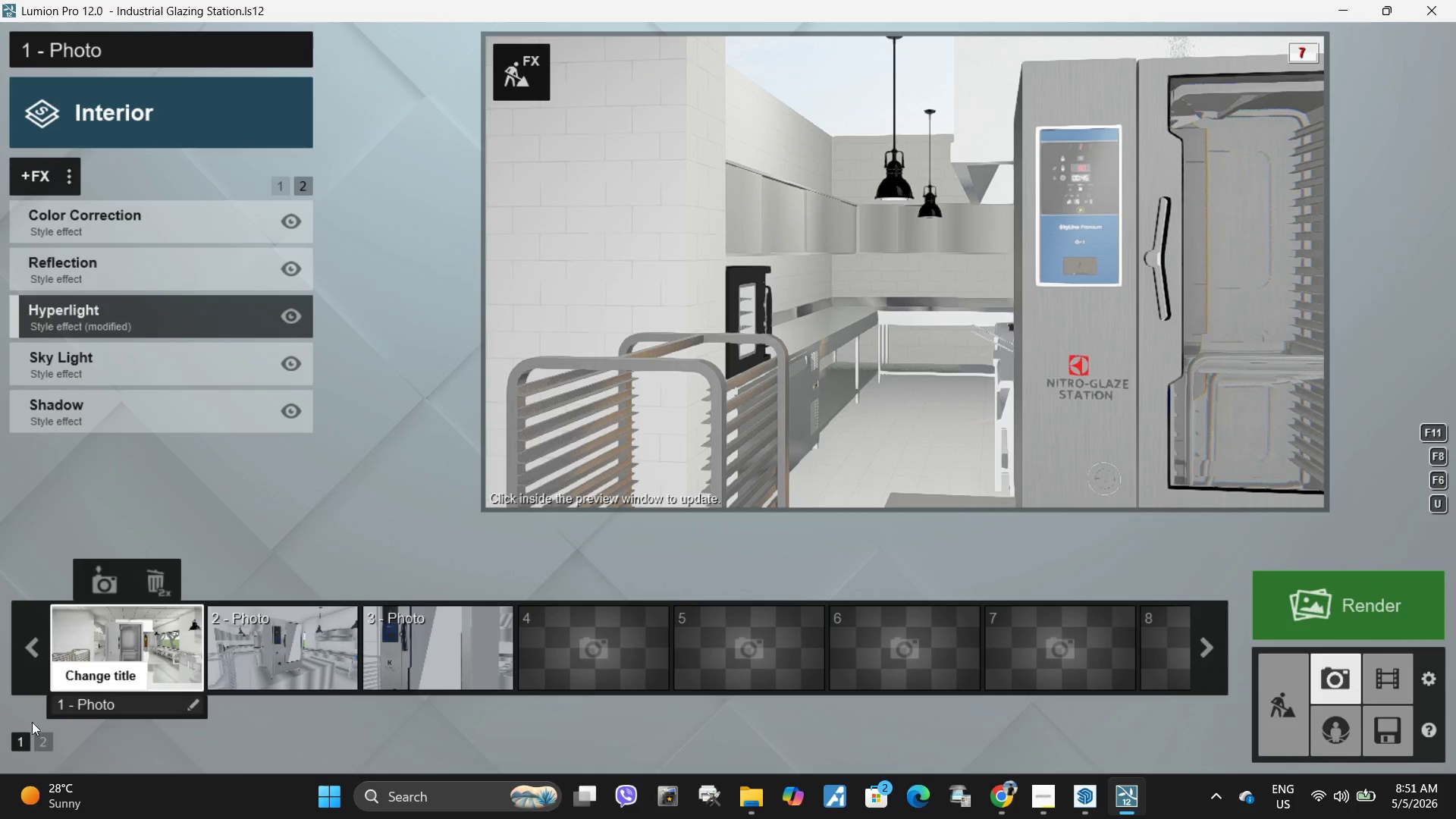 
double_click([817, 347])
 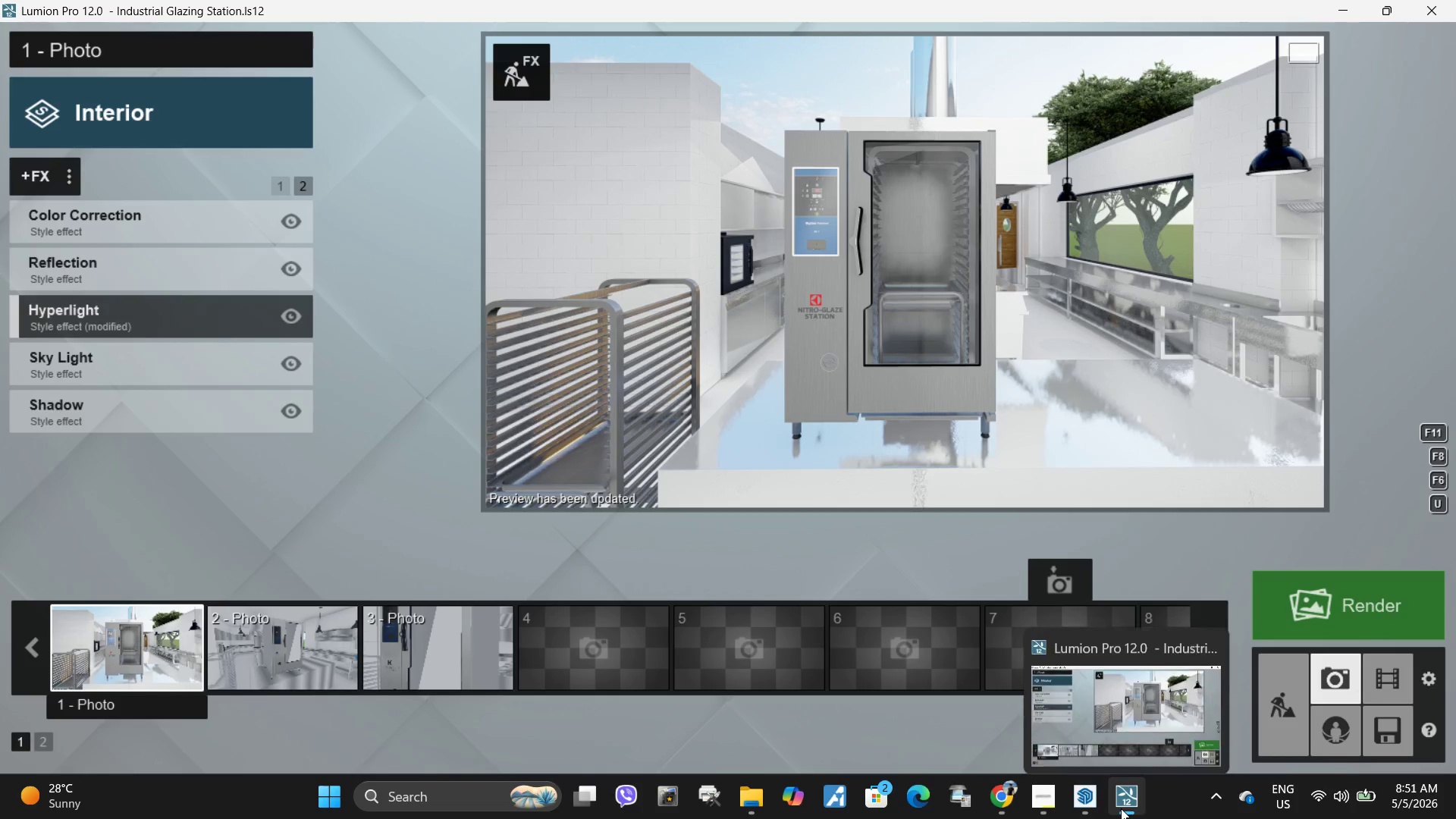 
left_click([1121, 808])
 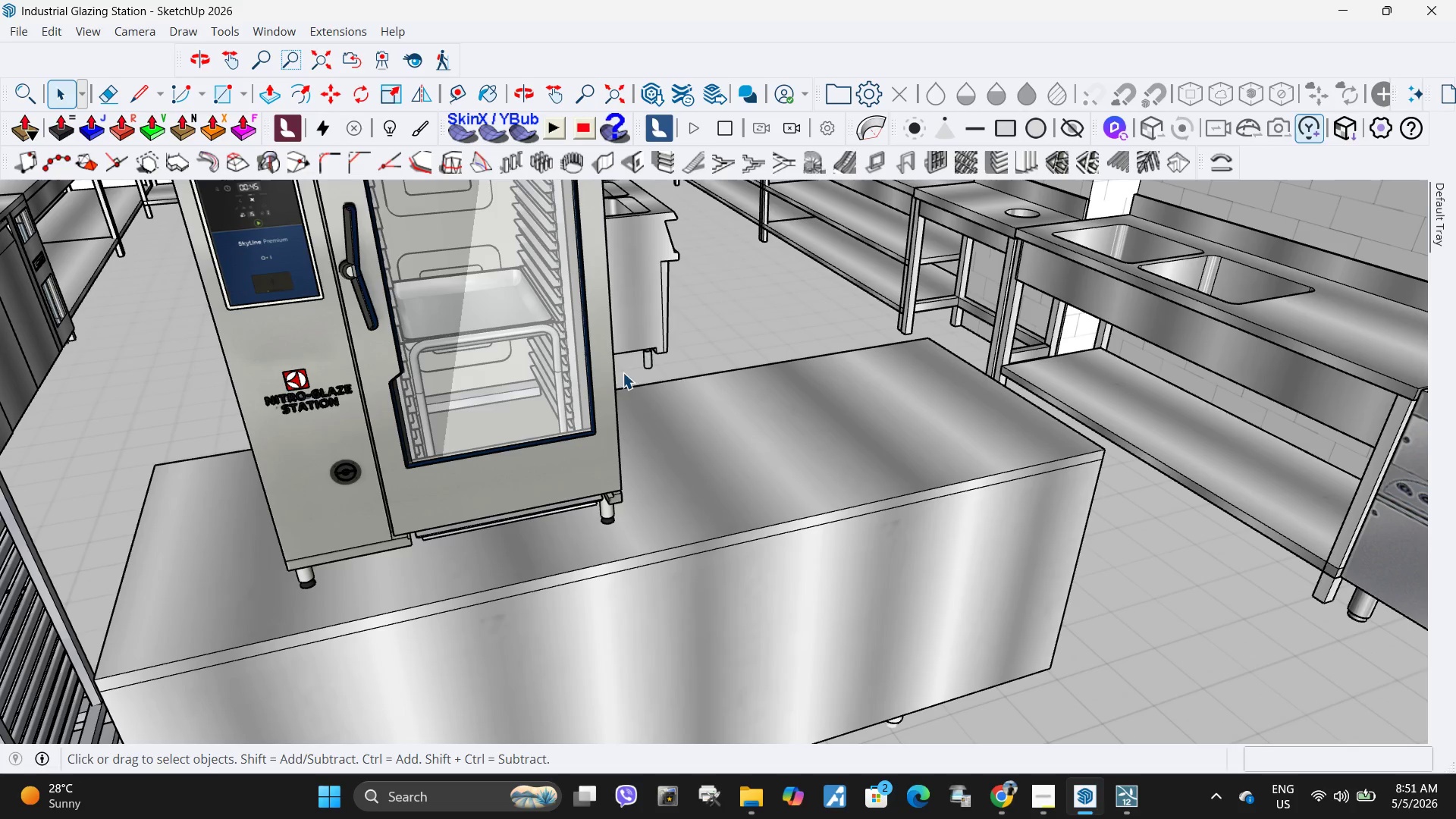 
scroll: coordinate [736, 522], scroll_direction: down, amount: 28.0
 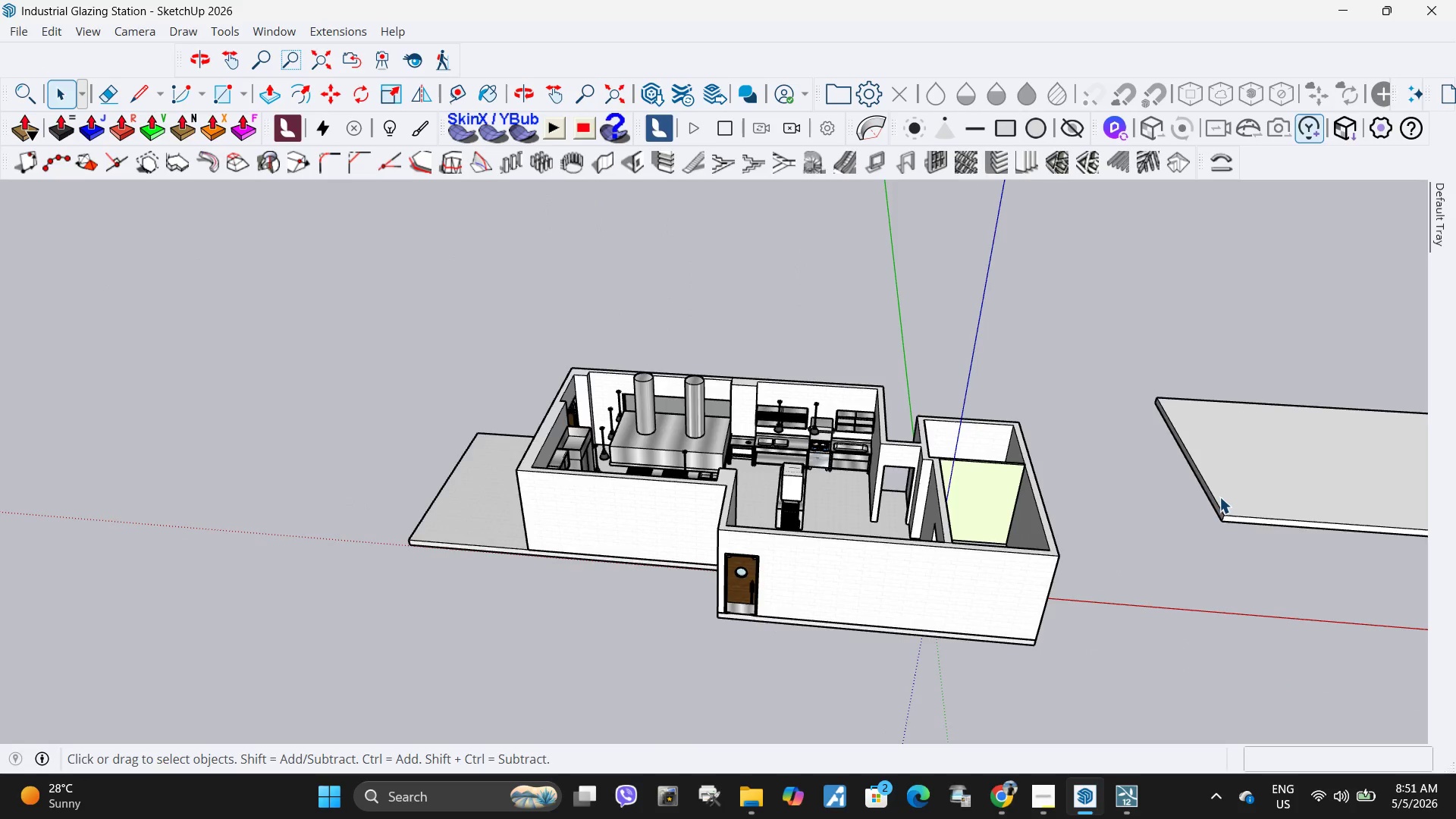 
left_click([1254, 460])
 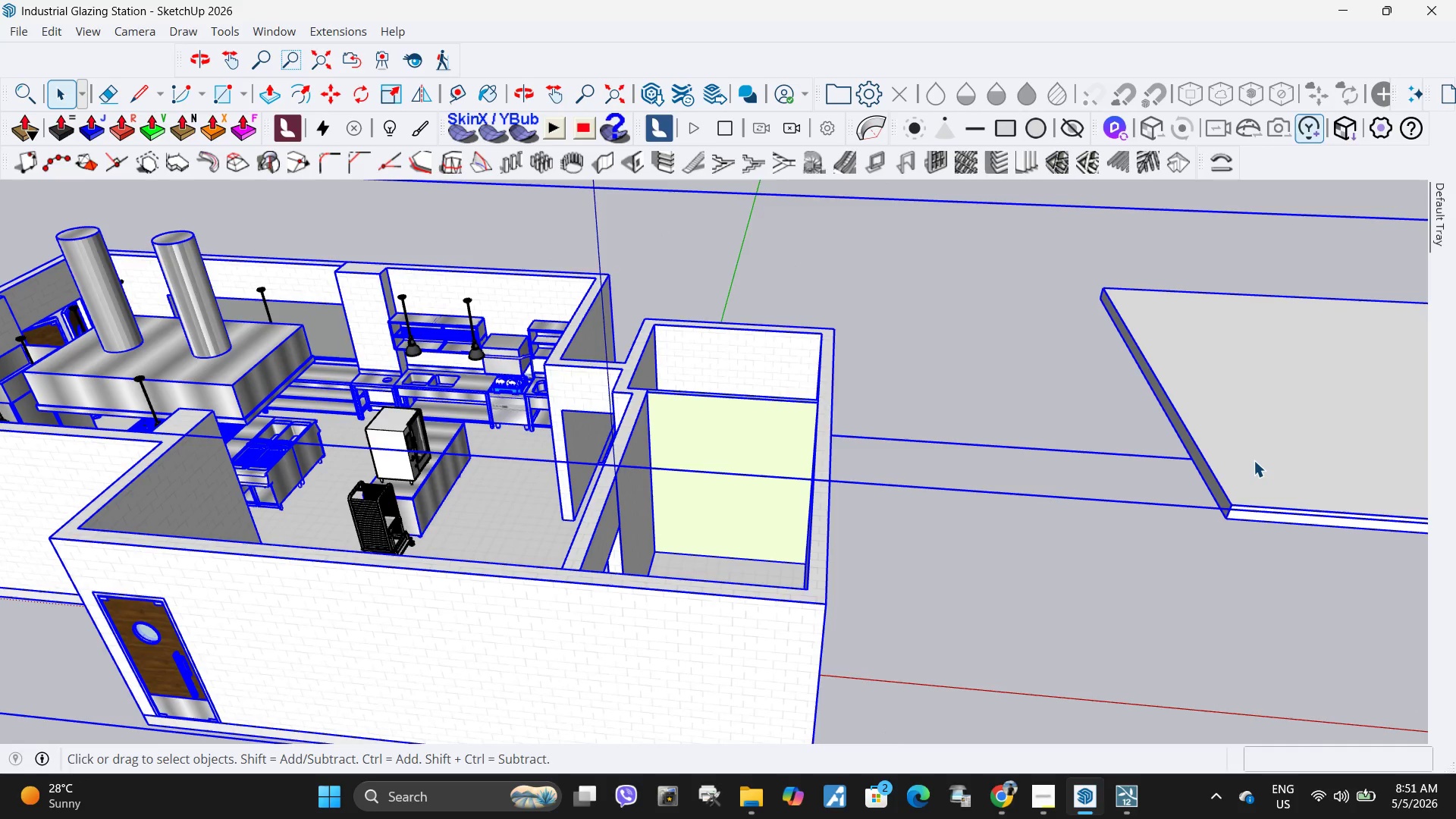 
scroll: coordinate [1219, 544], scroll_direction: up, amount: 9.0
 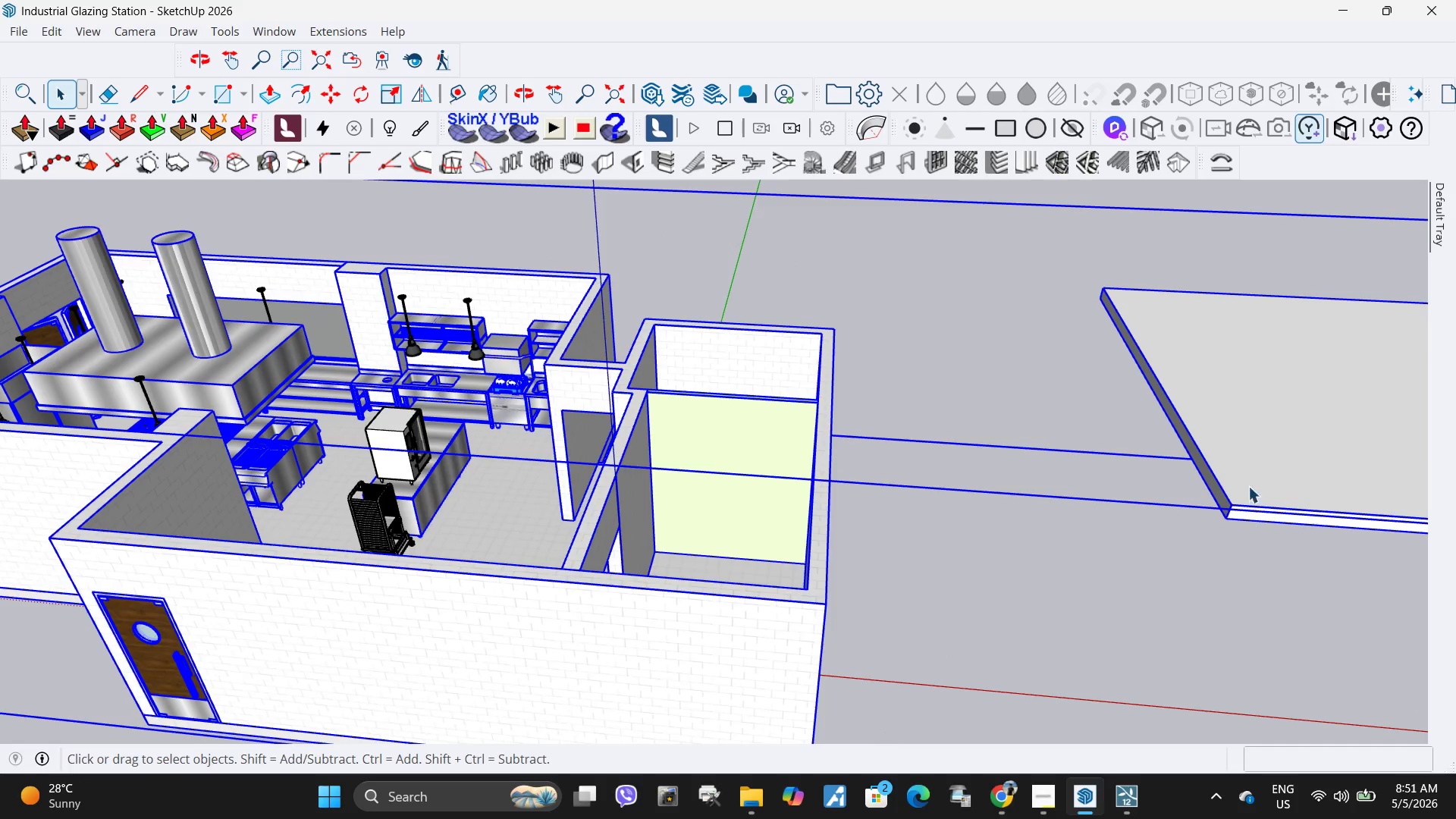 
double_click([1254, 460])
 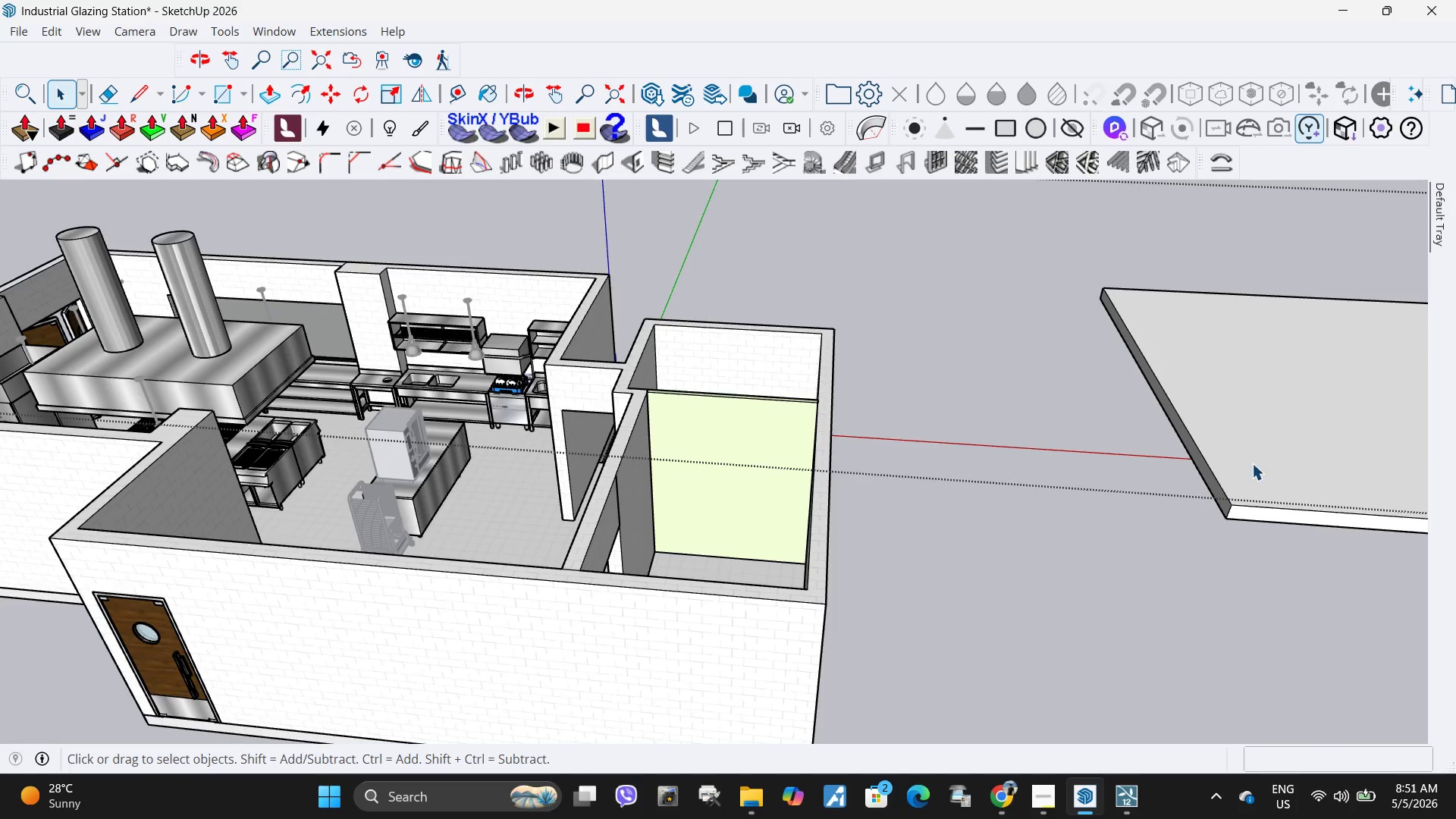 
triple_click([1244, 488])
 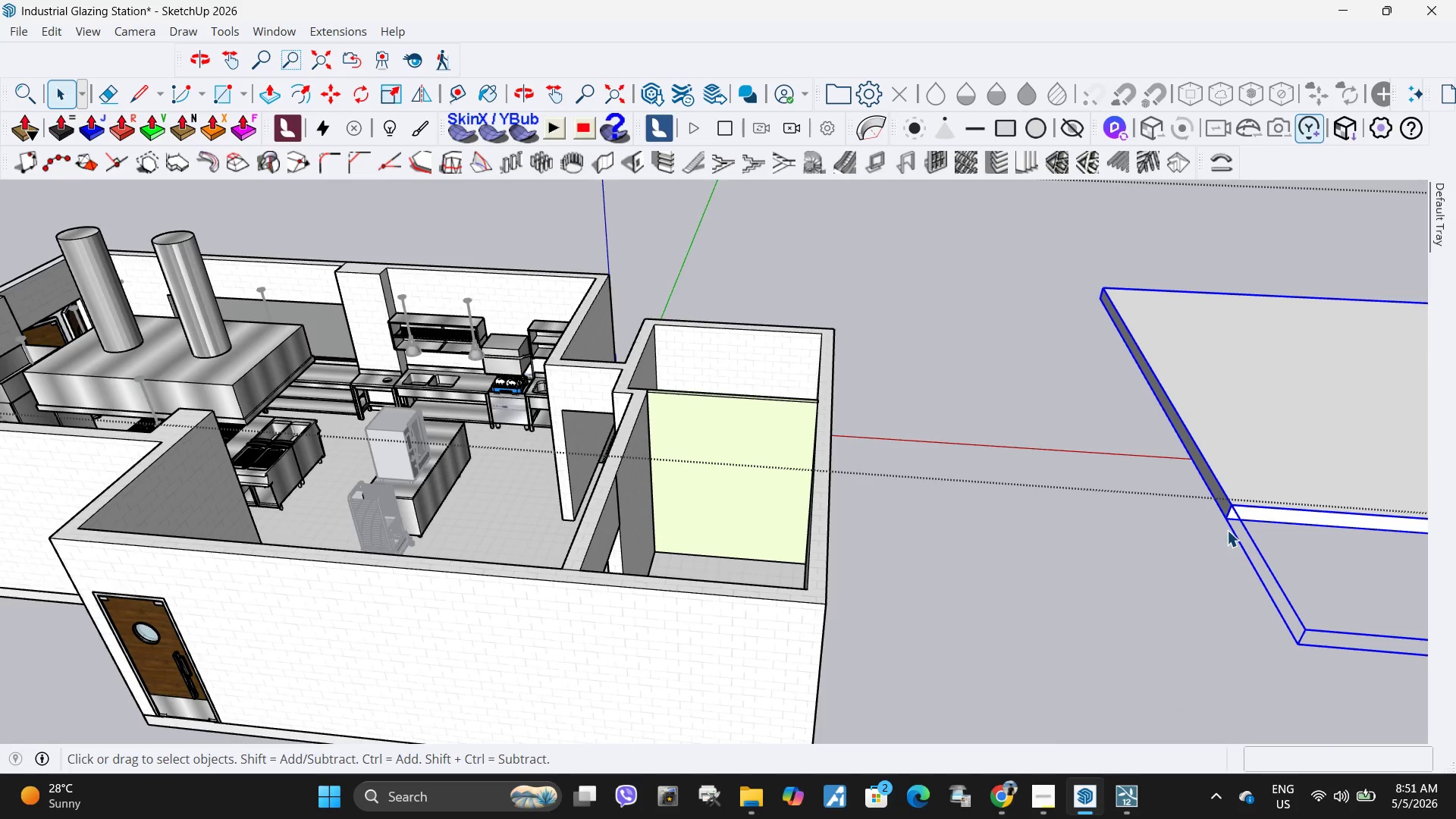 
key(M)
 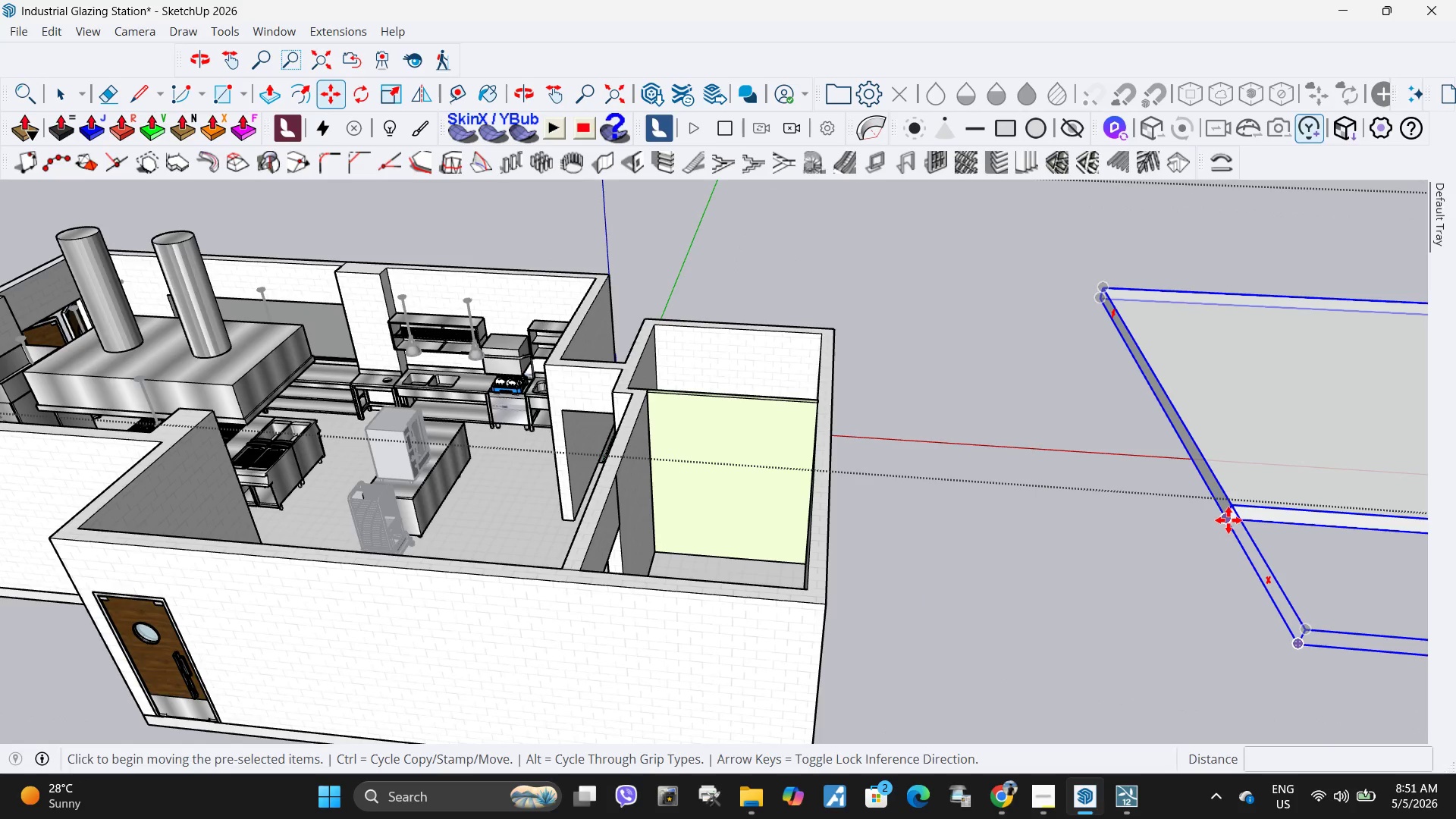 
left_click([1228, 520])
 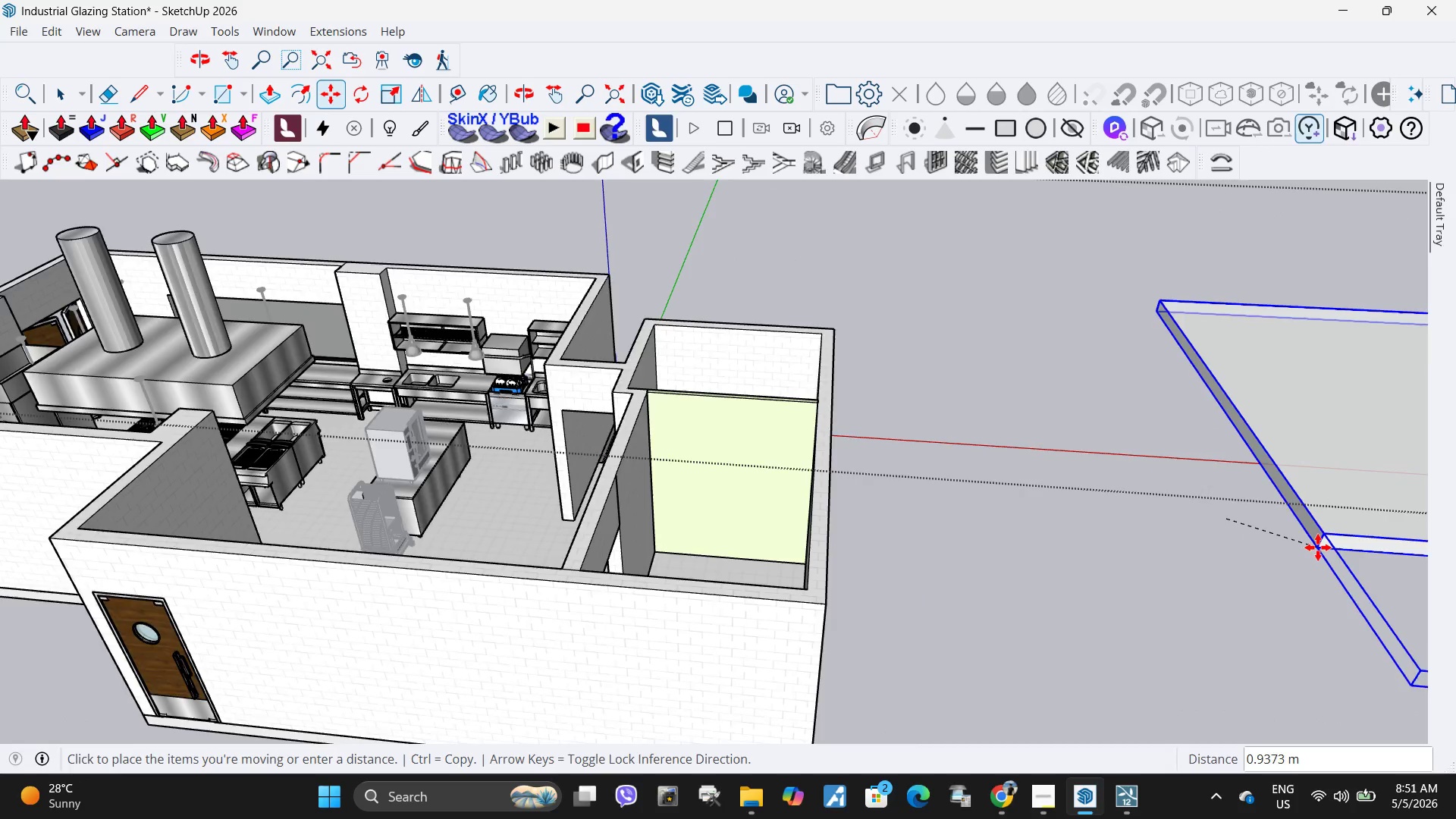 
scroll: coordinate [574, 482], scroll_direction: down, amount: 6.0
 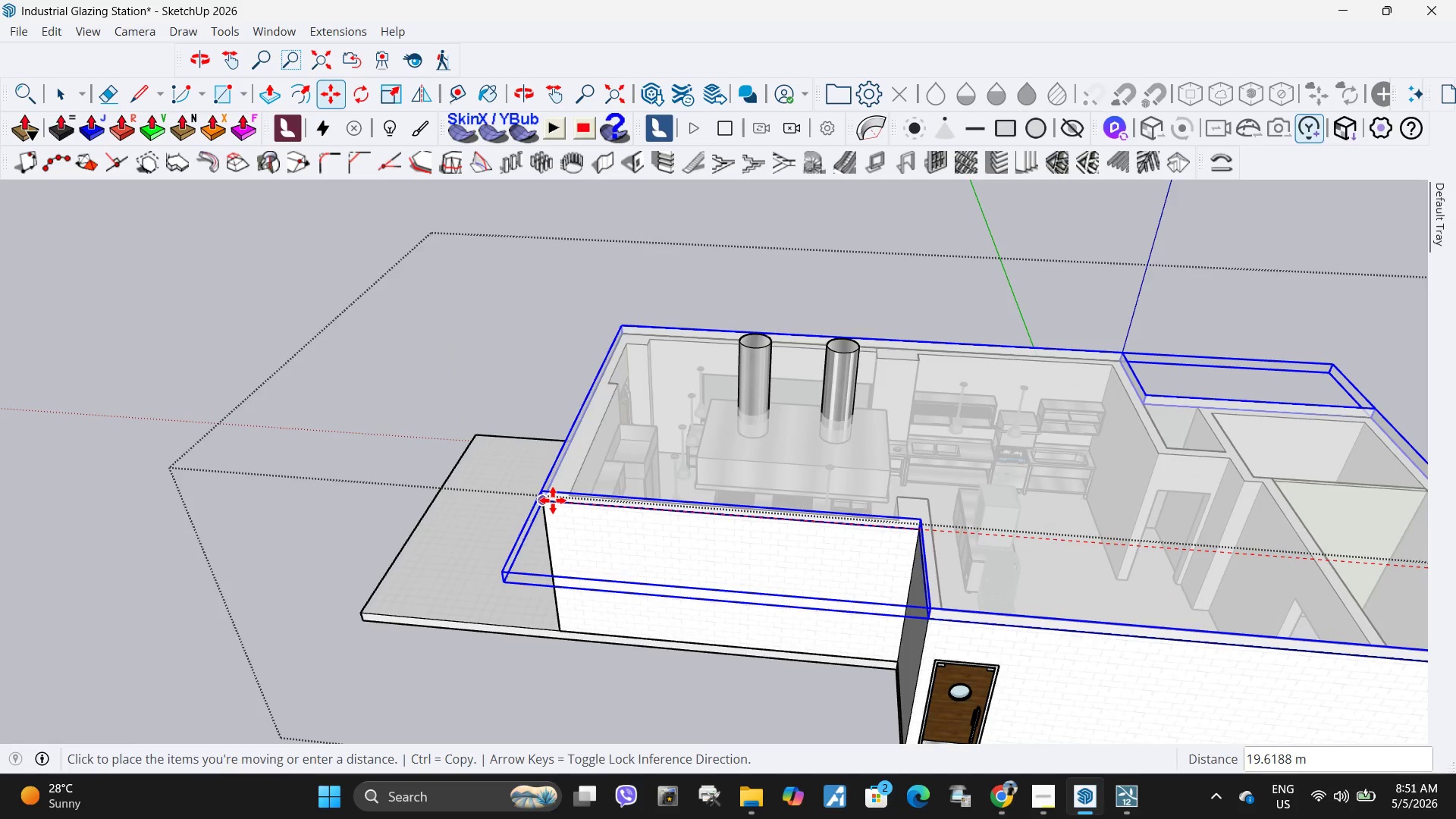 
left_click([553, 503])
 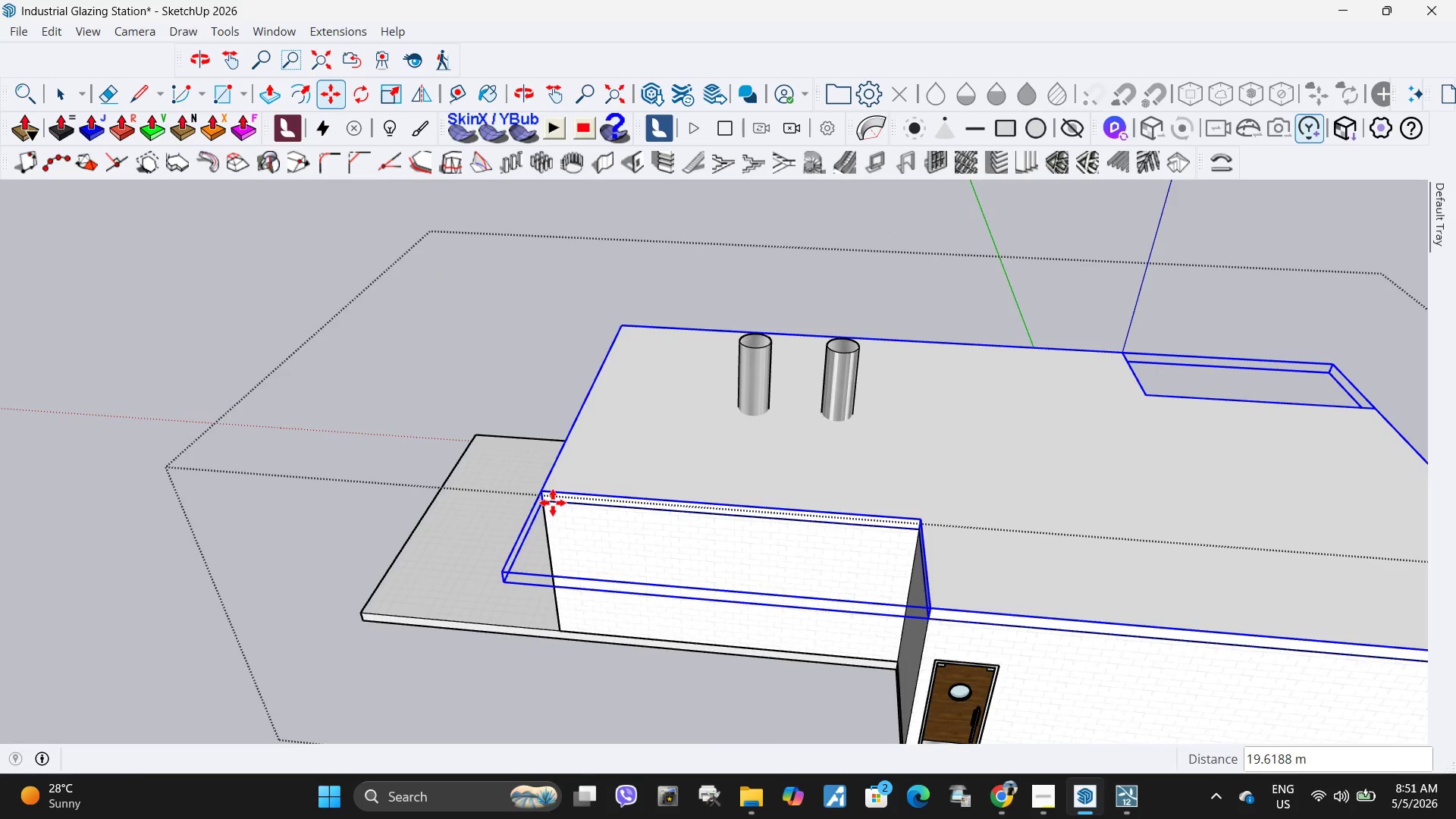 
key(Space)
 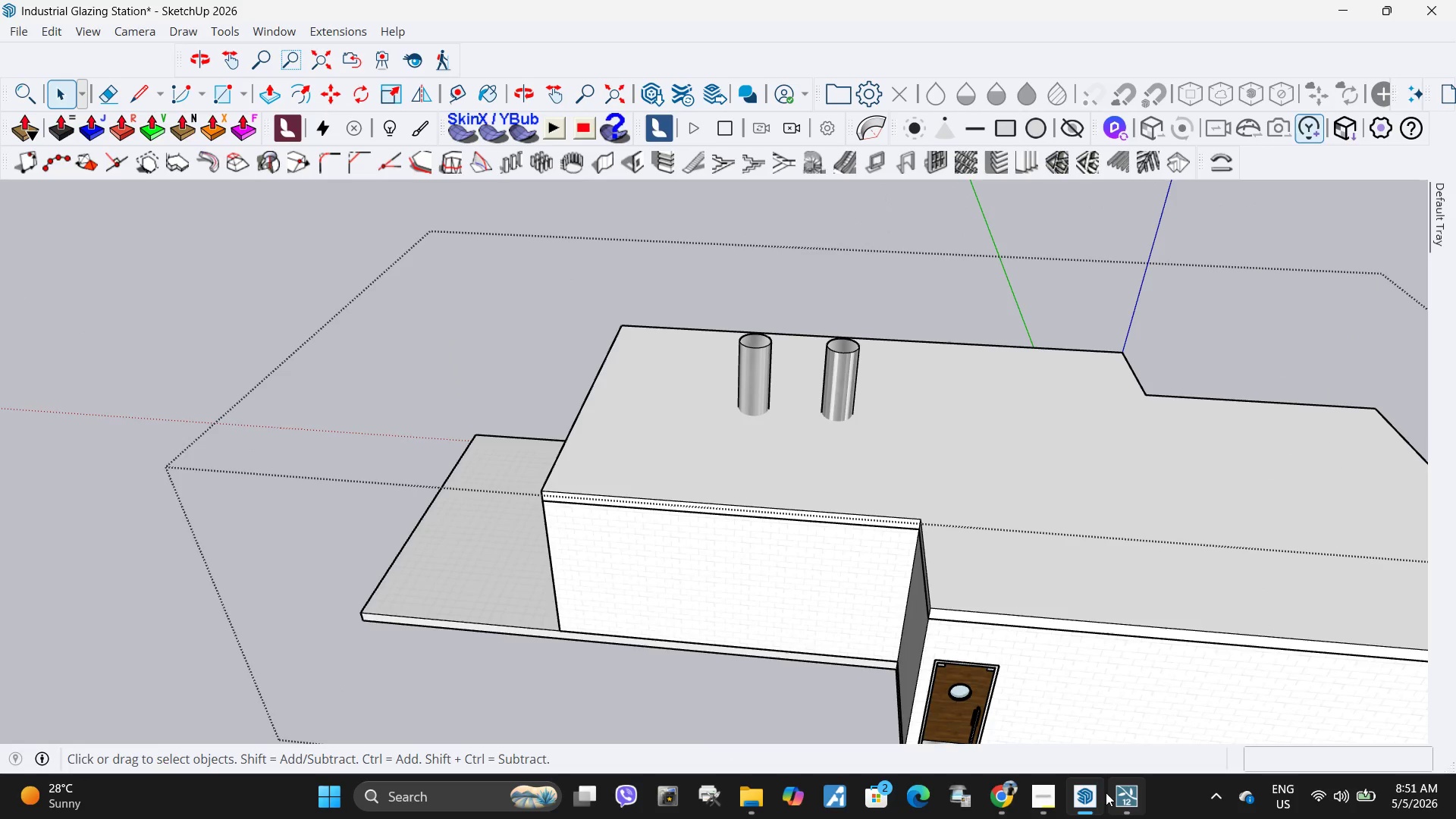 
left_click([1128, 802])
 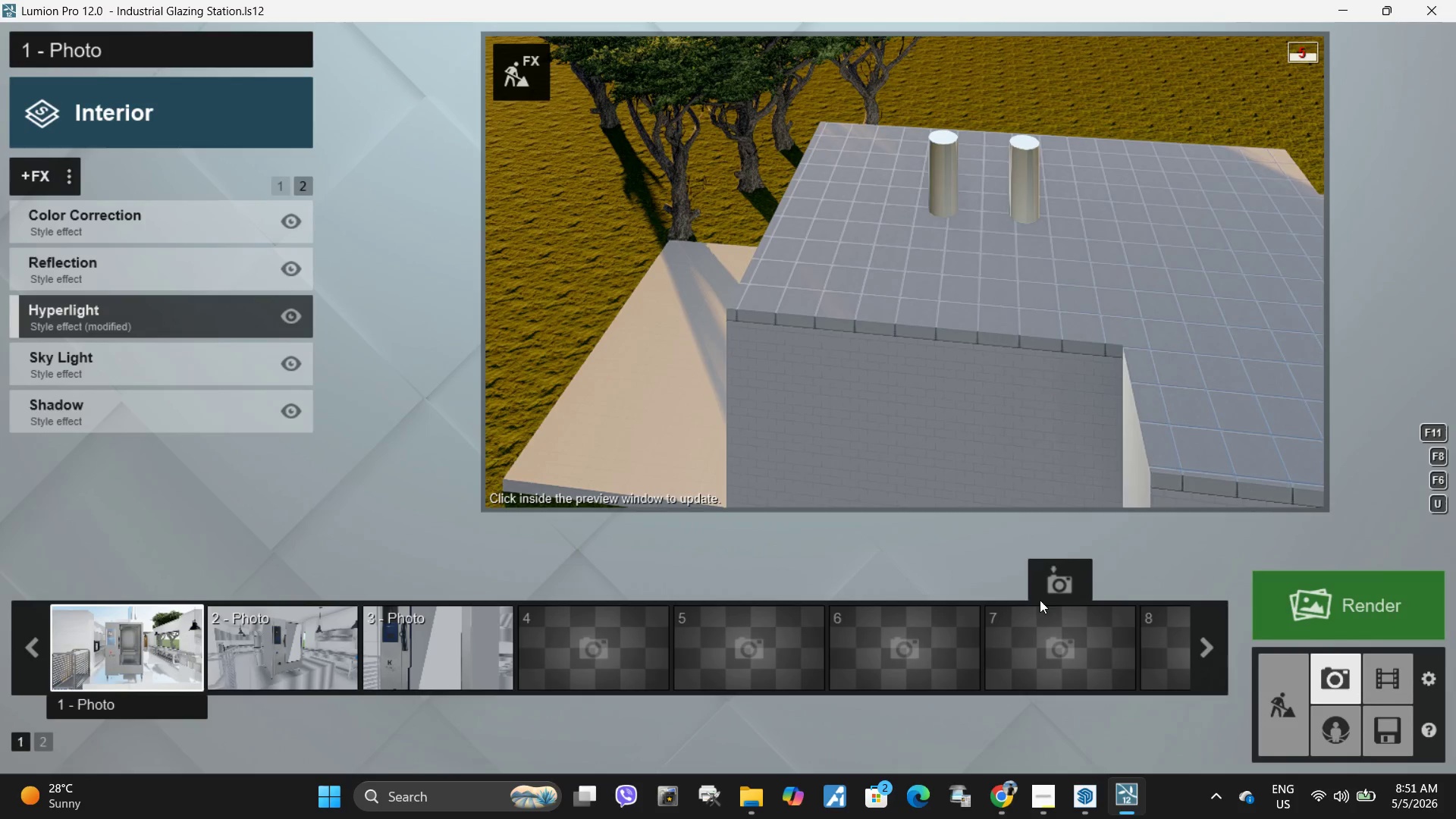 
scroll: coordinate [577, 339], scroll_direction: down, amount: 3.0
 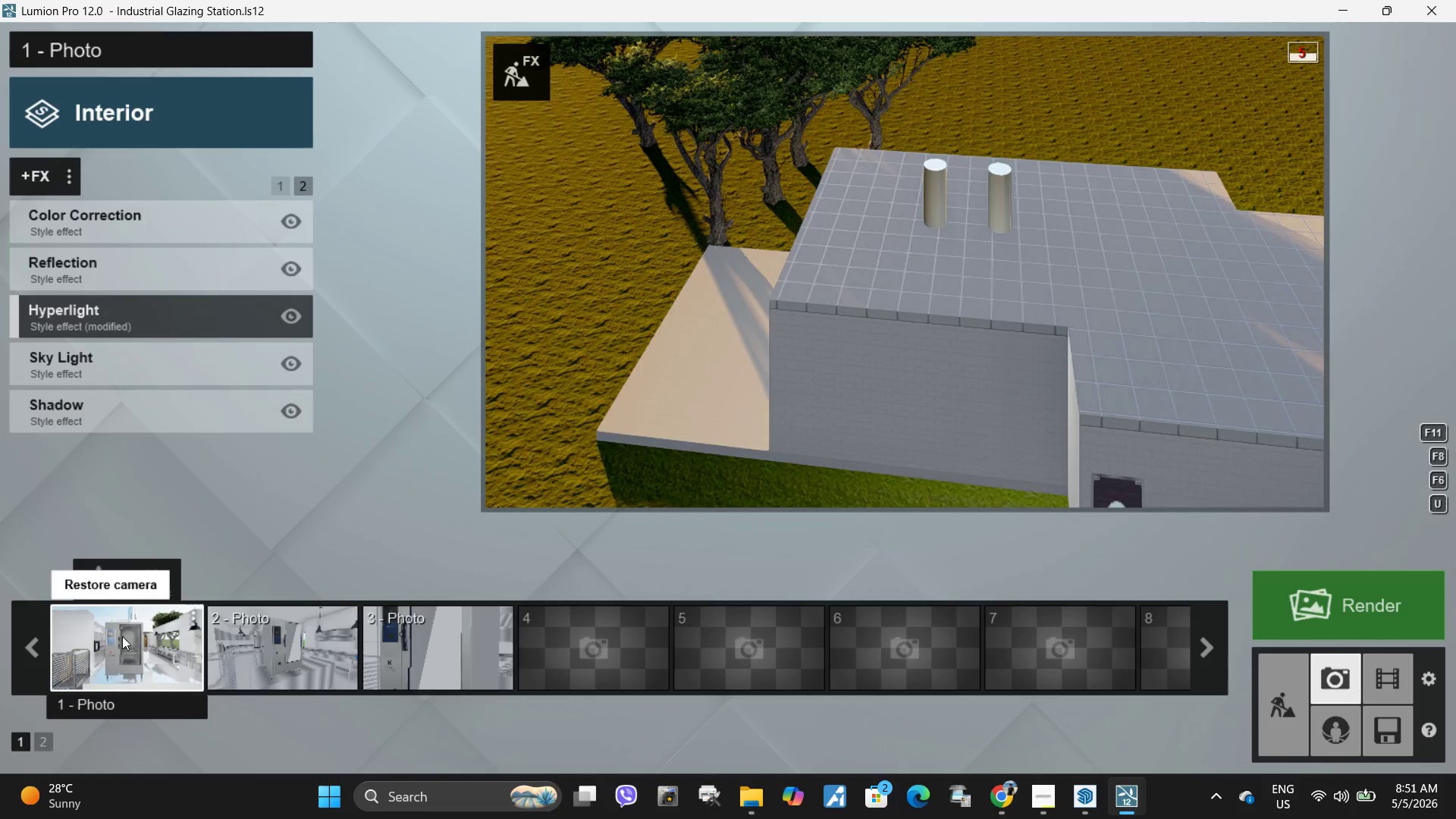 
double_click([711, 306])
 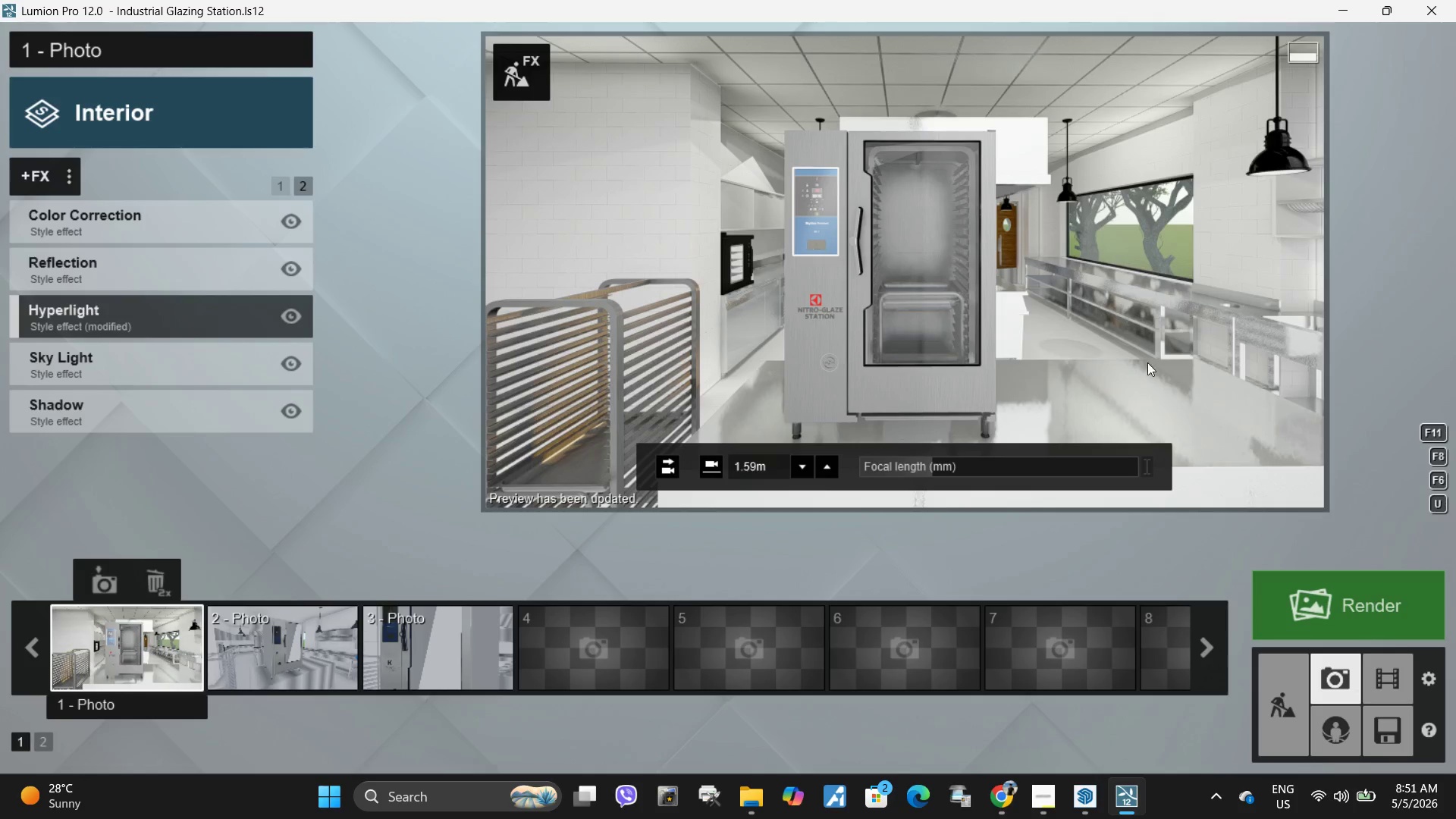 
left_click([529, 96])
 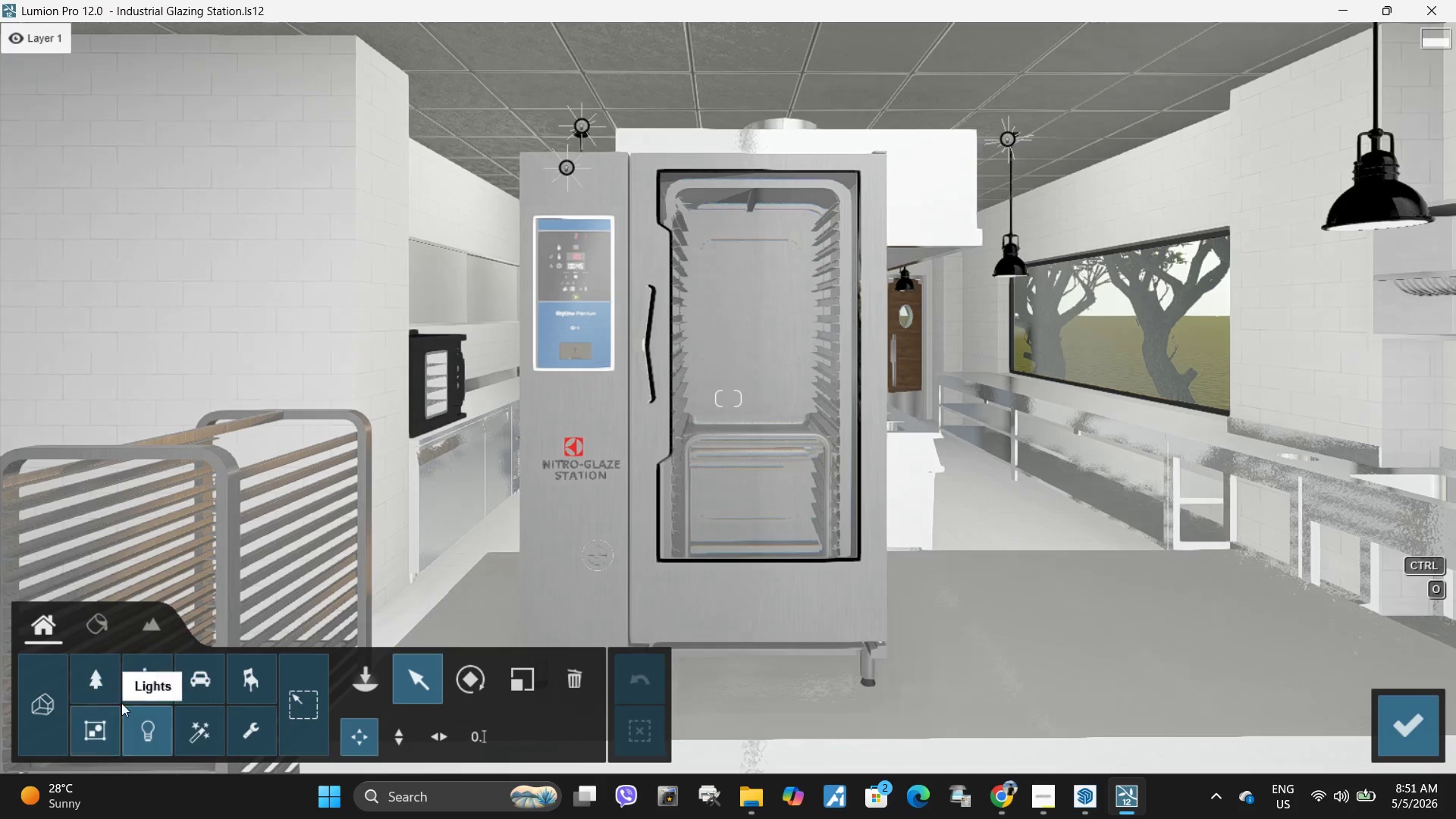 
left_click([99, 627])
 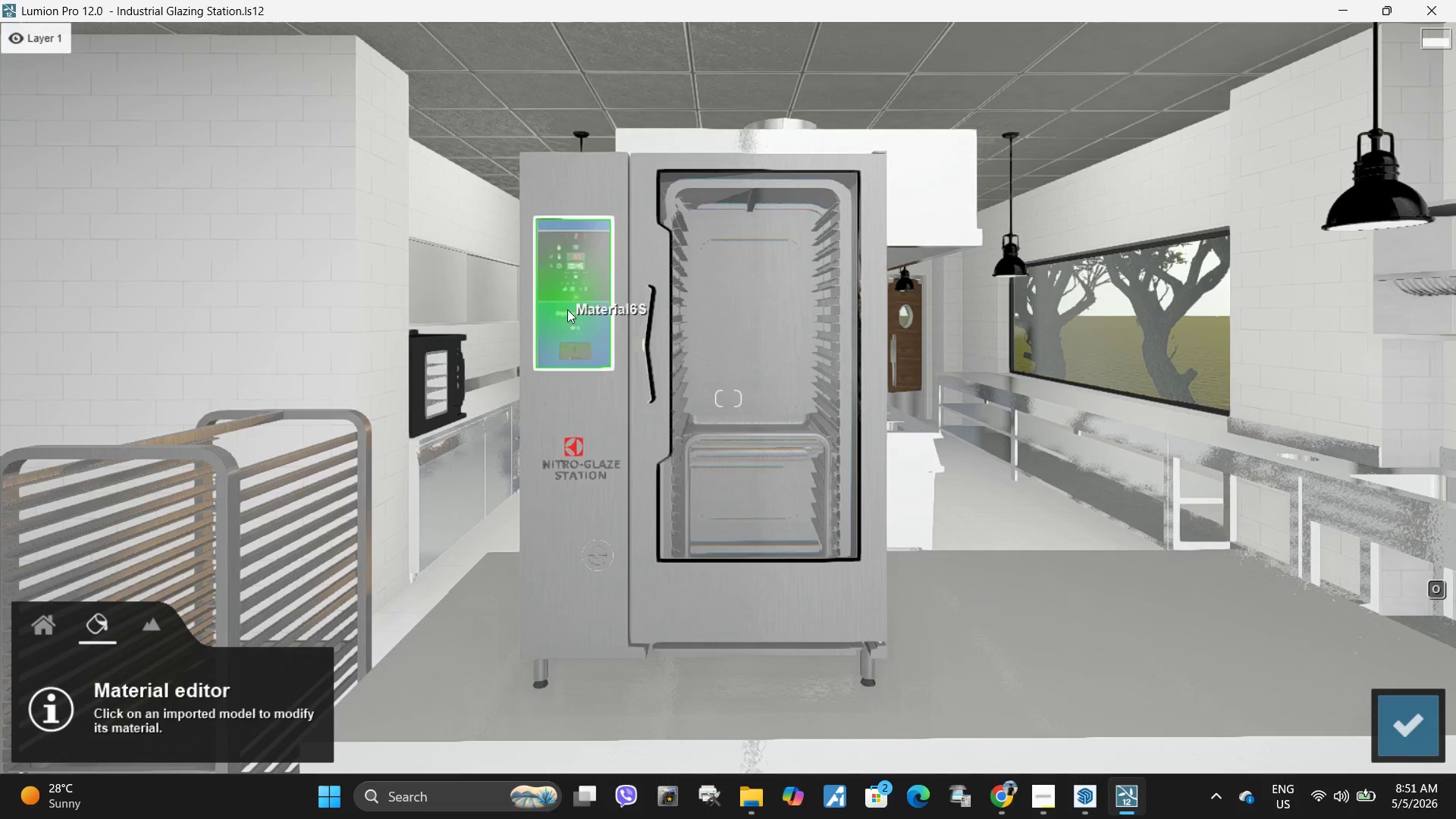 
left_click([571, 313])
 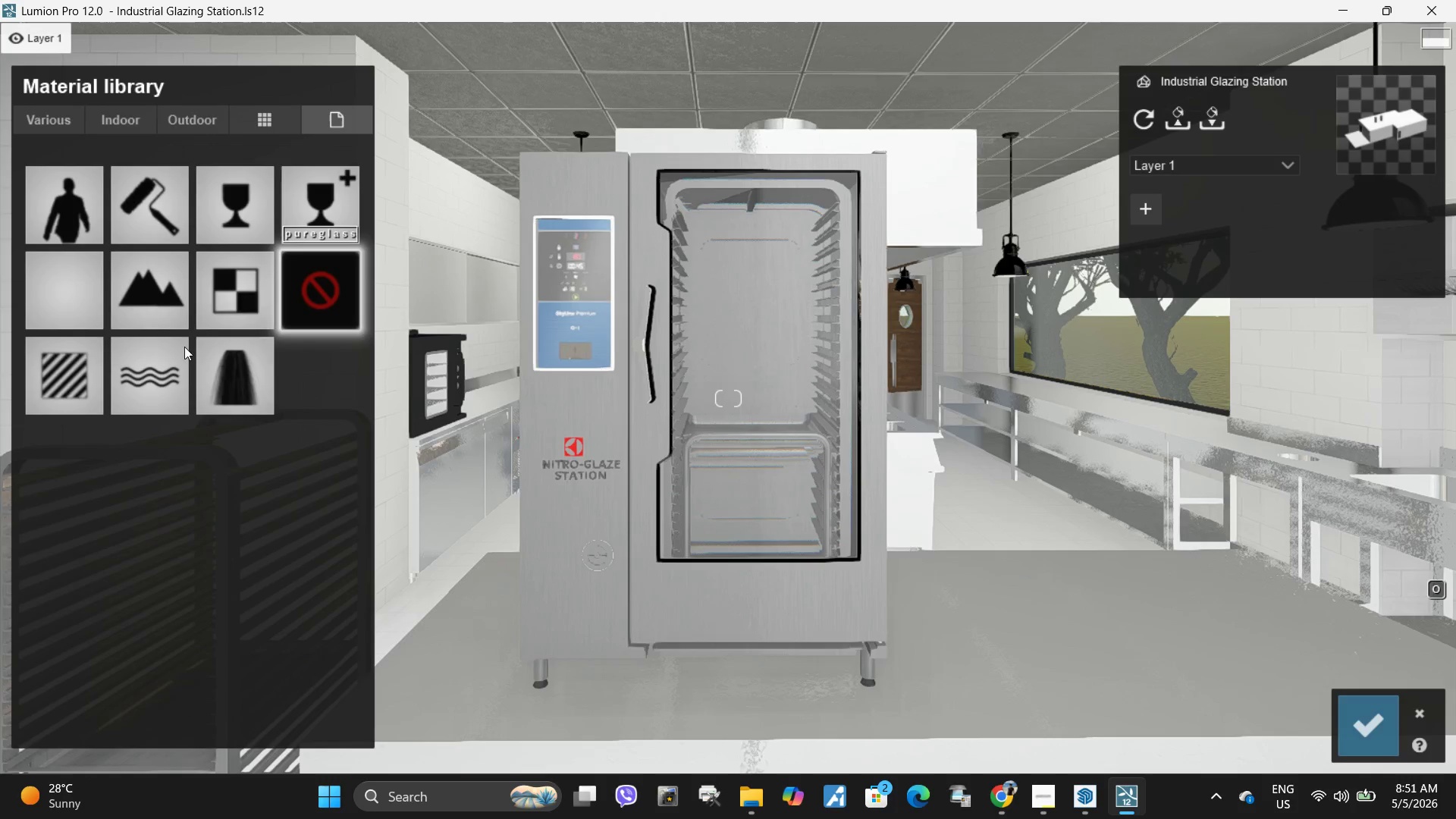 
left_click([61, 379])
 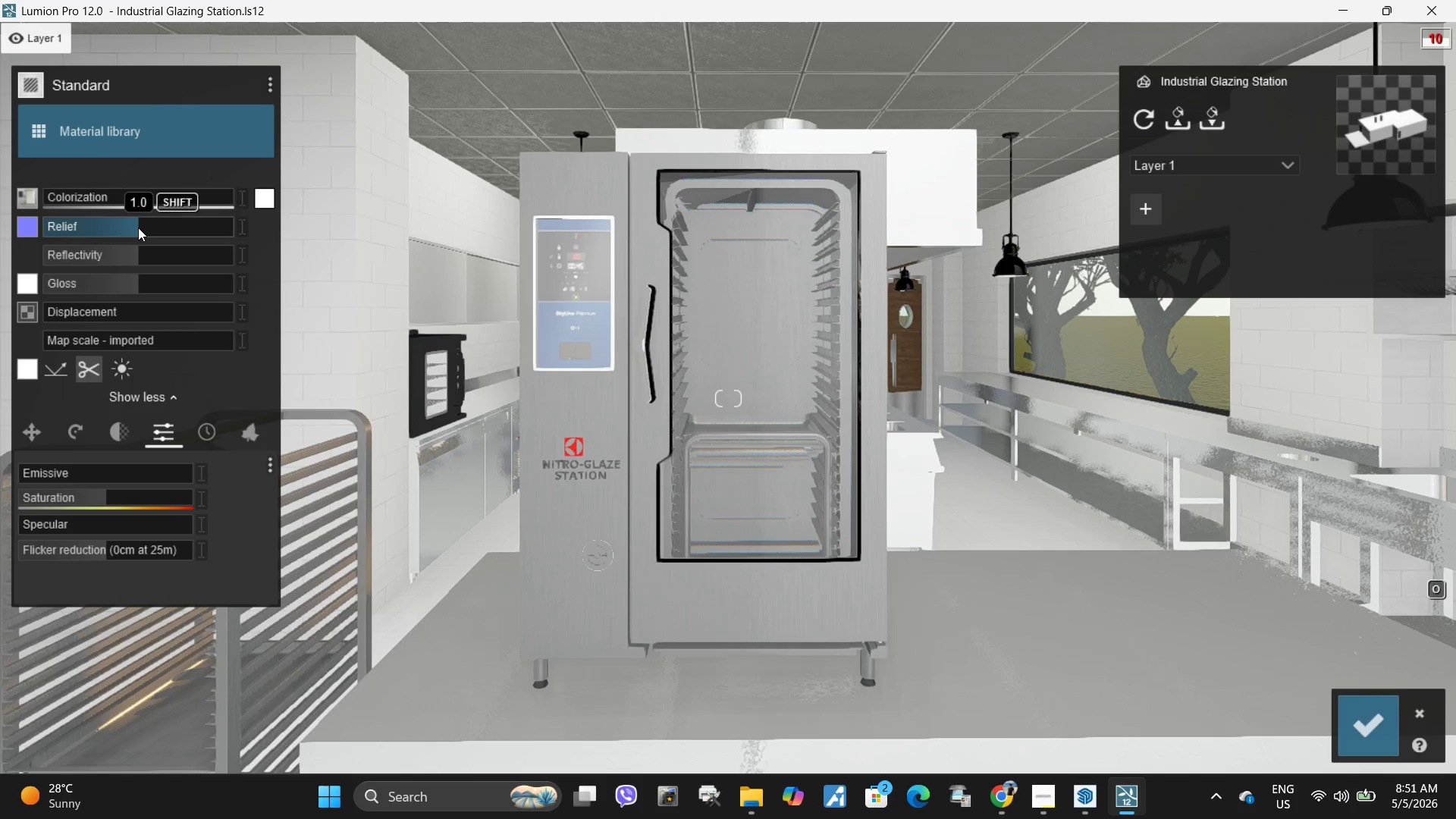 
left_click_drag(start_coordinate=[147, 253], to_coordinate=[484, 262])
 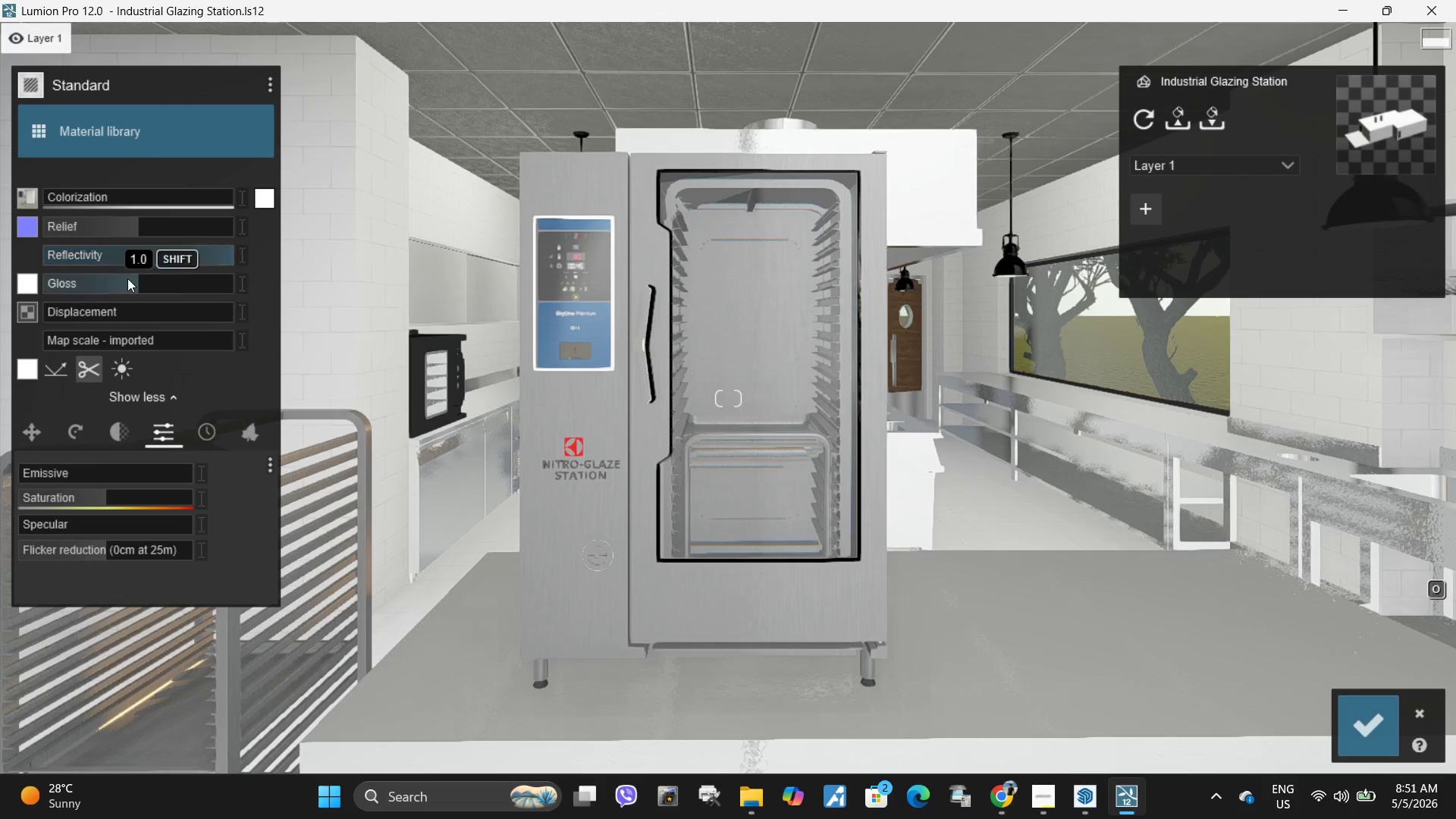 
left_click_drag(start_coordinate=[127, 278], to_coordinate=[0, 242])
 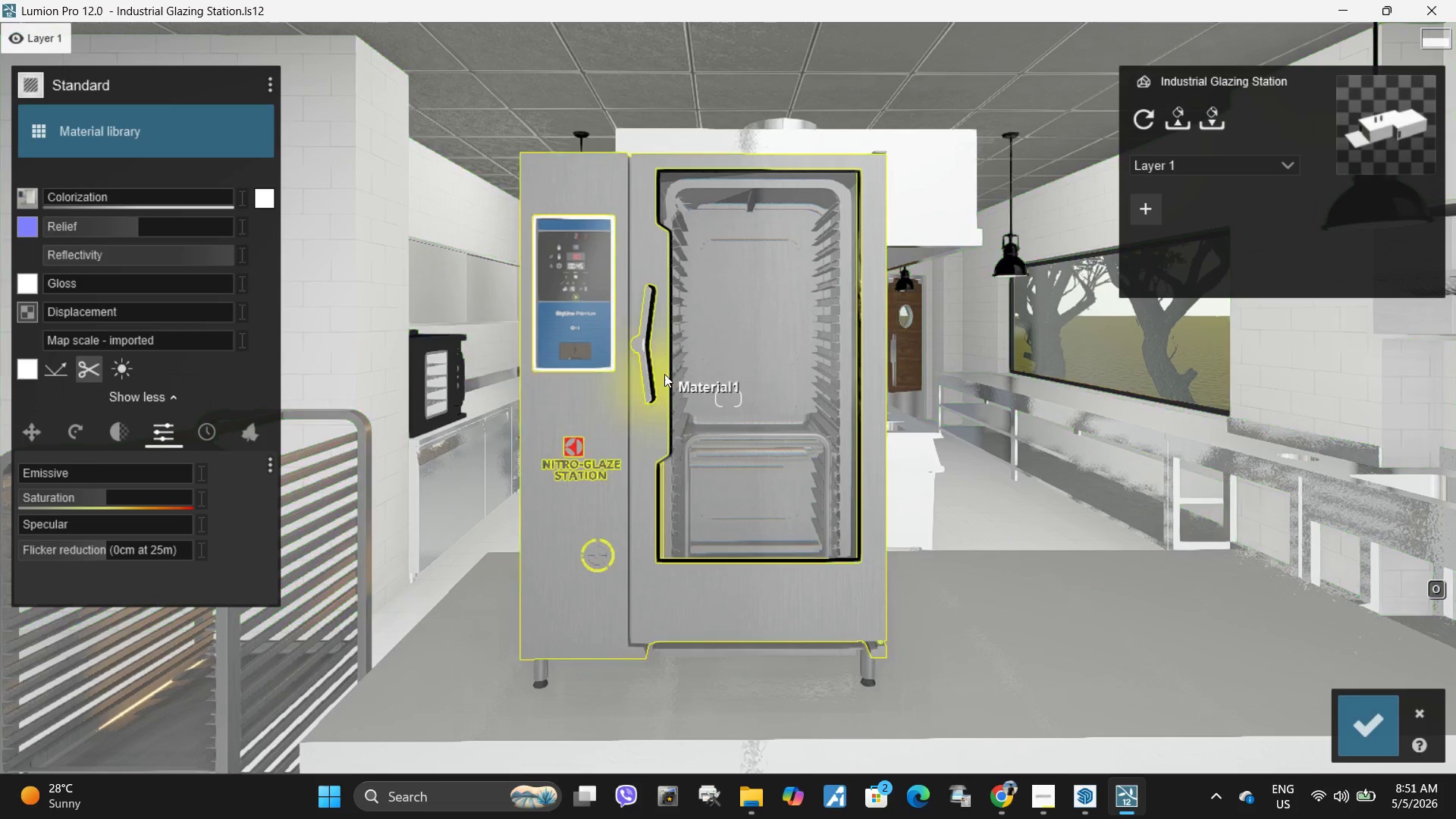 
type(aqqeewwqq)
 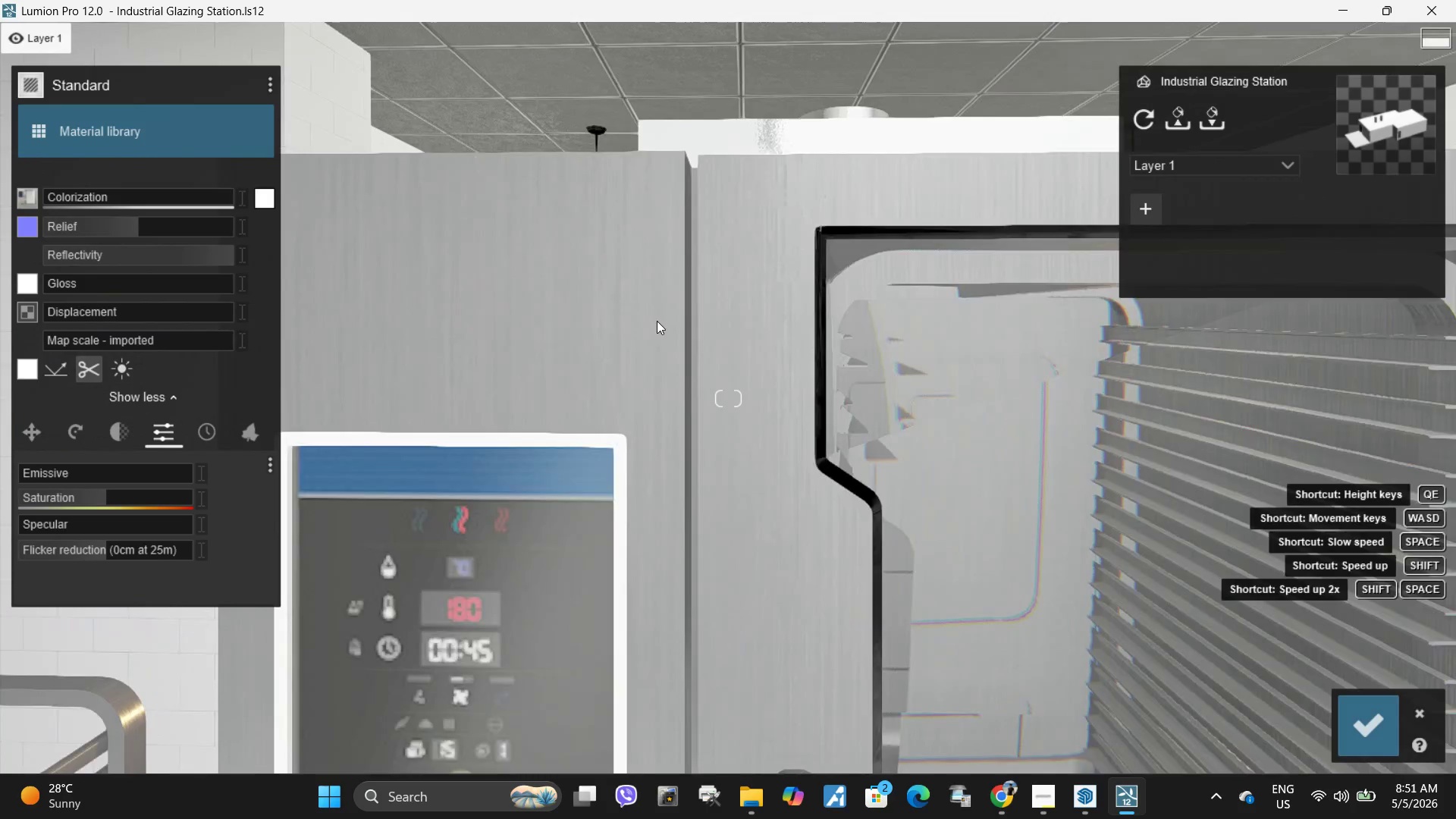 
type(se)
 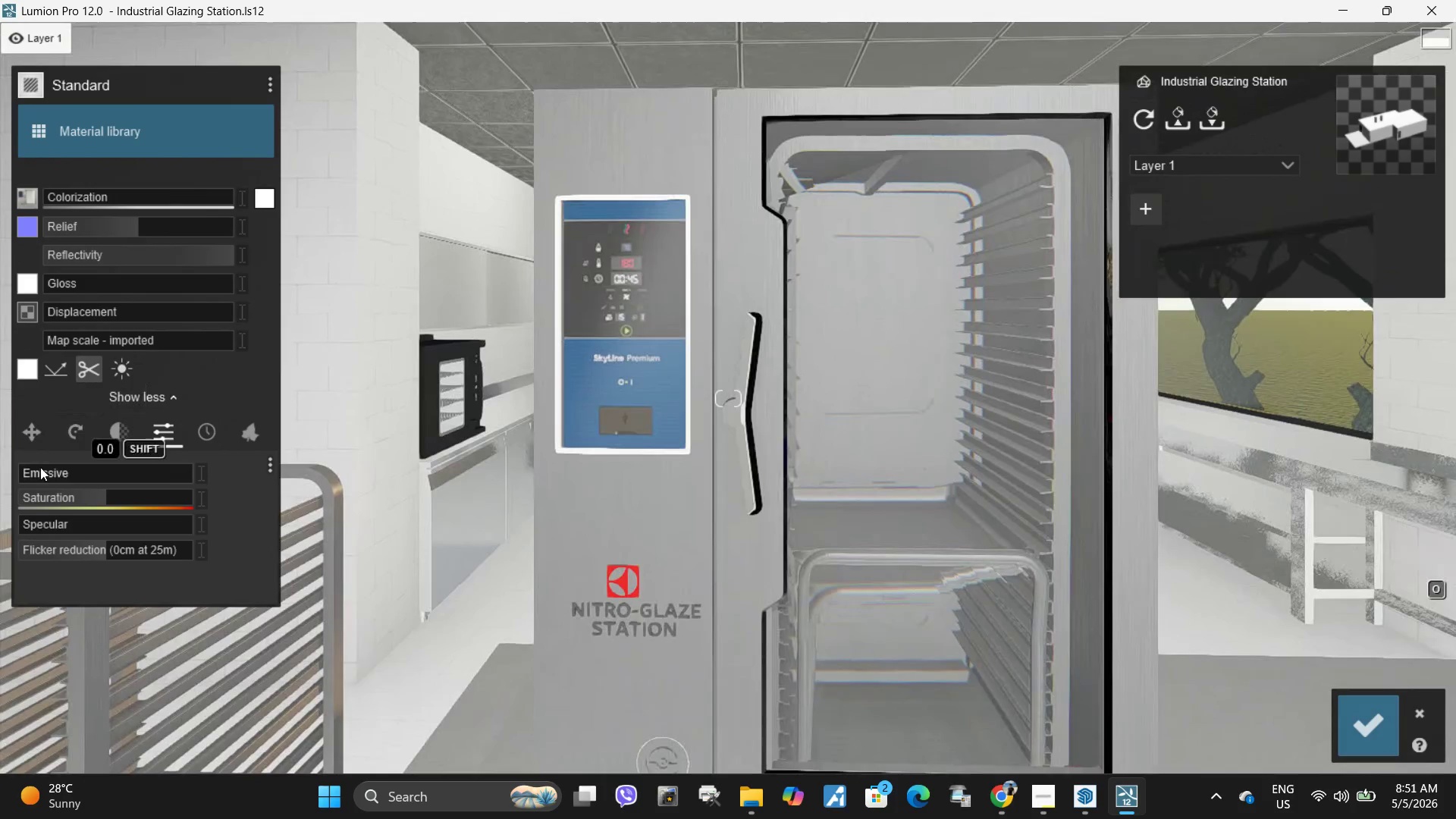 
left_click_drag(start_coordinate=[35, 469], to_coordinate=[0, 475])
 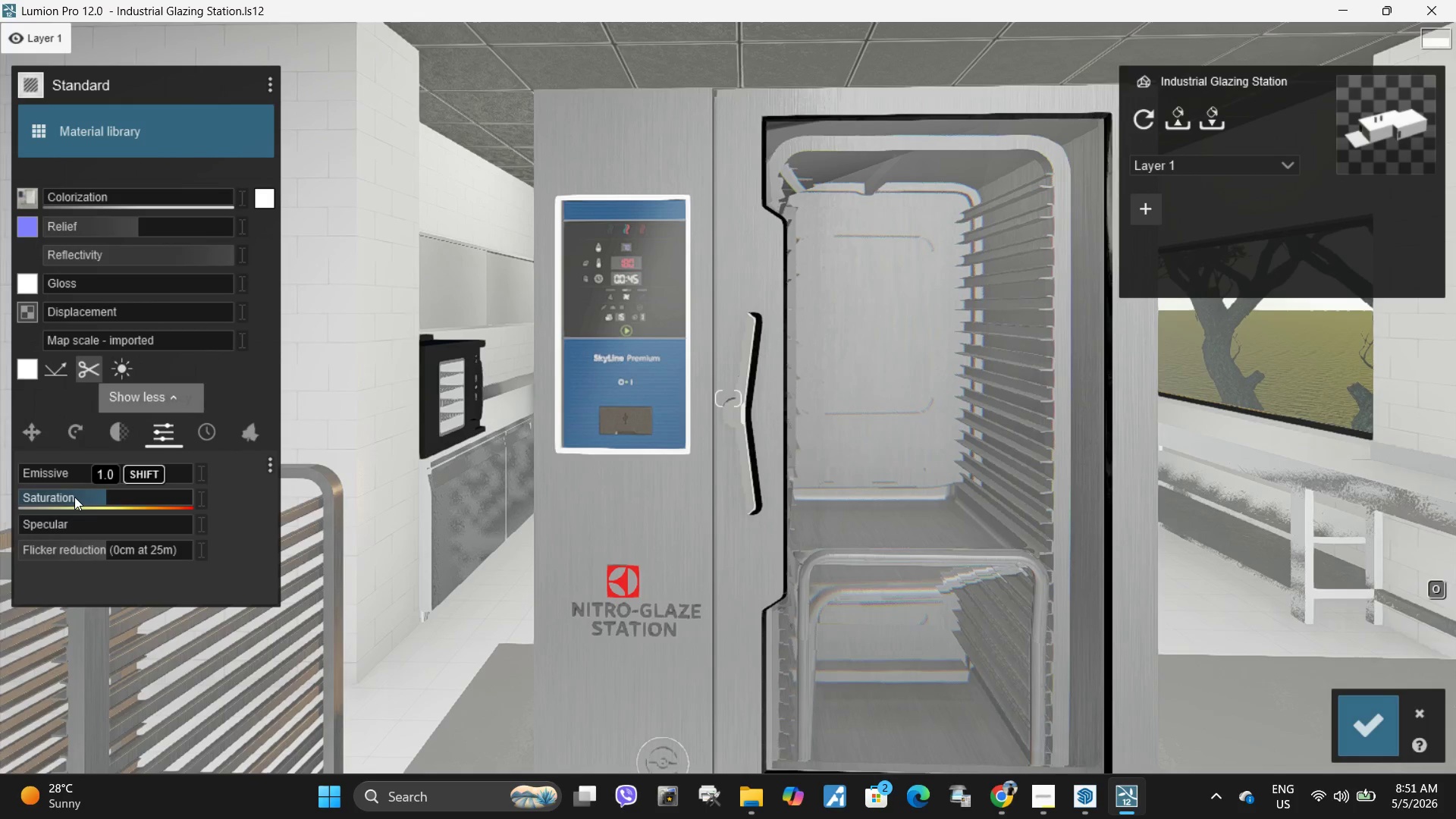 
left_click_drag(start_coordinate=[90, 497], to_coordinate=[94, 504])
 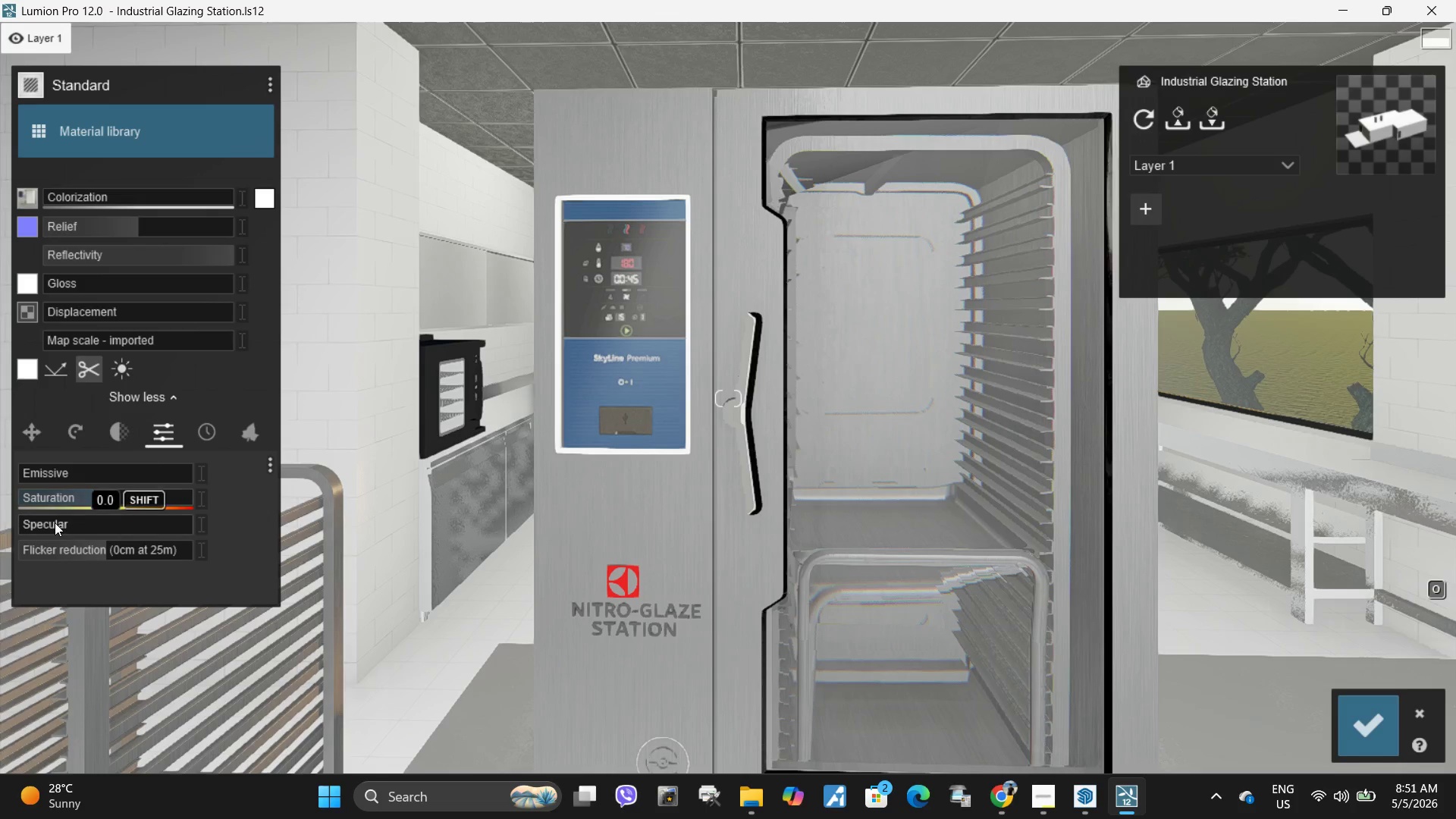 
left_click_drag(start_coordinate=[55, 522], to_coordinate=[372, 524])
 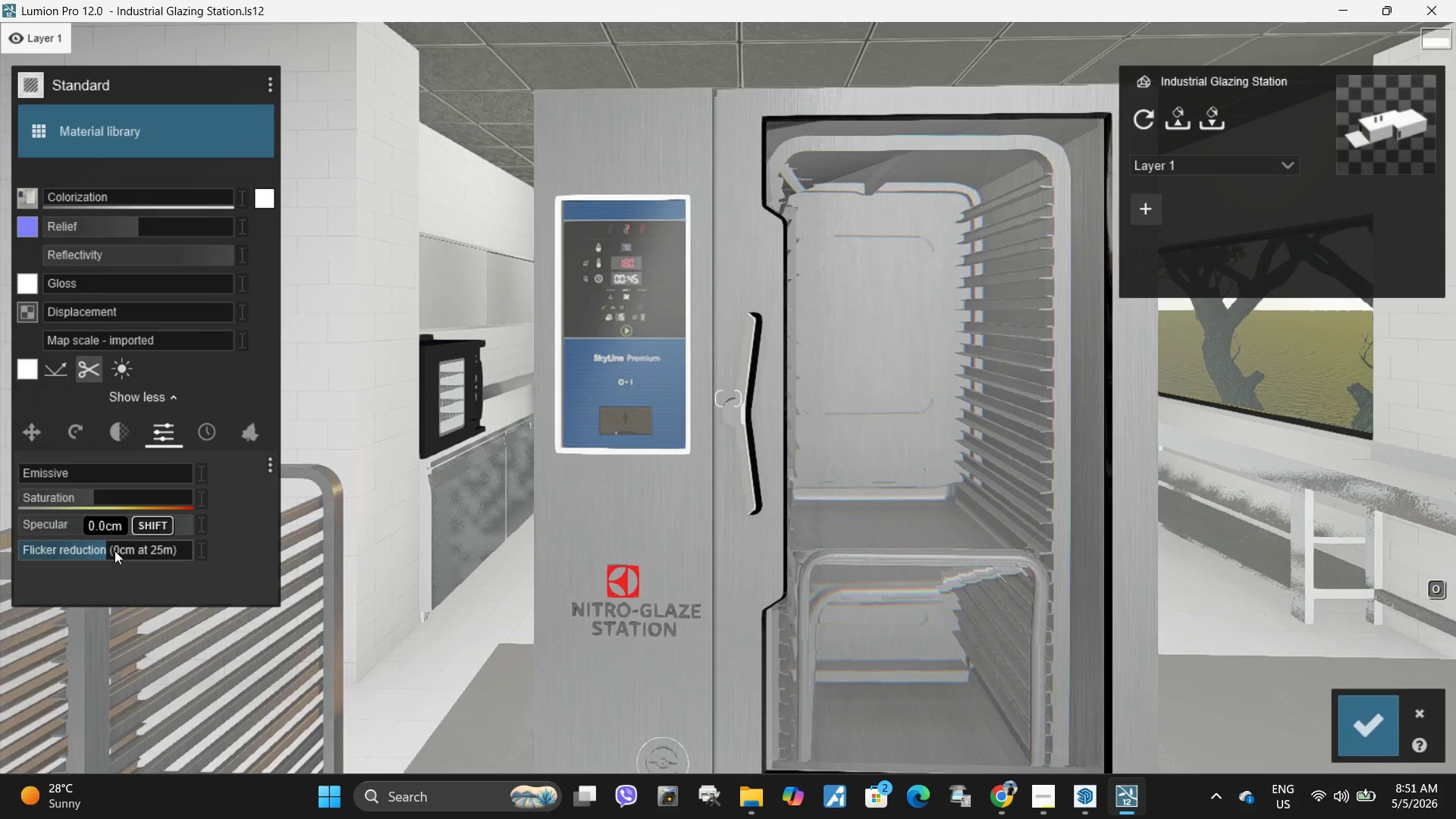 
left_click_drag(start_coordinate=[115, 551], to_coordinate=[105, 537])
 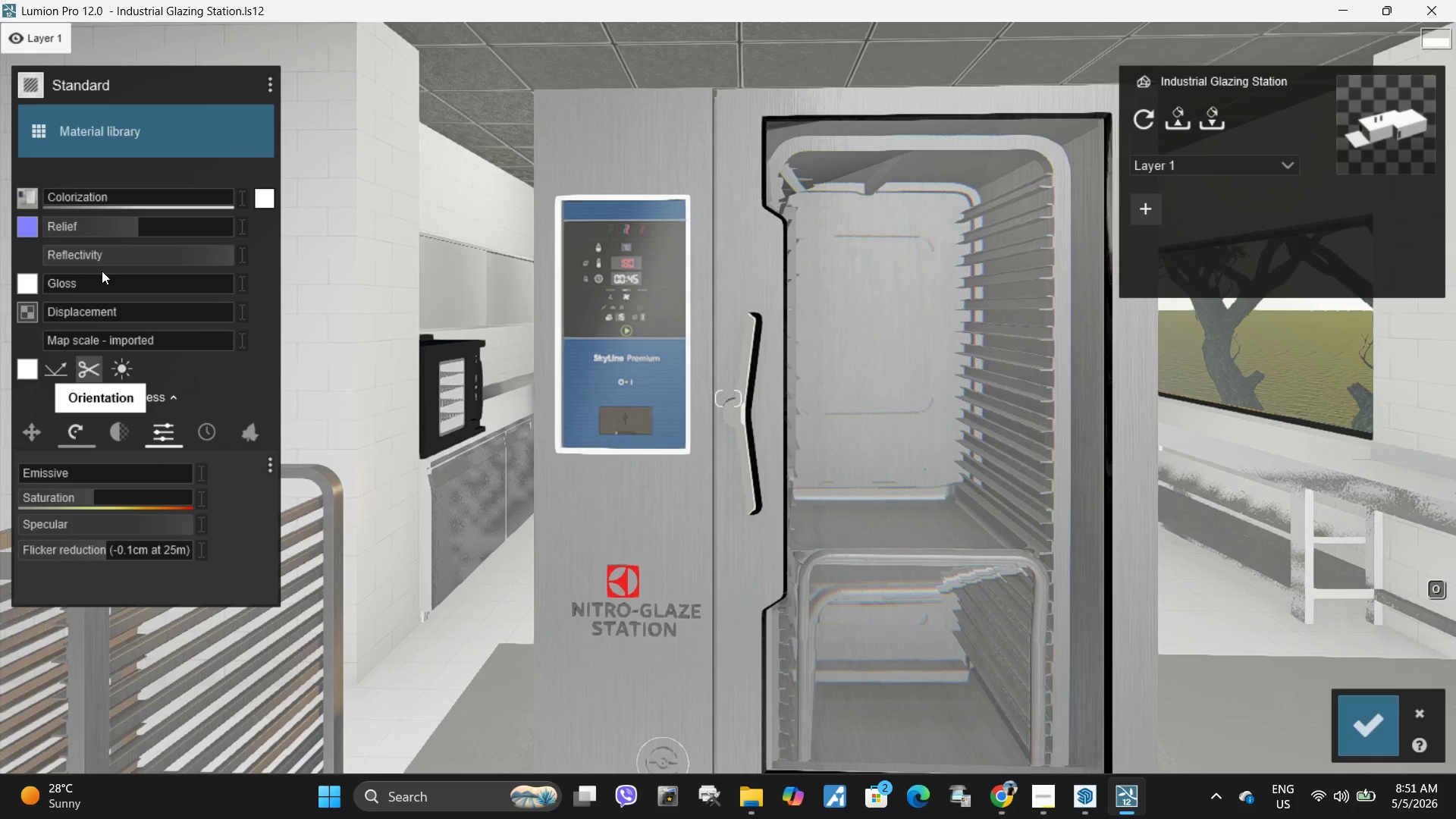 
type(asawwd)
 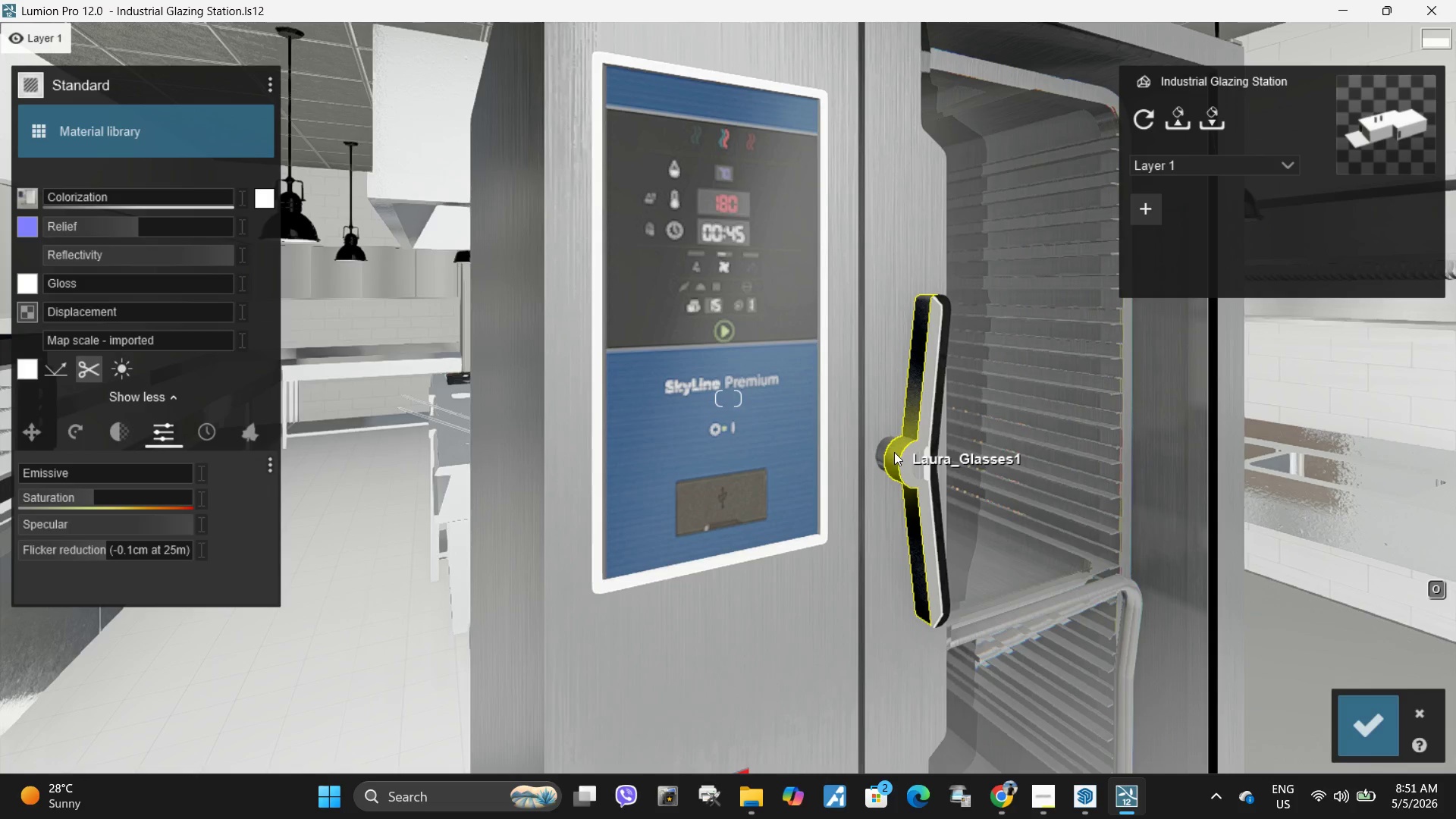 
type(wdsws)
 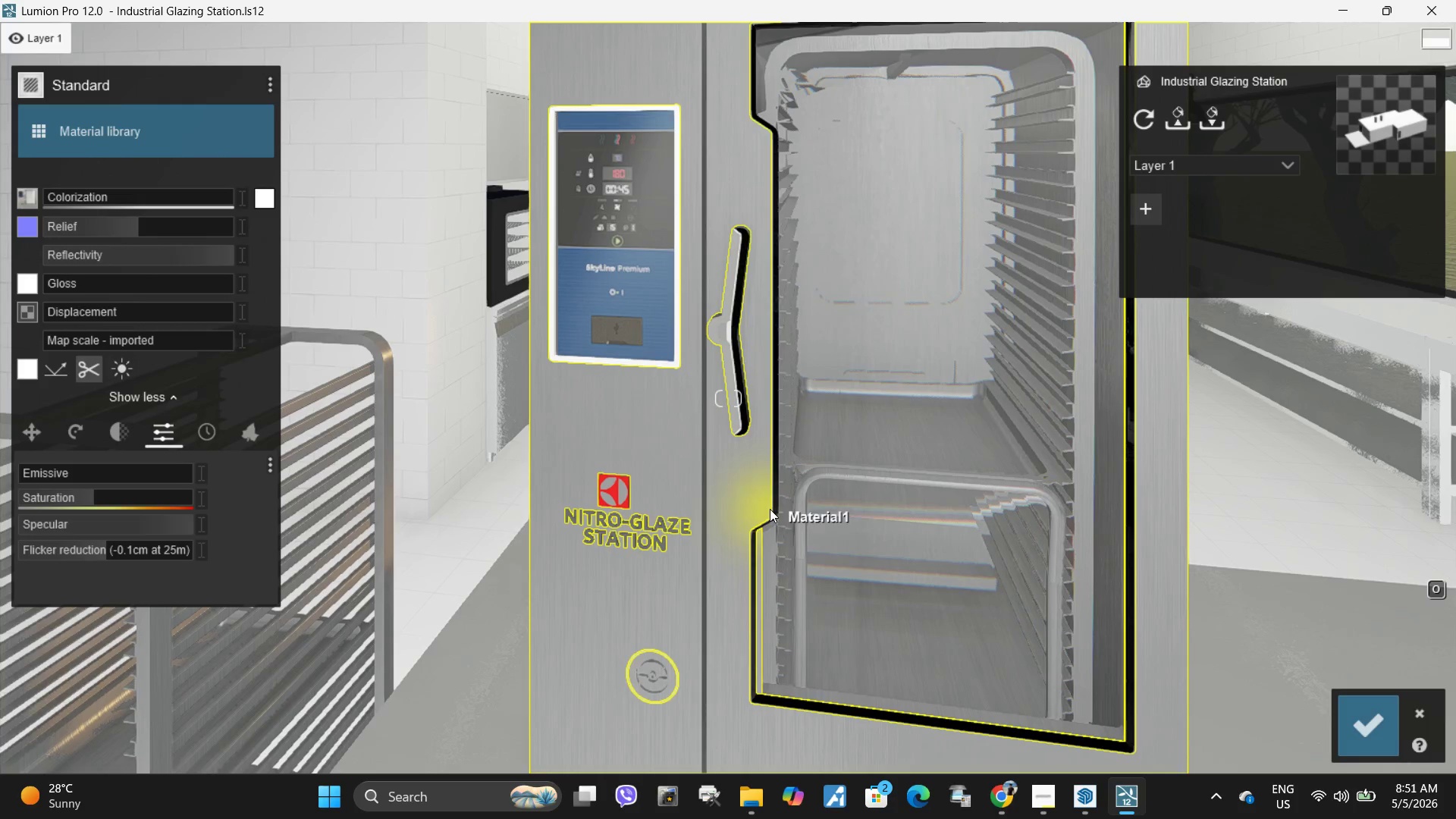 
left_click([776, 507])
 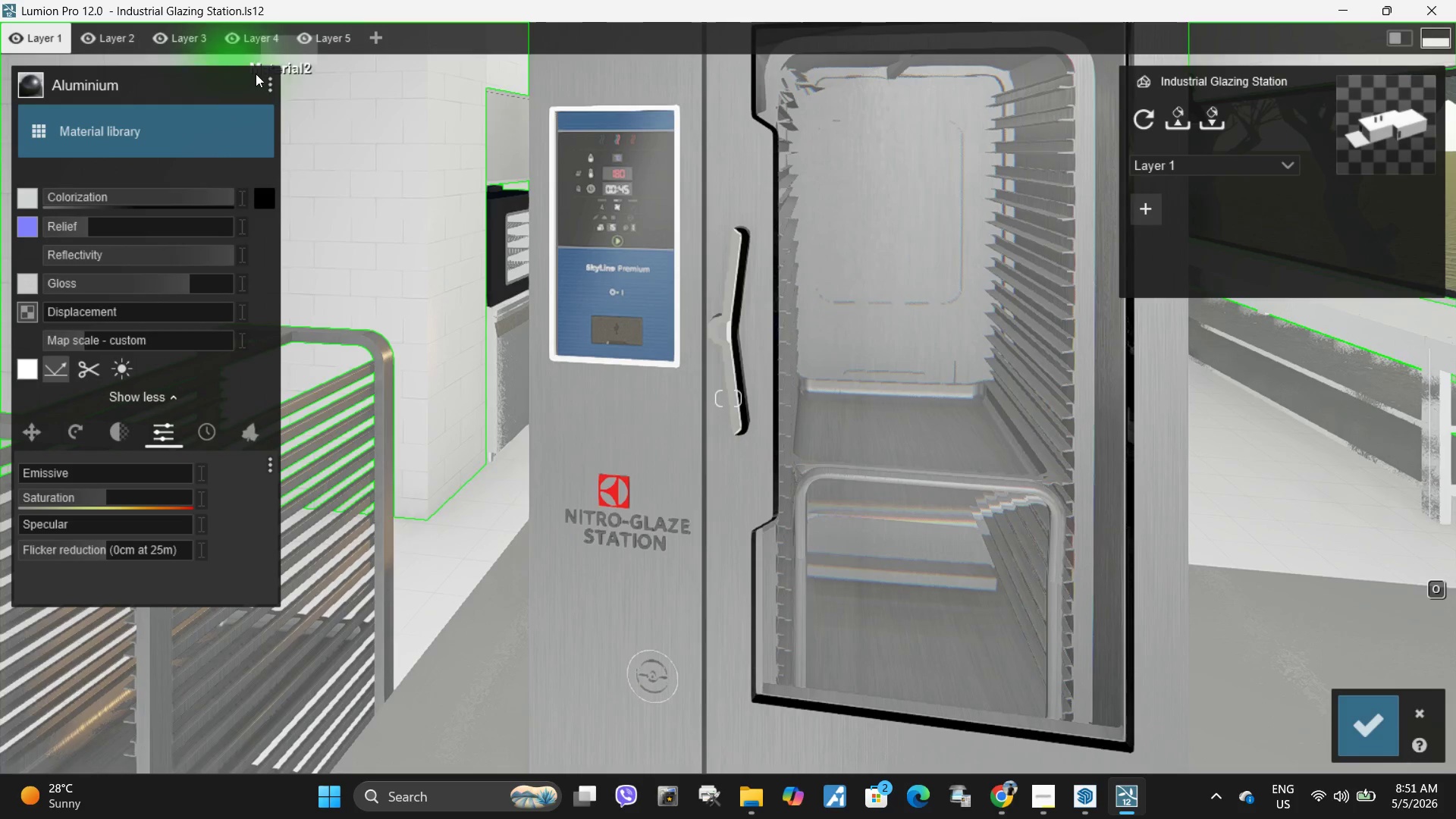 
left_click([269, 89])
 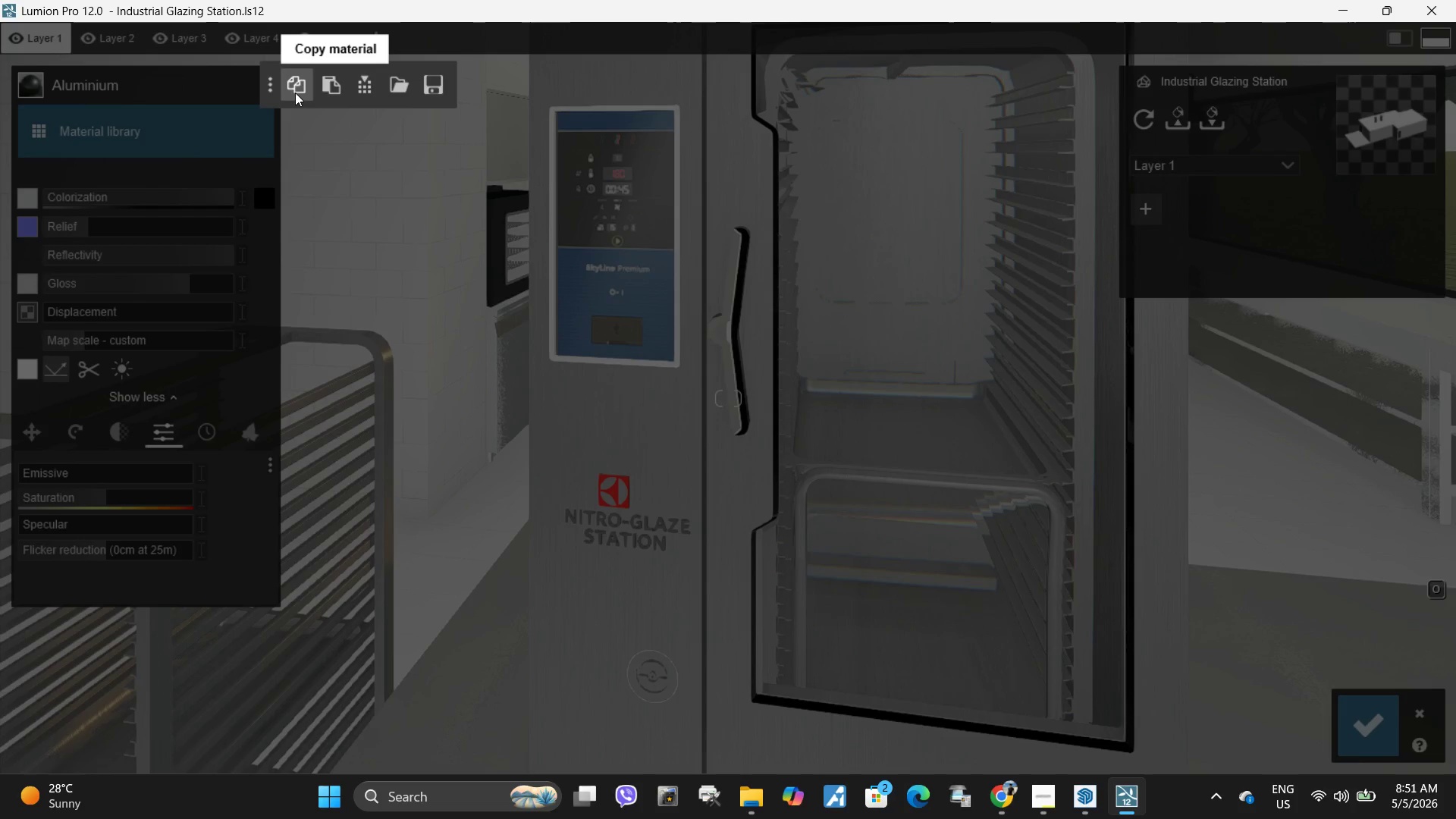 
left_click([297, 92])
 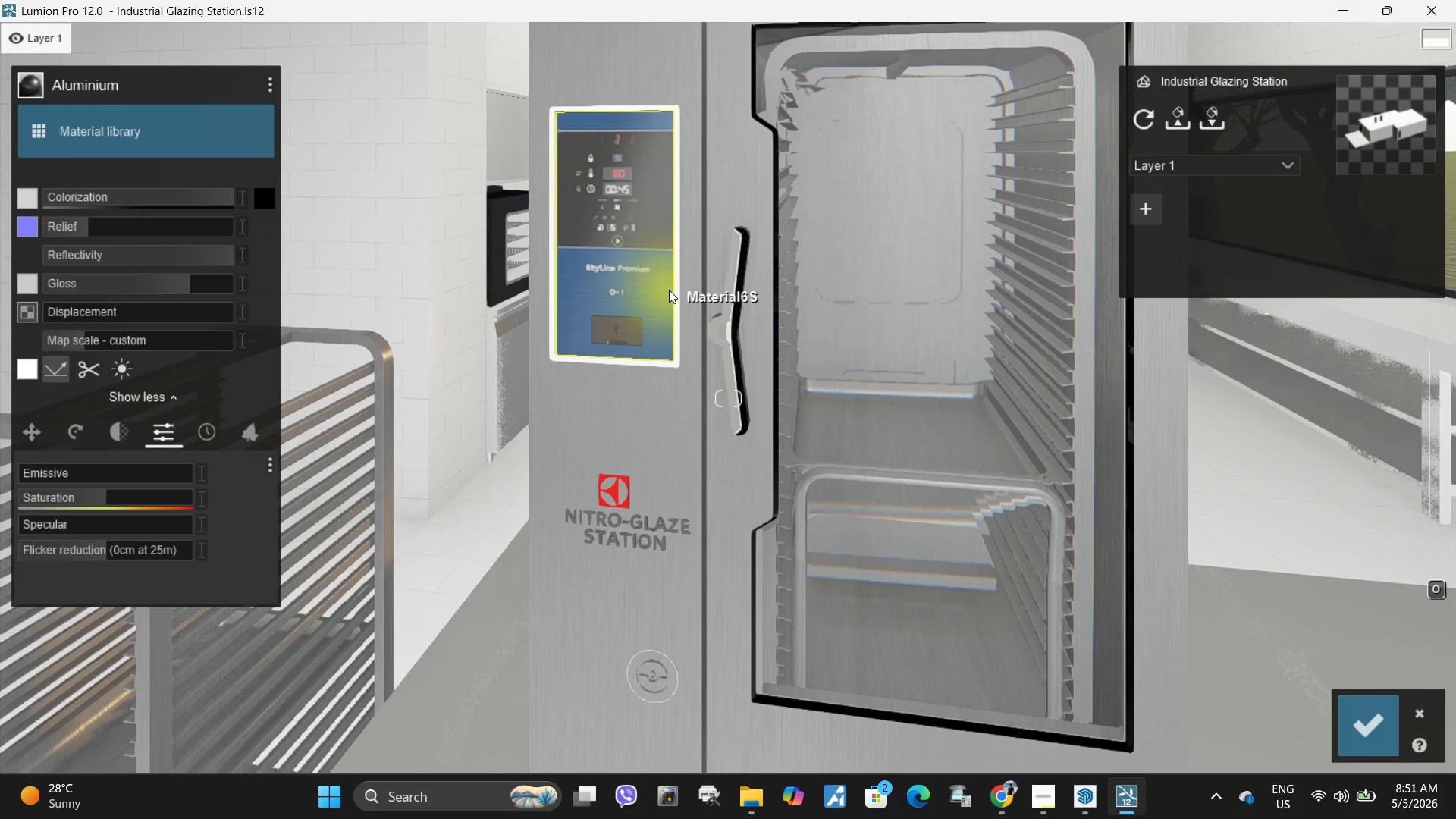 
left_click([674, 290])
 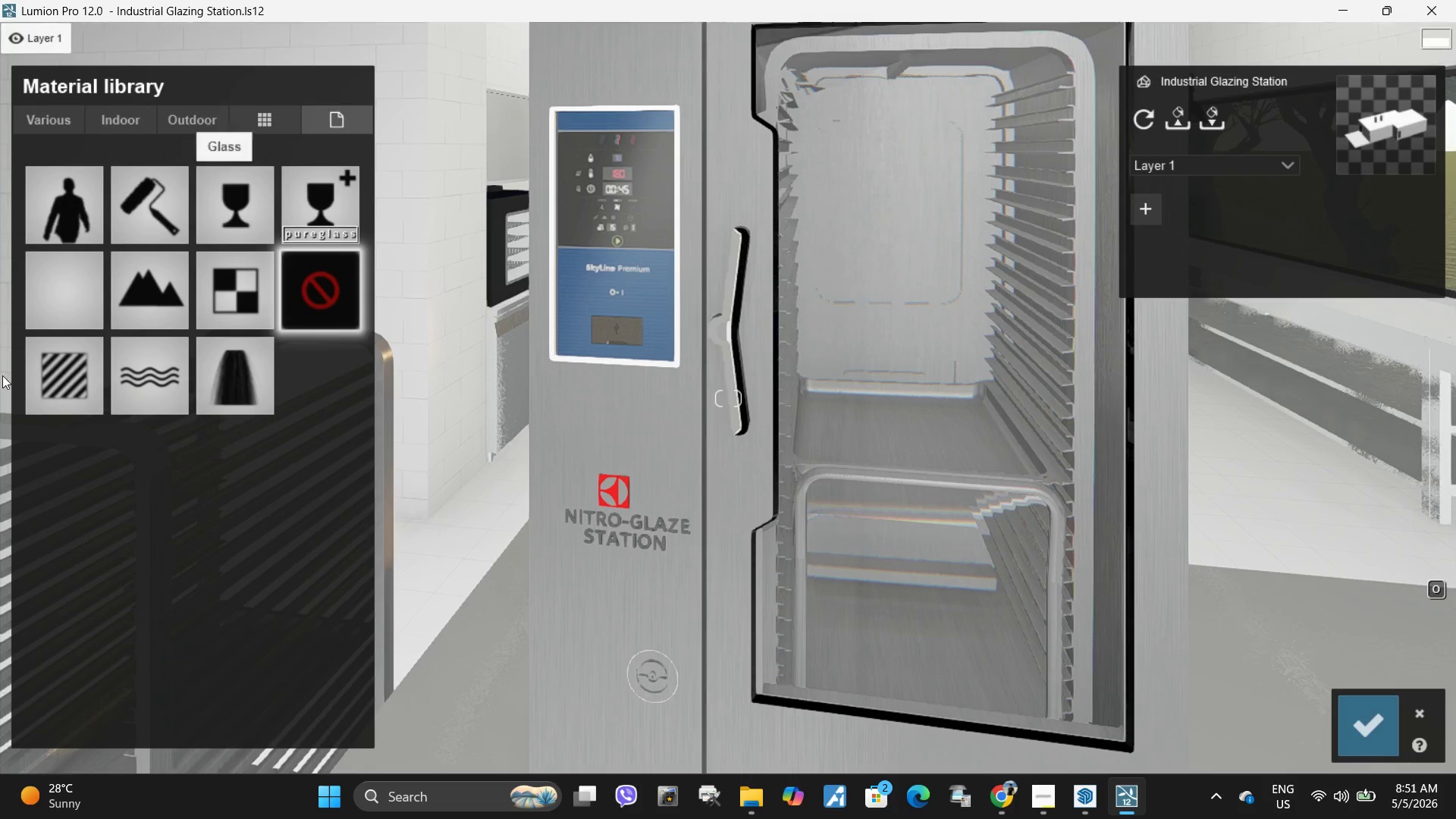 
left_click([52, 395])
 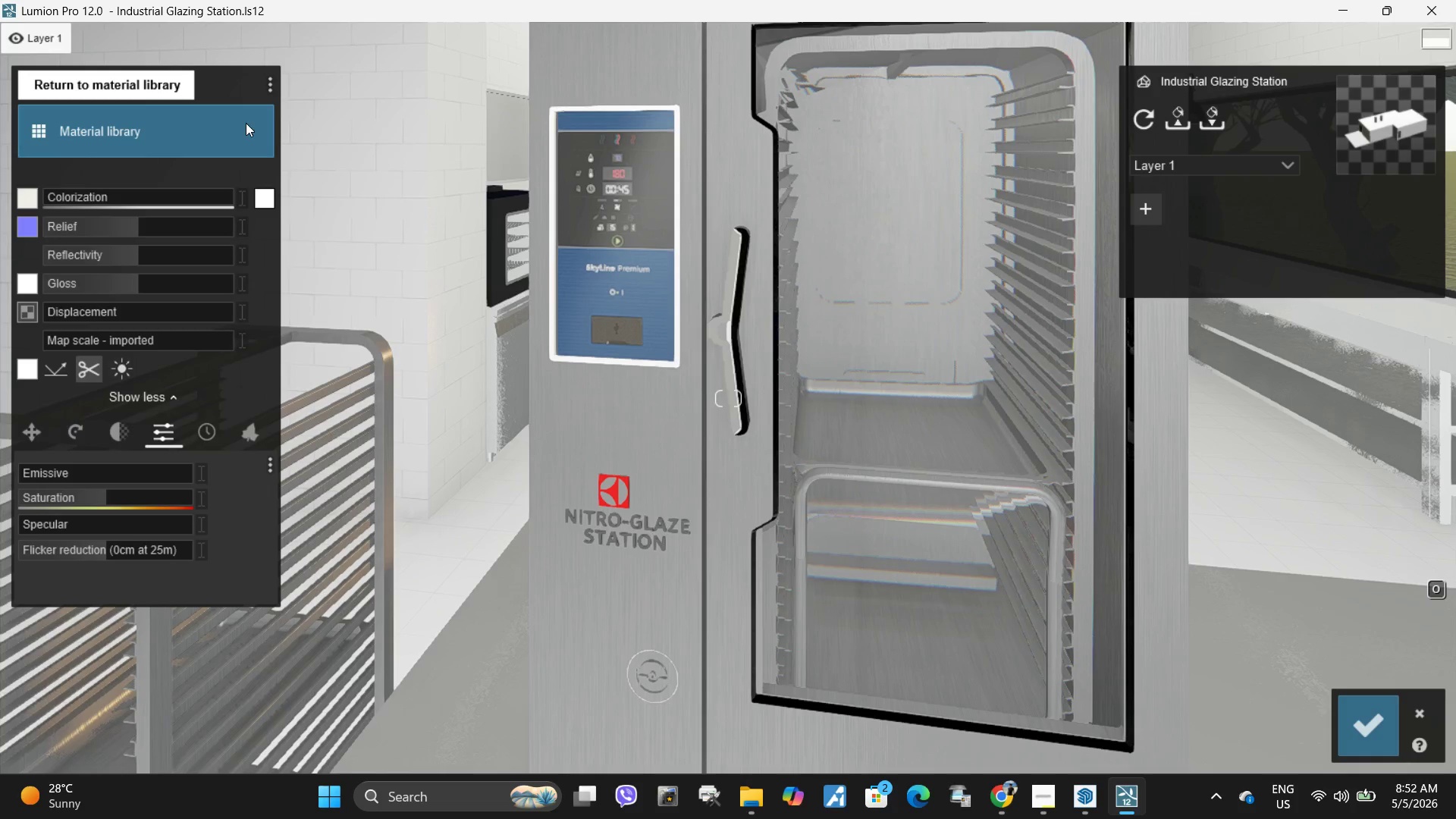 
left_click([268, 86])
 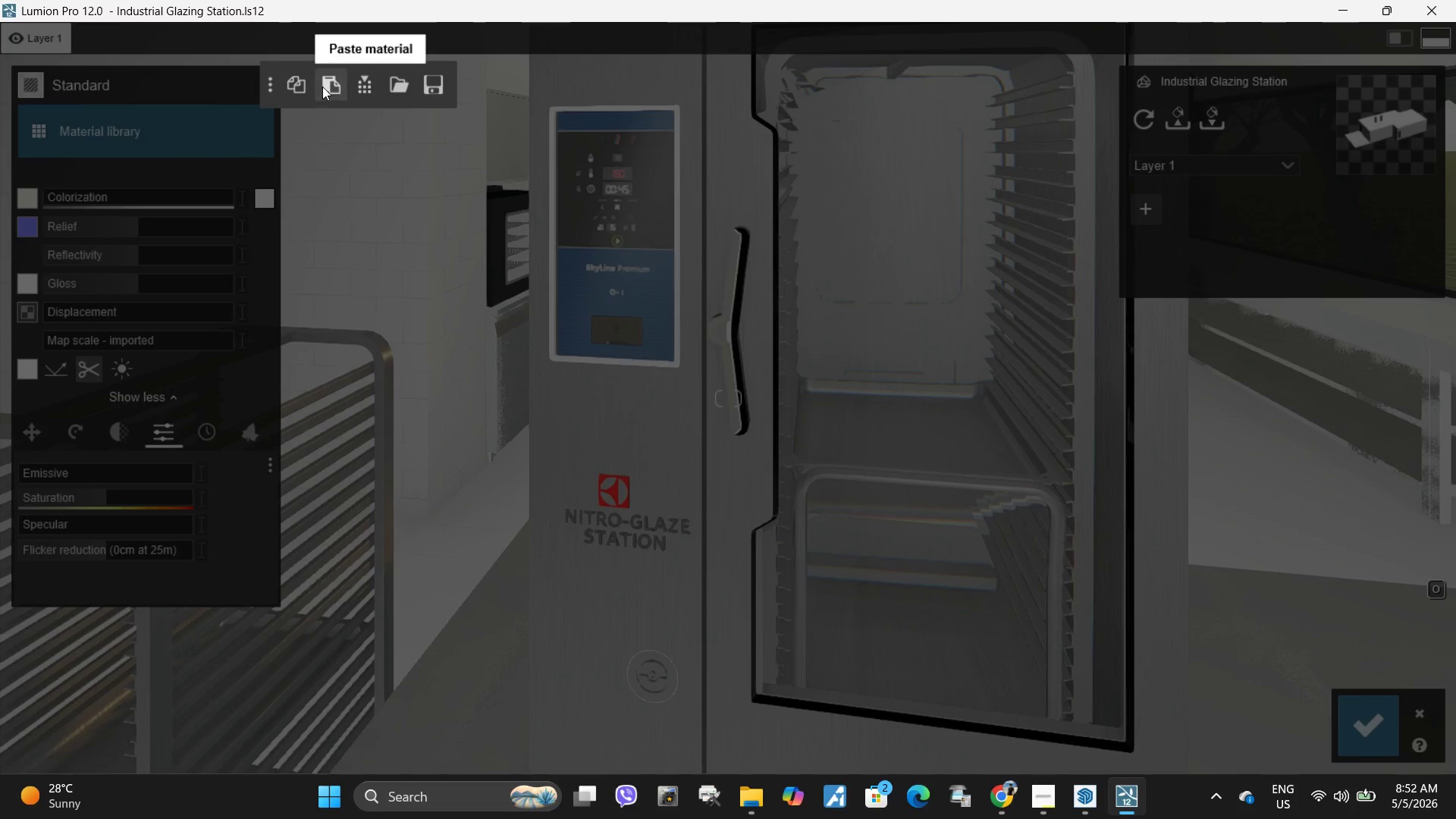 
left_click([327, 83])
 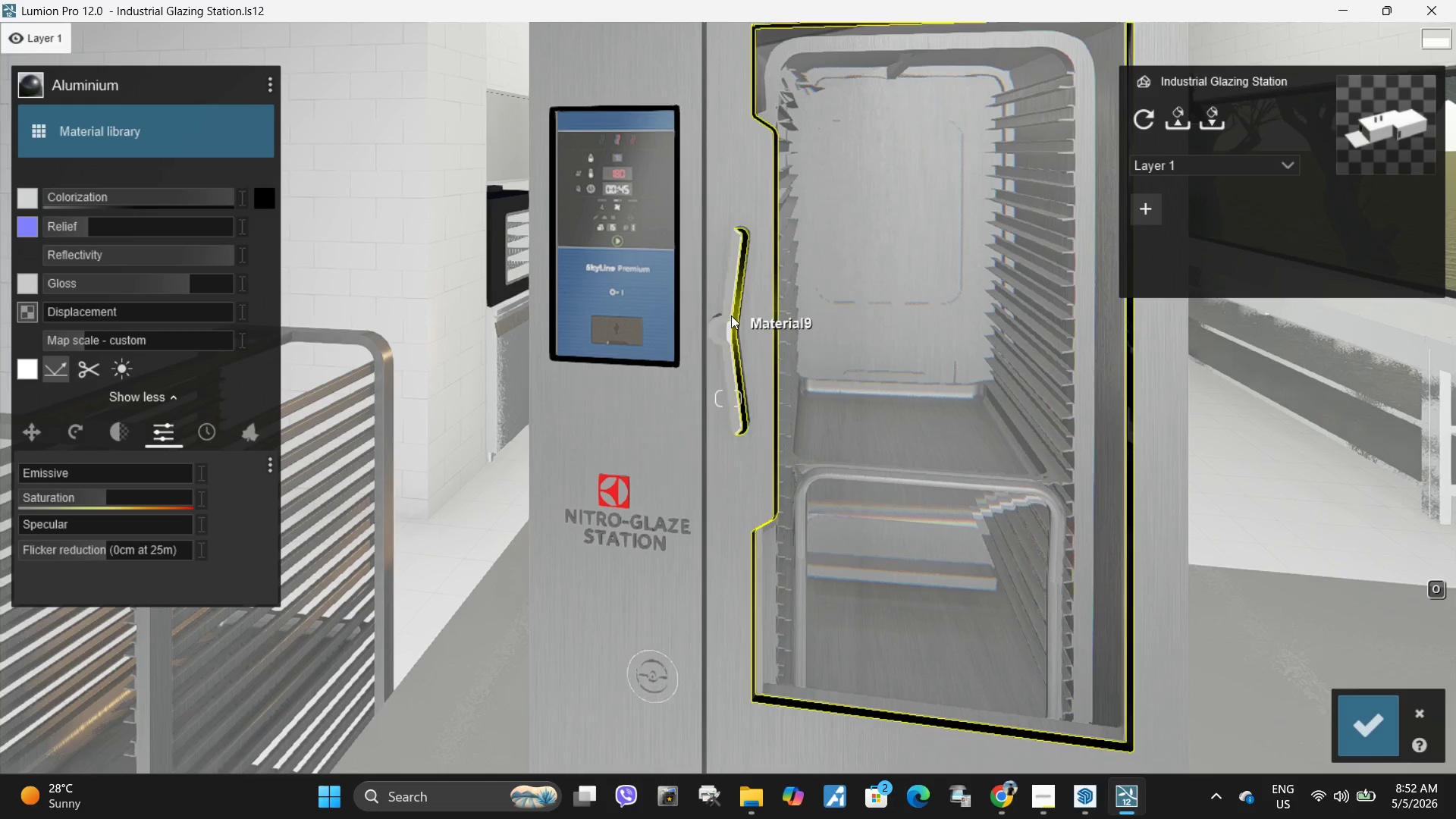 
left_click([726, 308])
 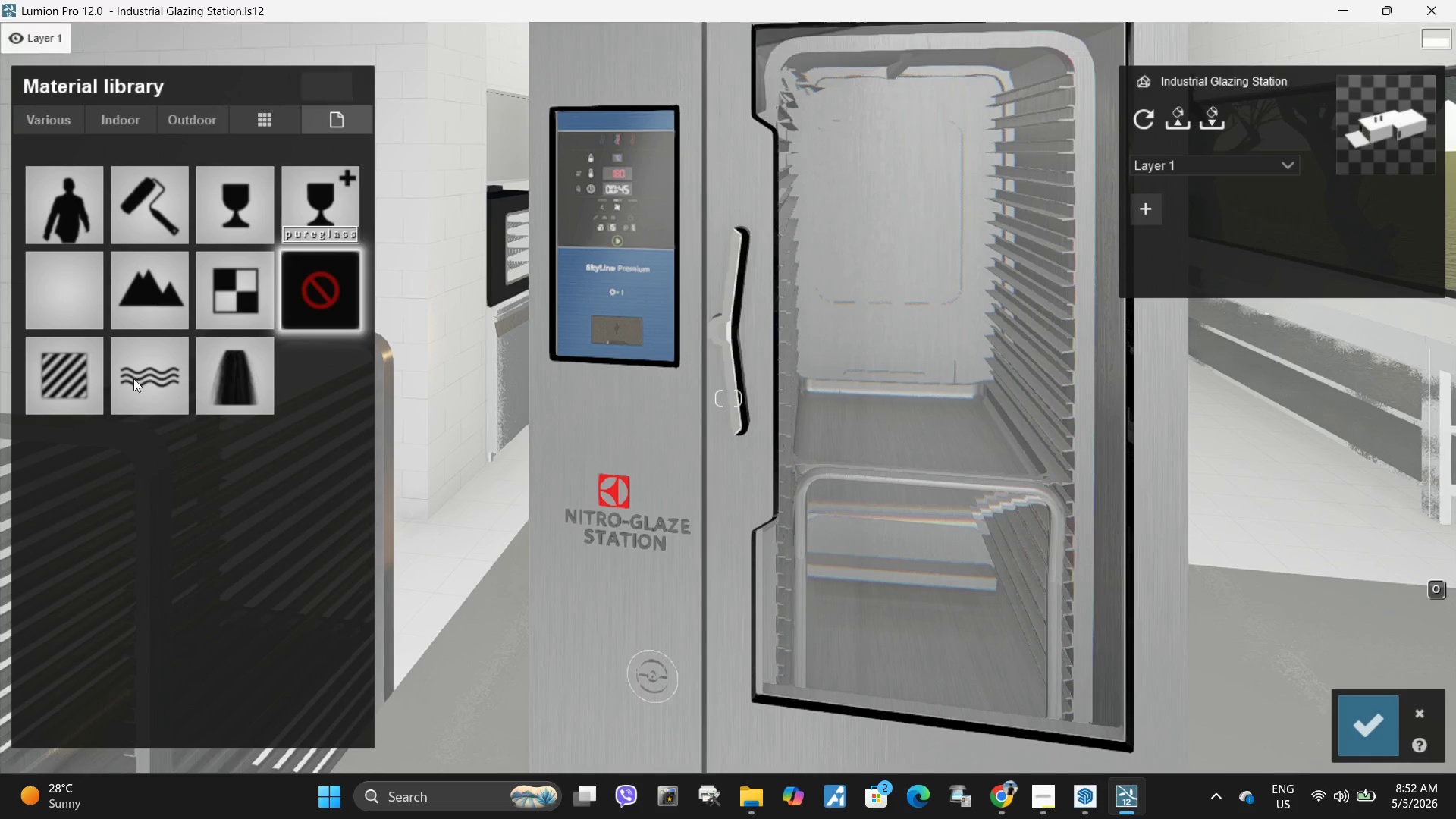 
left_click([72, 381])
 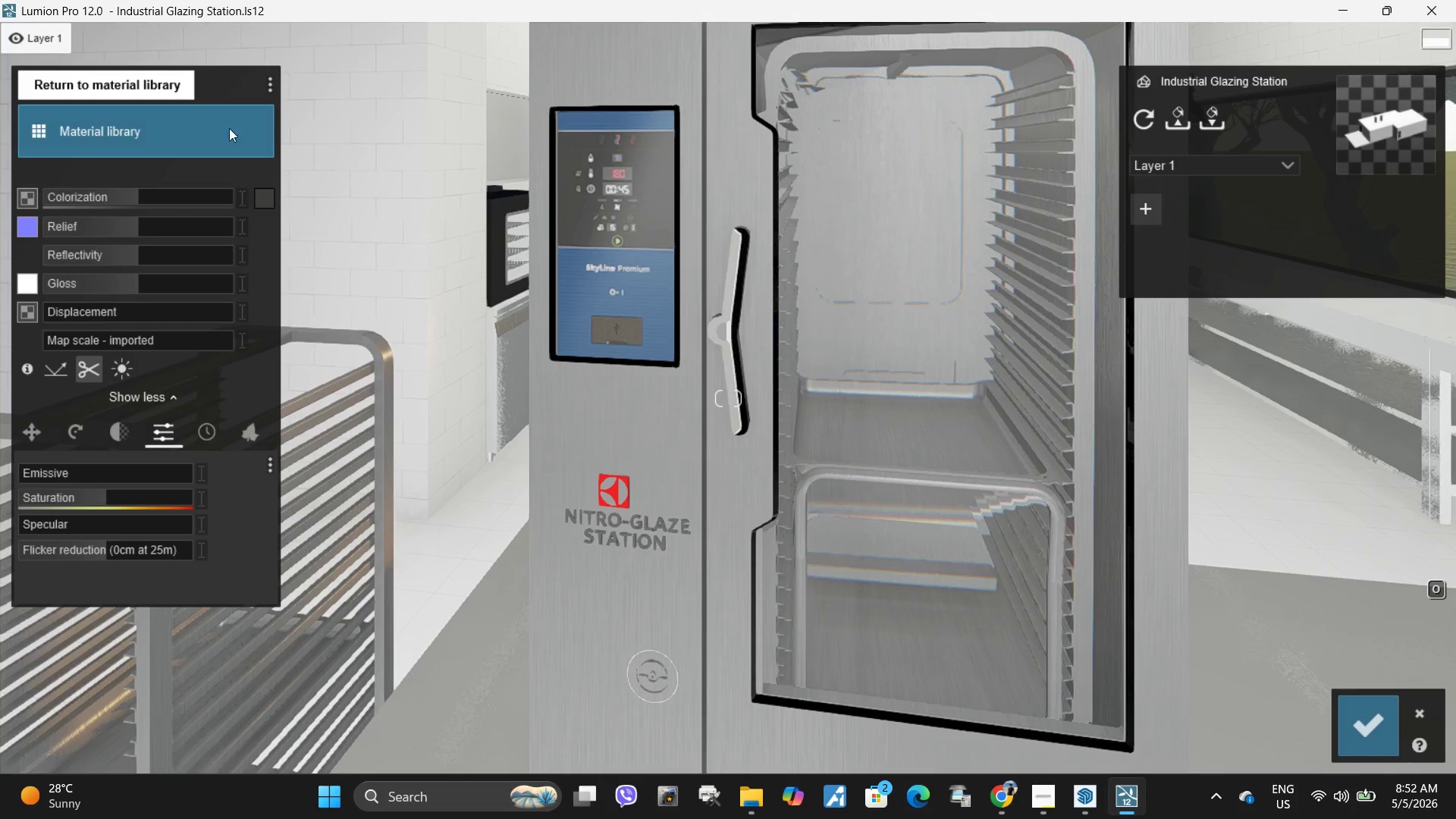 
left_click([268, 89])
 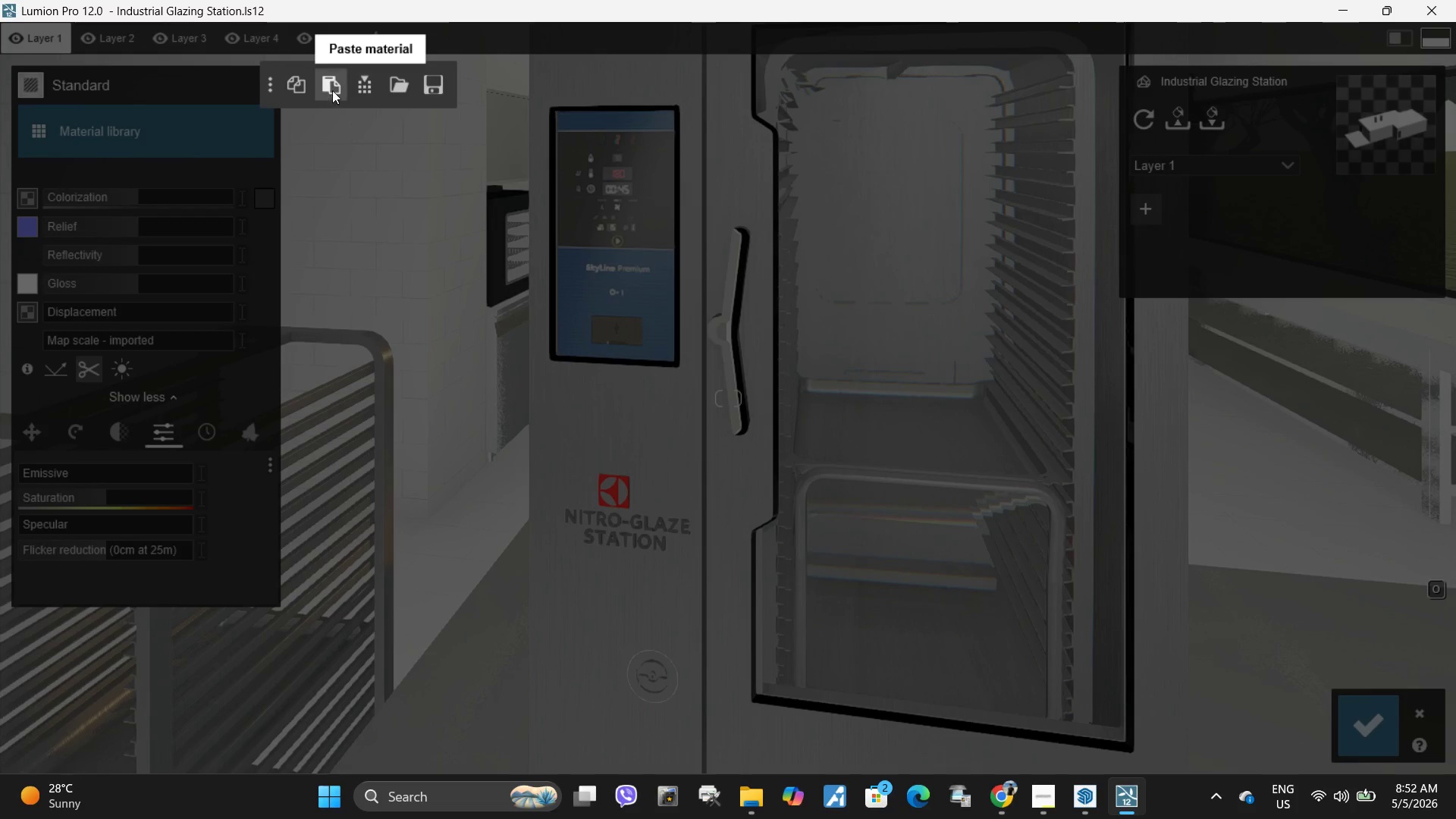 
left_click([332, 90])
 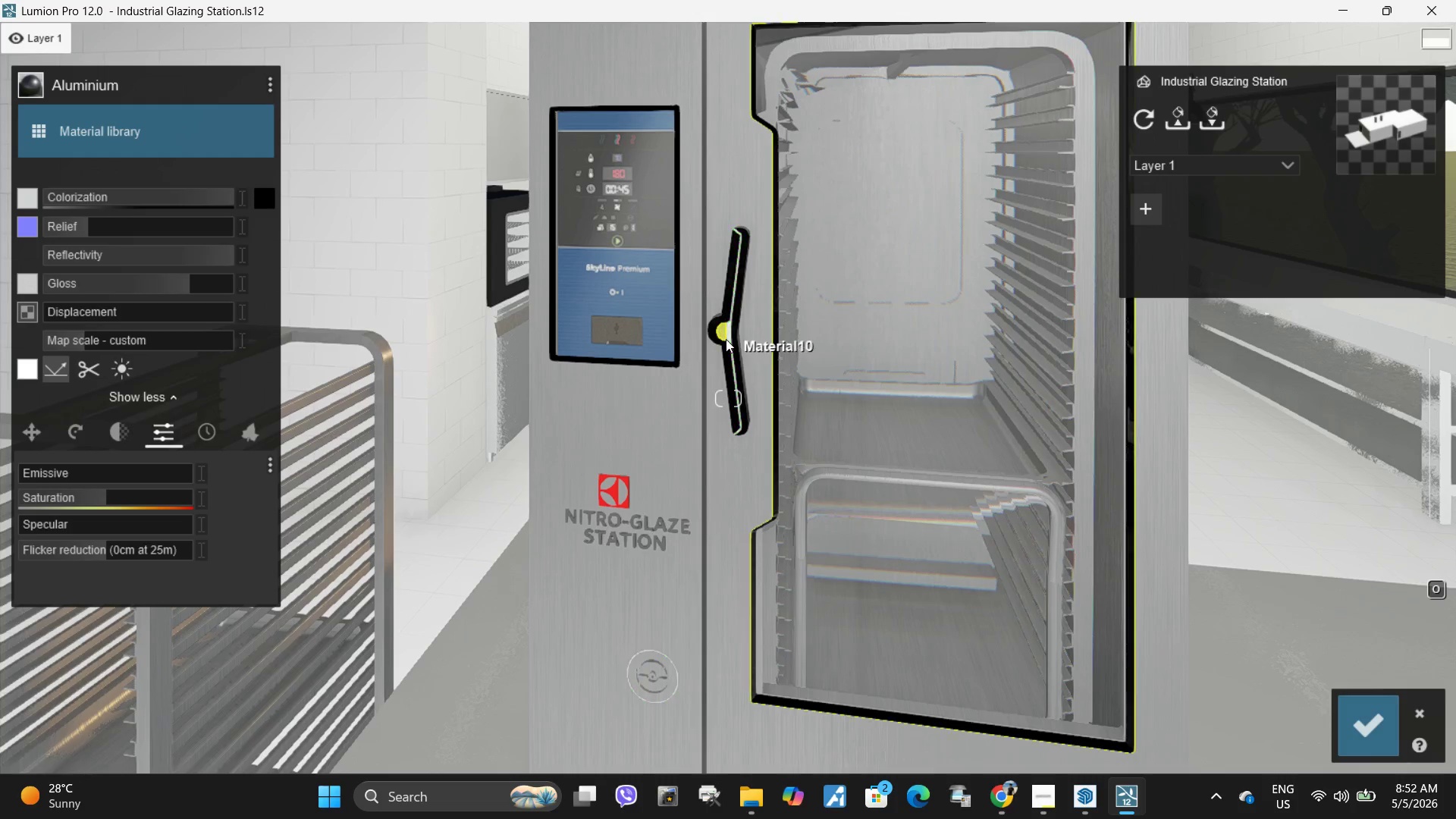 
left_click([725, 334])
 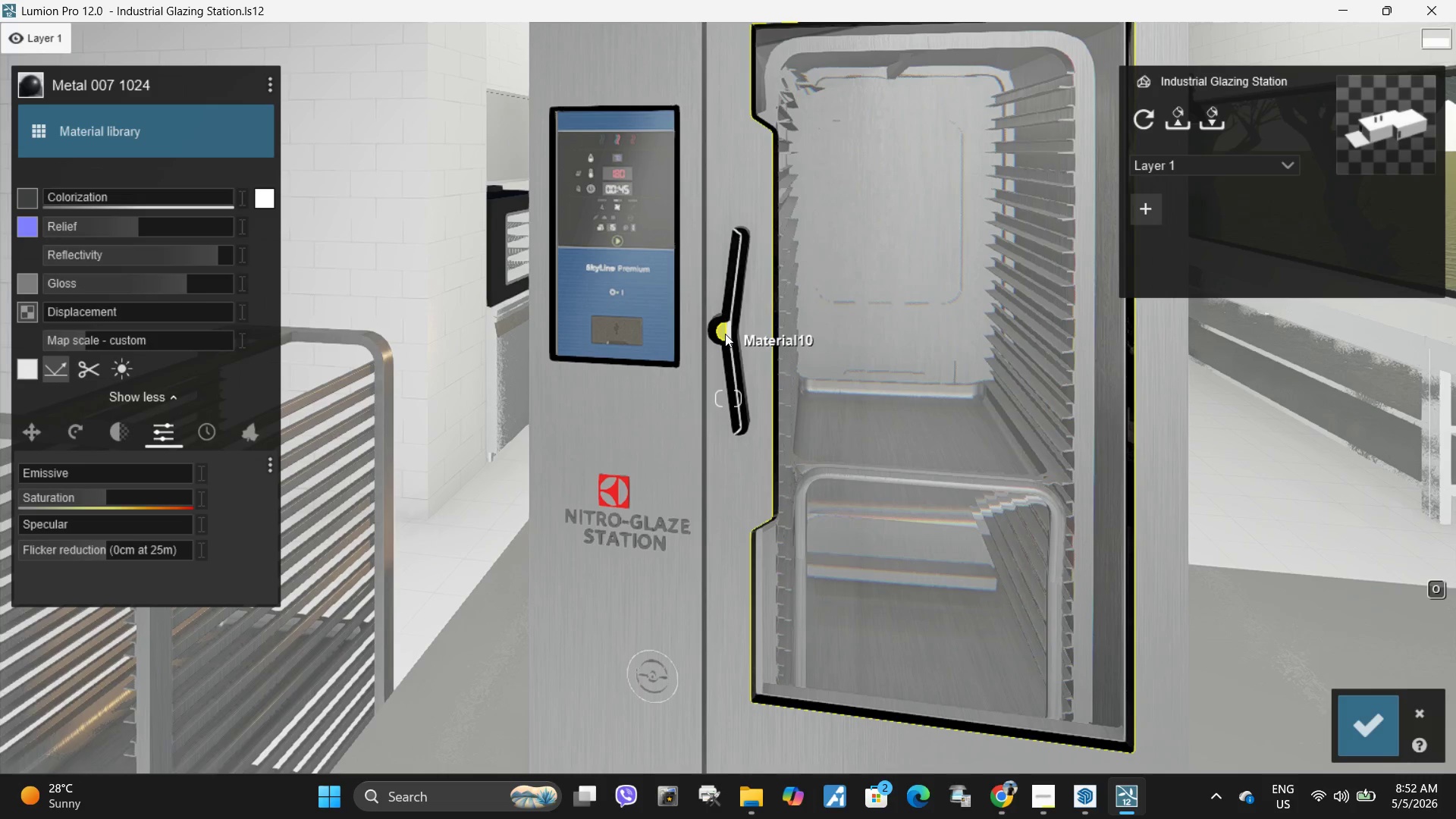 
key(W)
 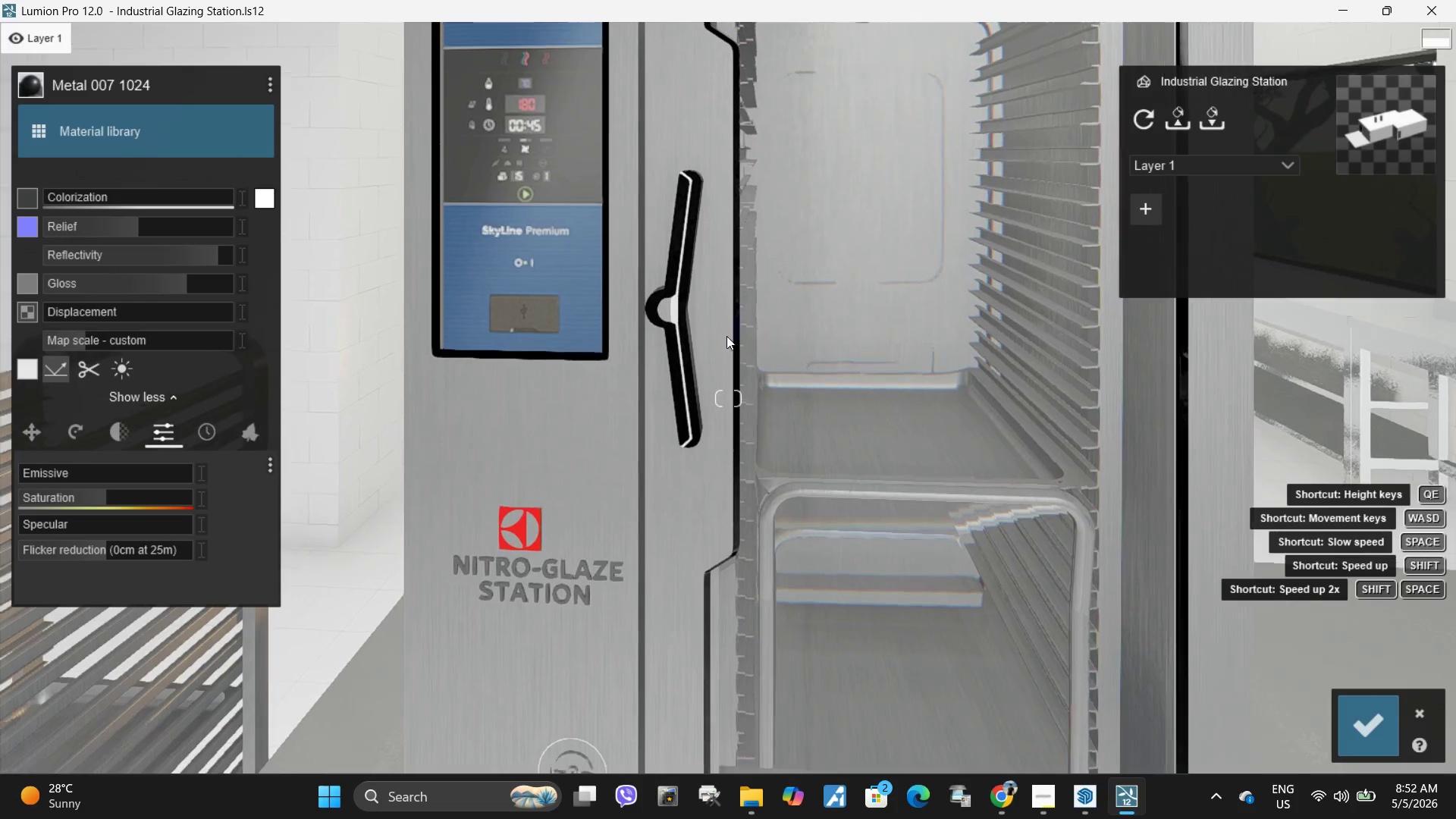 
hold_key(key=Space, duration=4.23)
 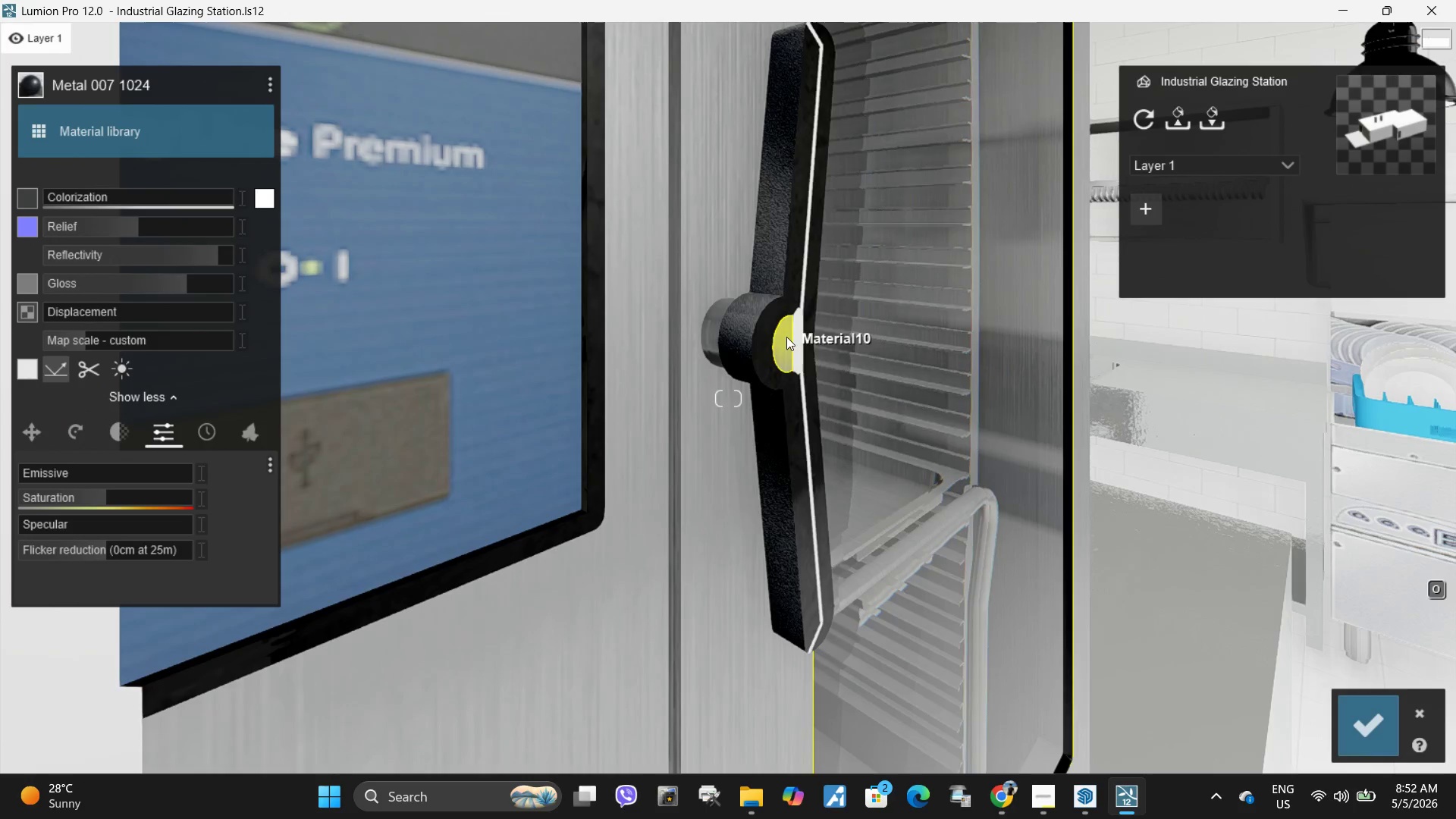 
type(wwwsssa)
 